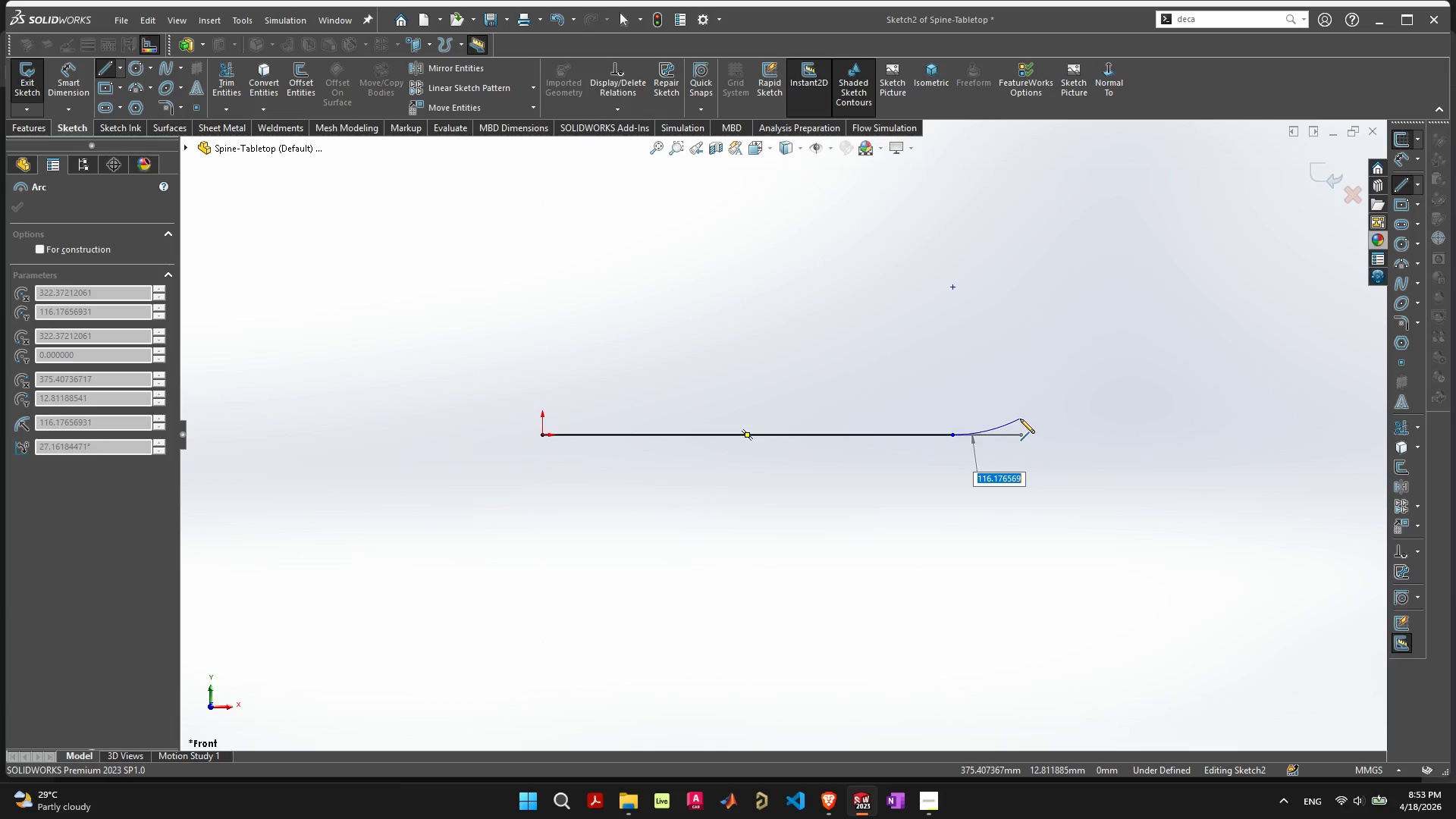 
left_click([1022, 416])
 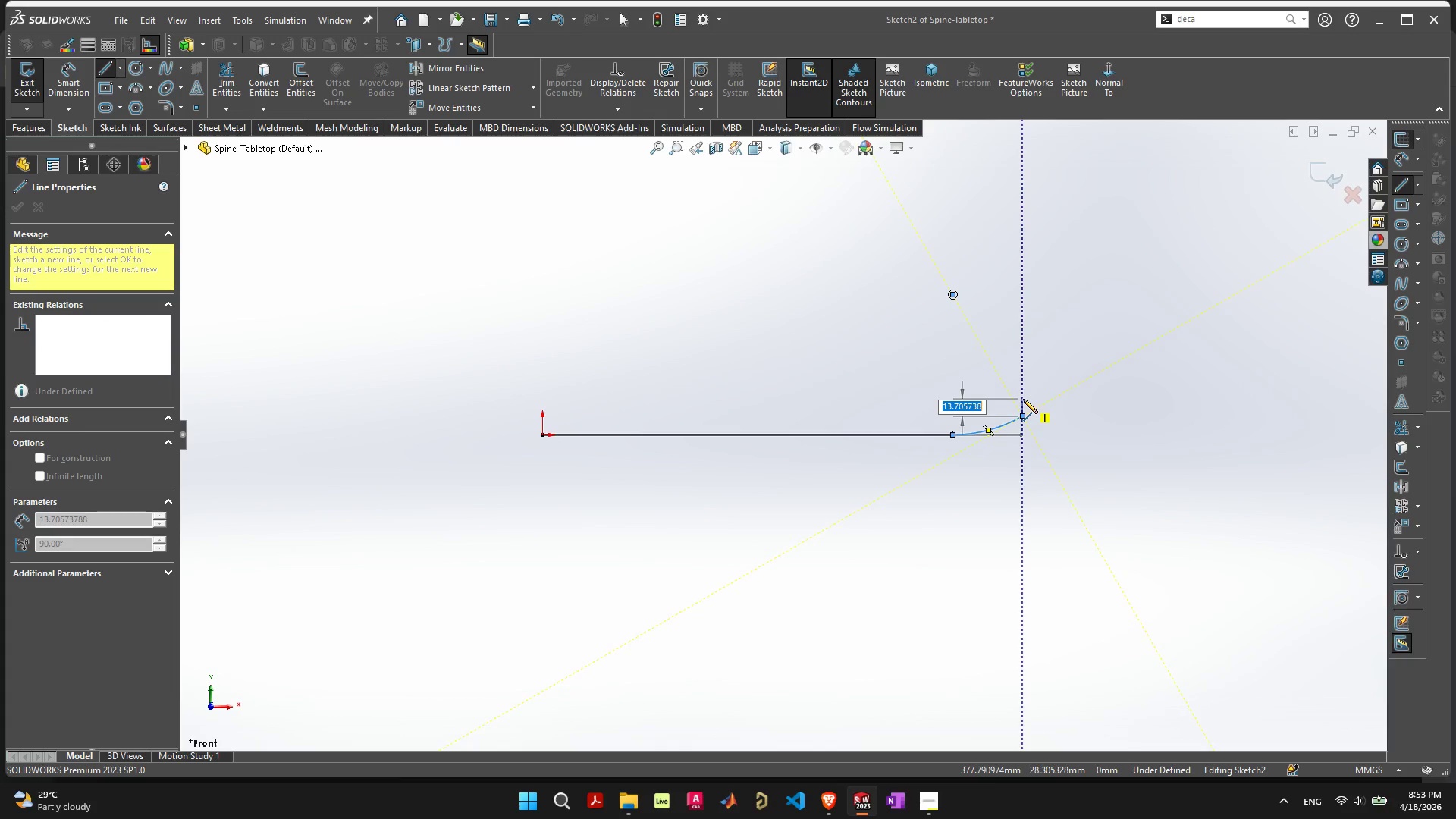 
left_click([1023, 398])
 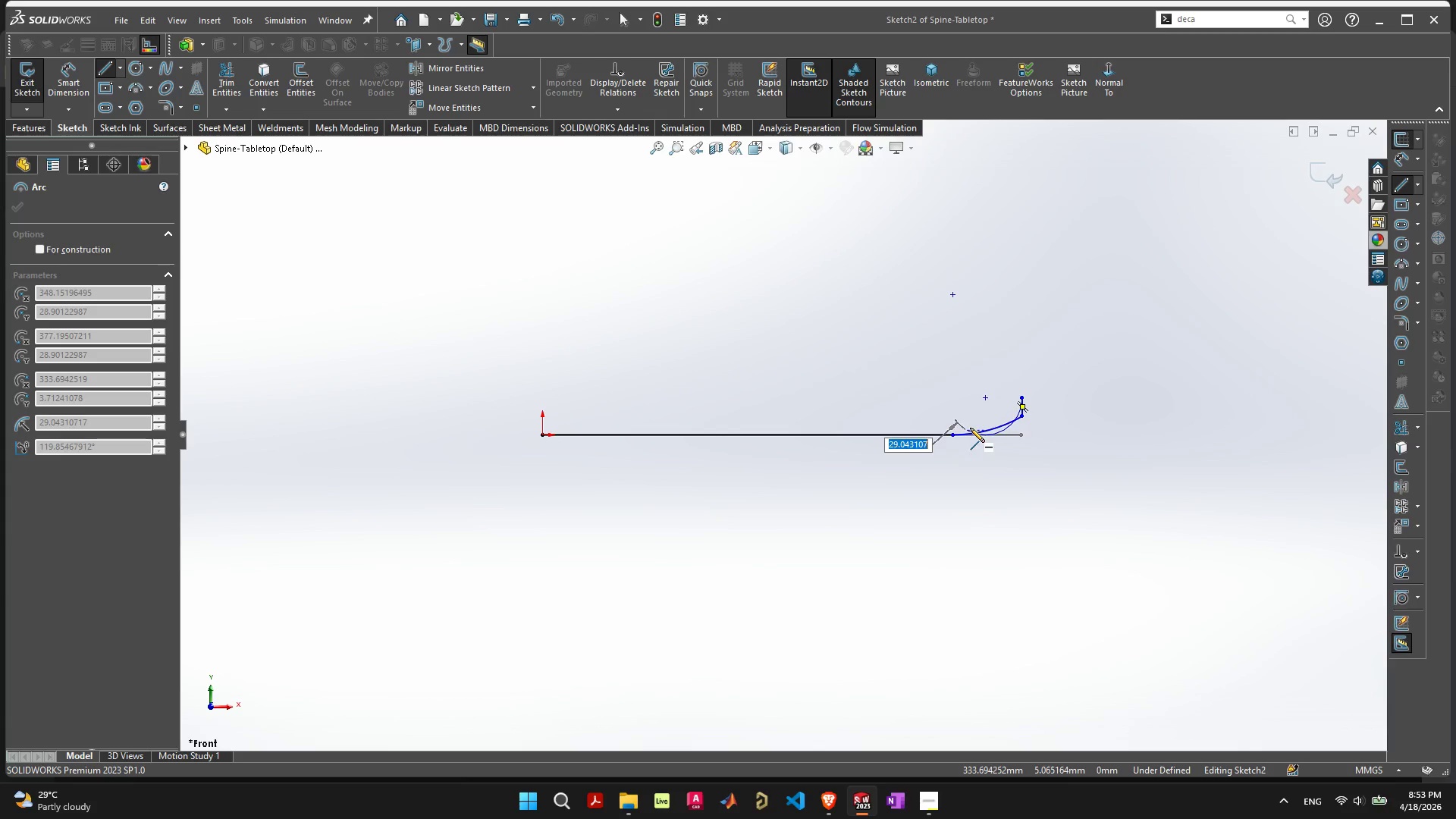 
wait(18.47)
 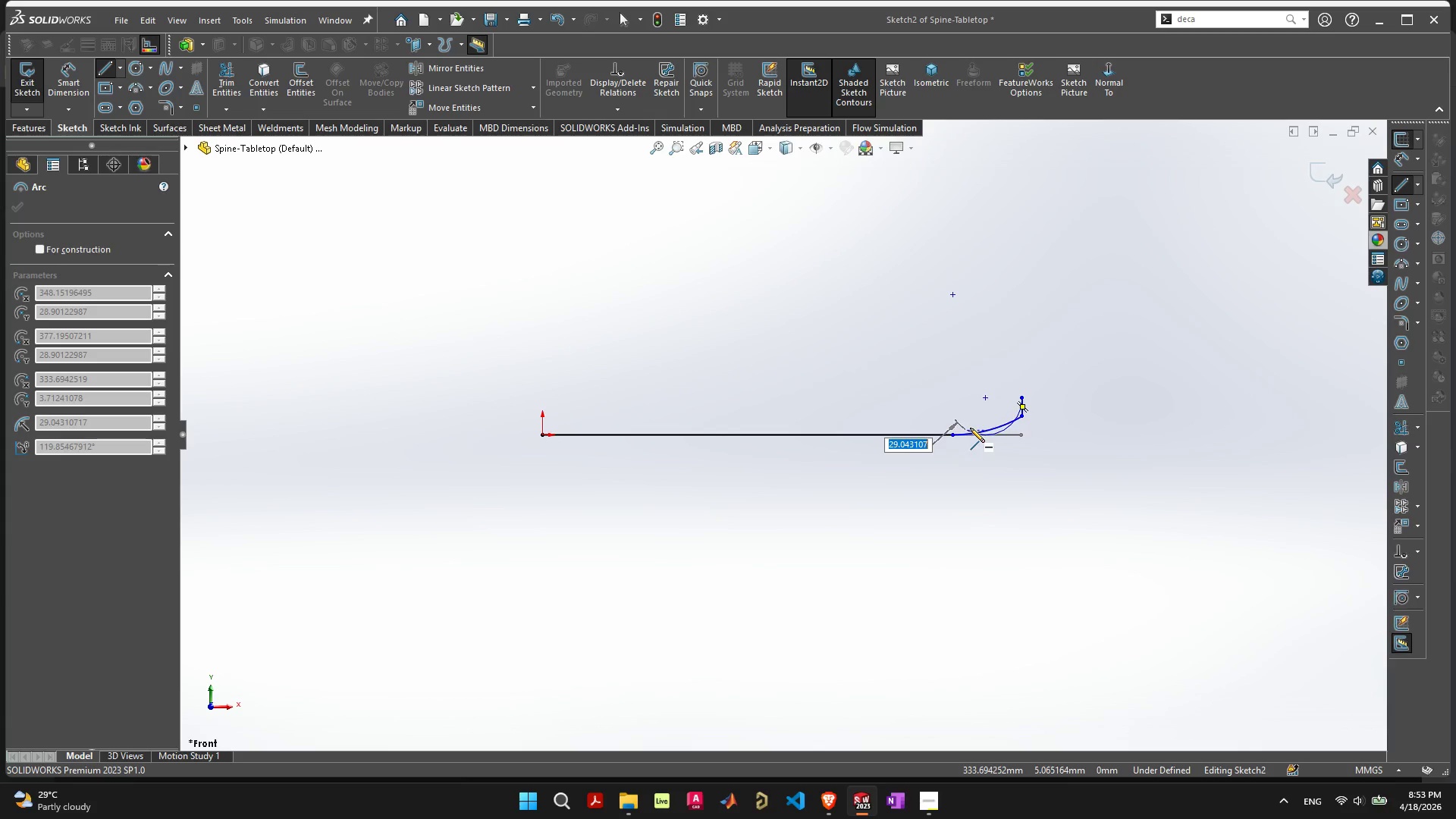 
left_click([890, 363])
 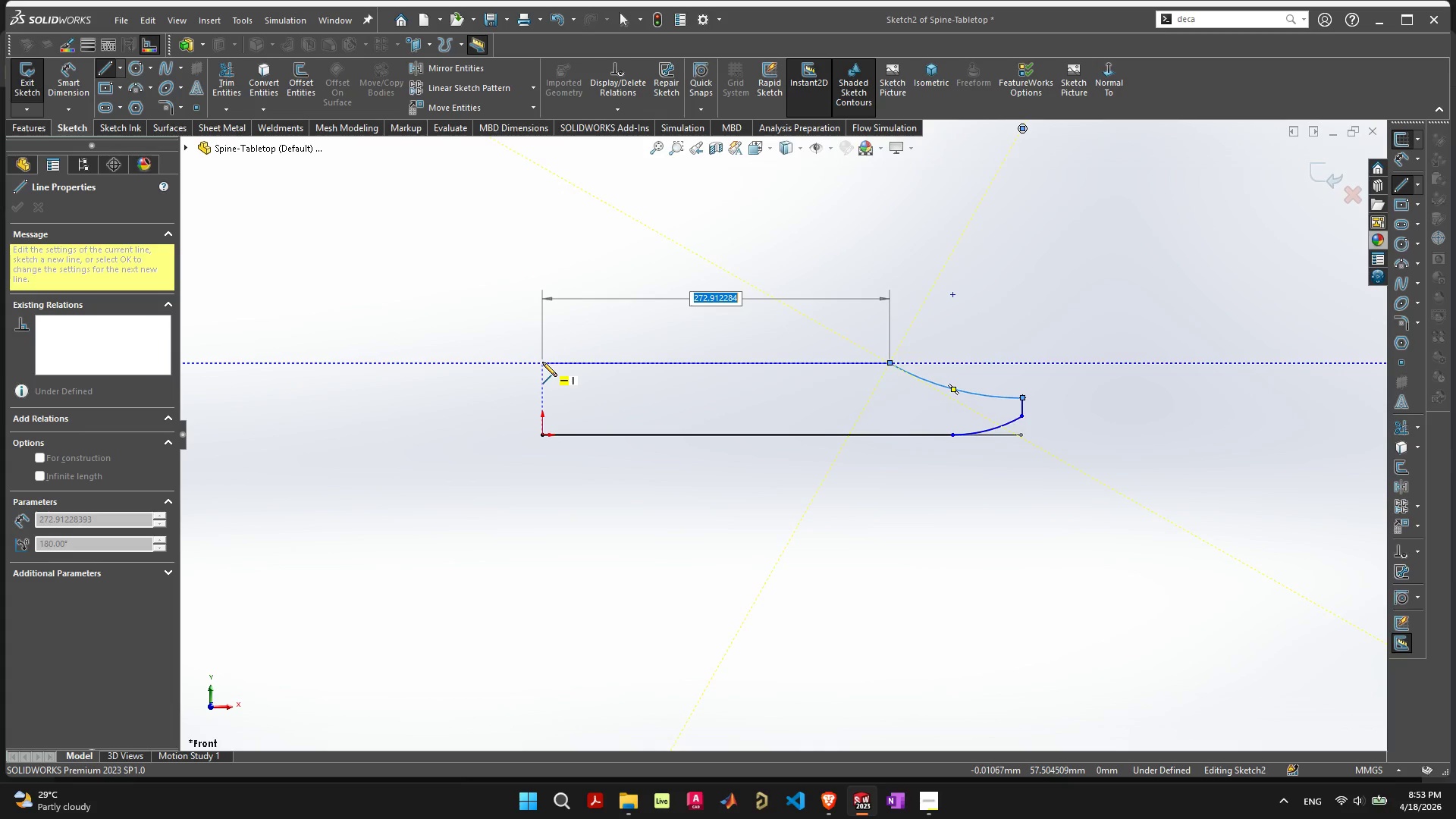 
left_click([542, 362])
 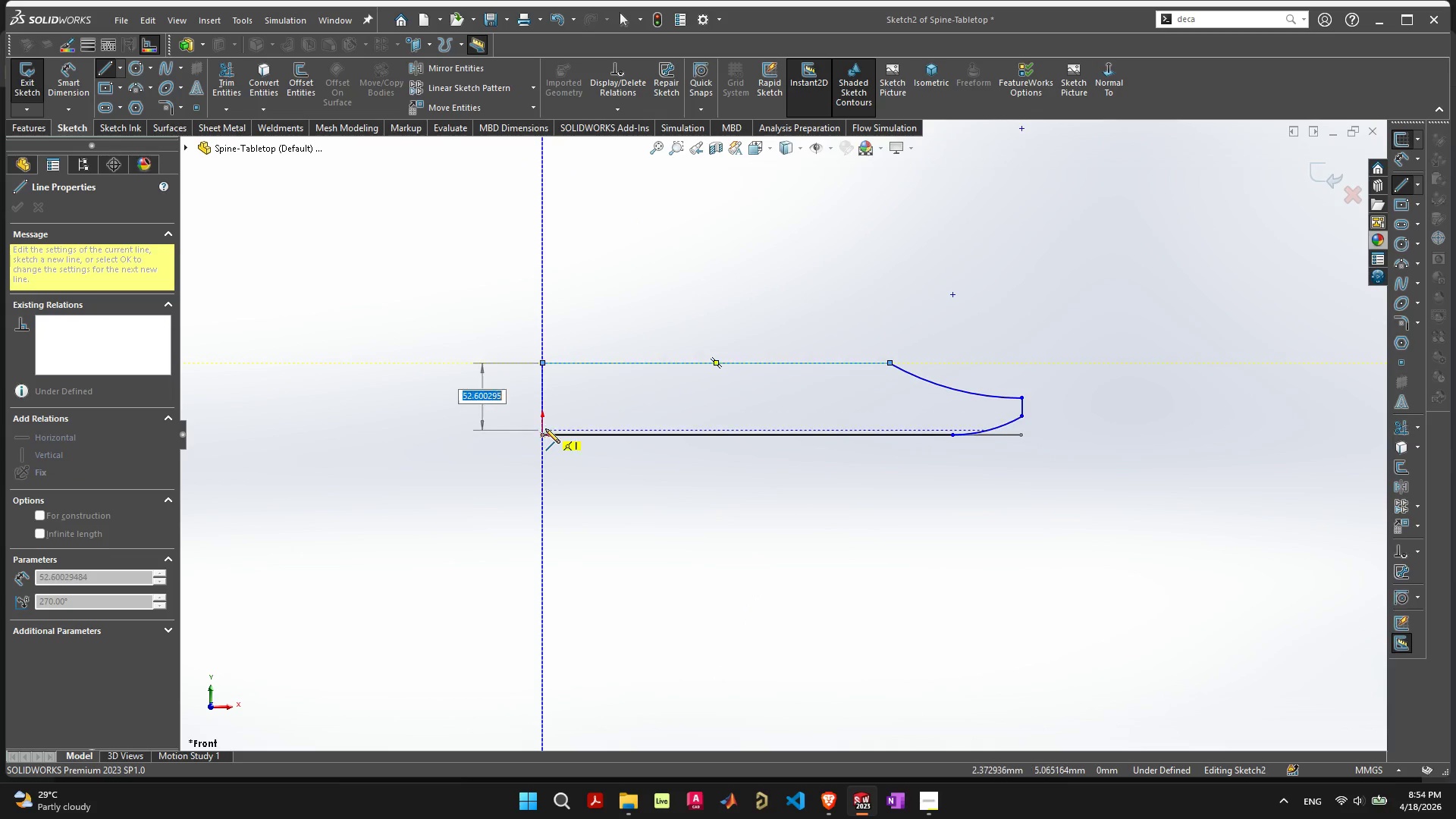 
left_click([544, 434])
 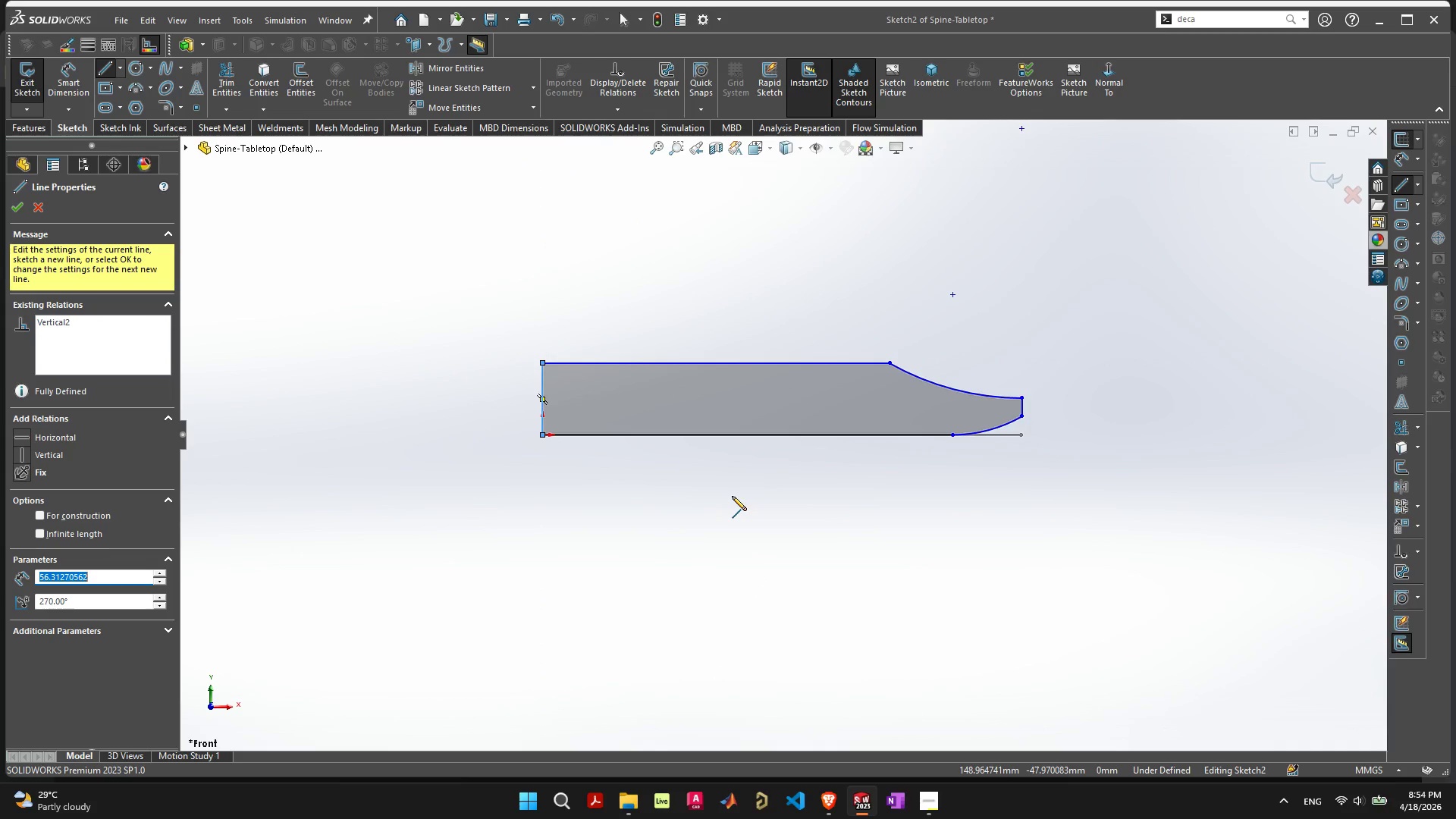 
key(Enter)
 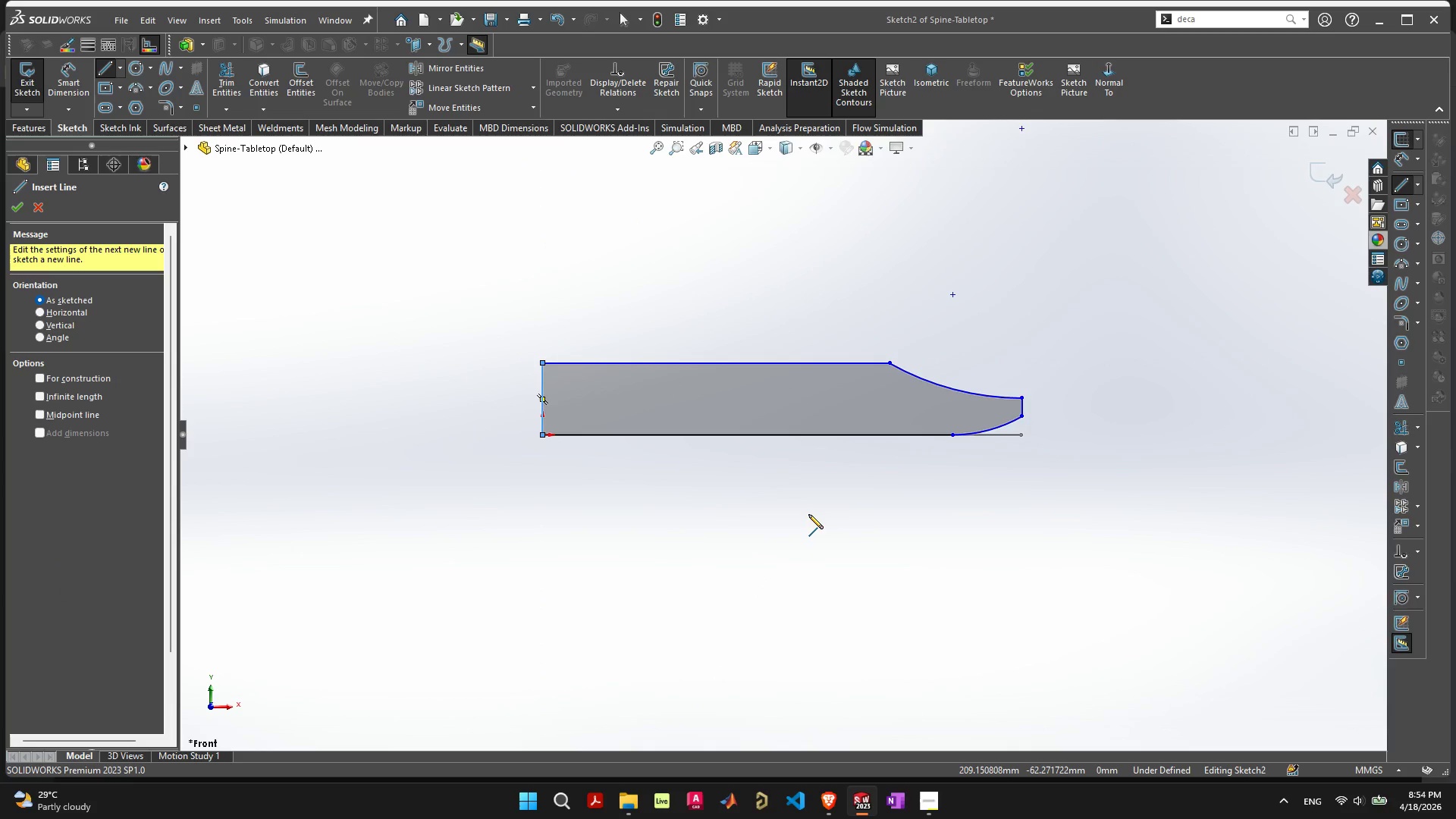 
left_click([808, 514])
 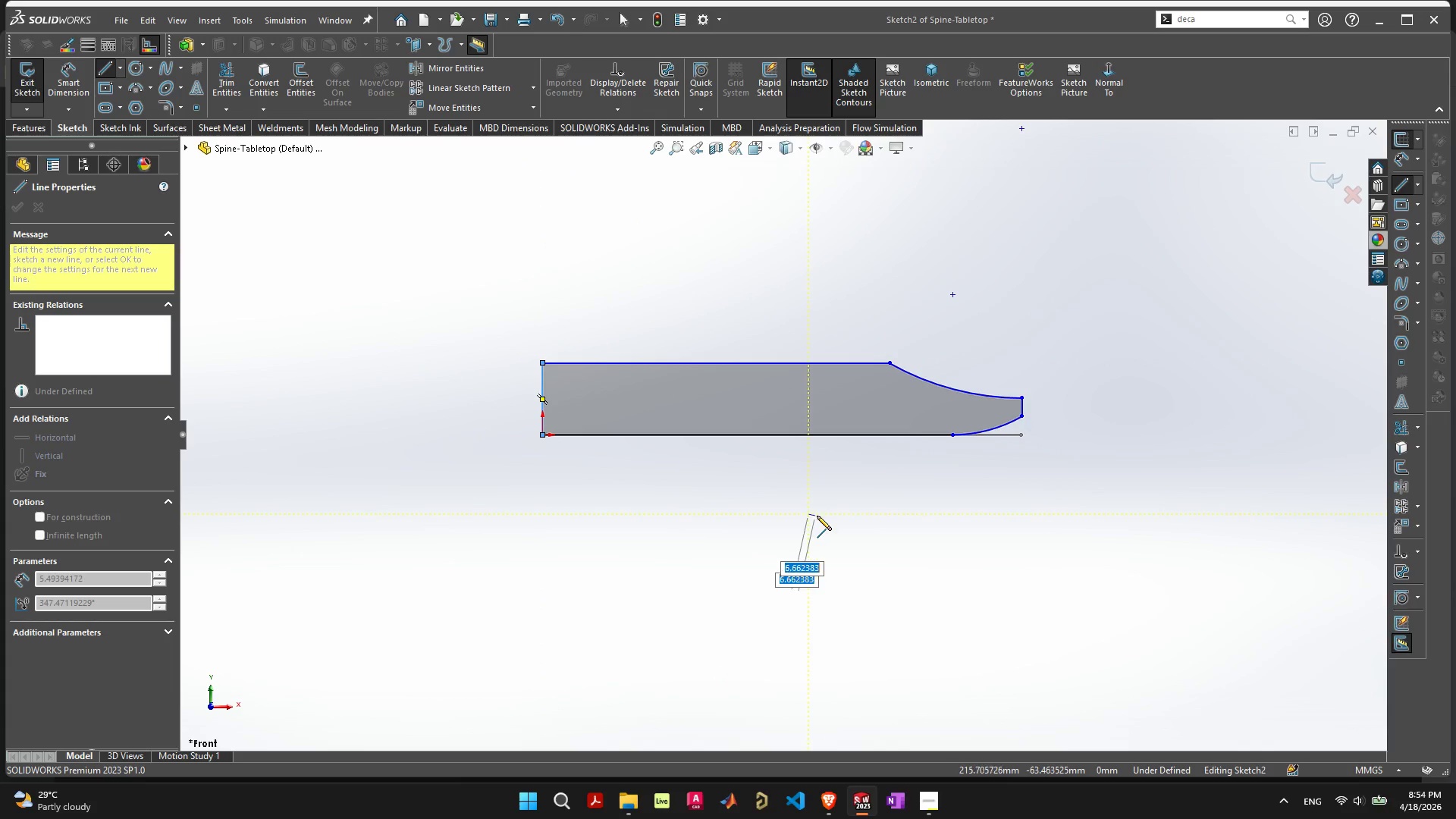 
key(Escape)
 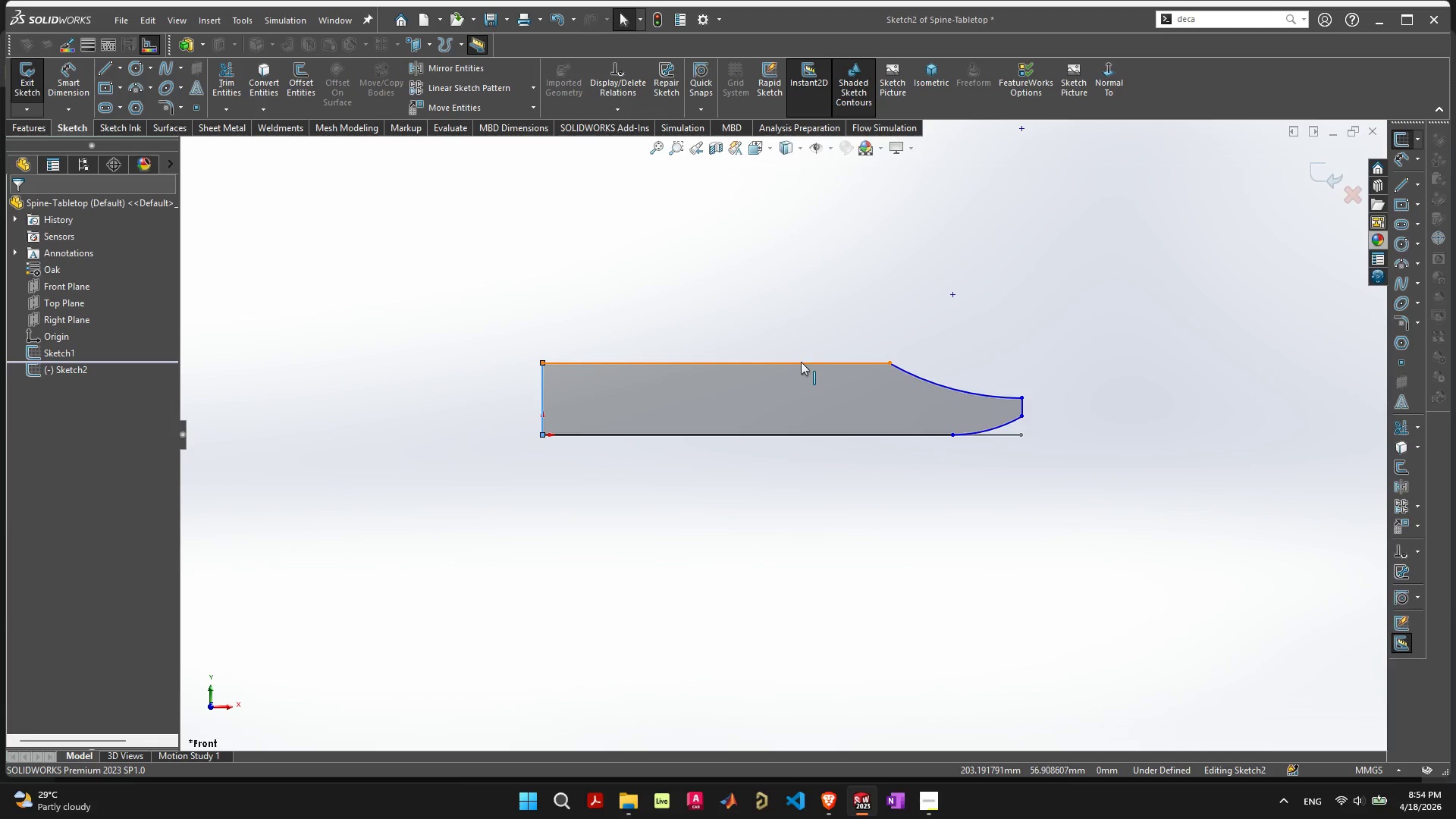 
left_click_drag(start_coordinate=[801, 362], to_coordinate=[792, 369])
 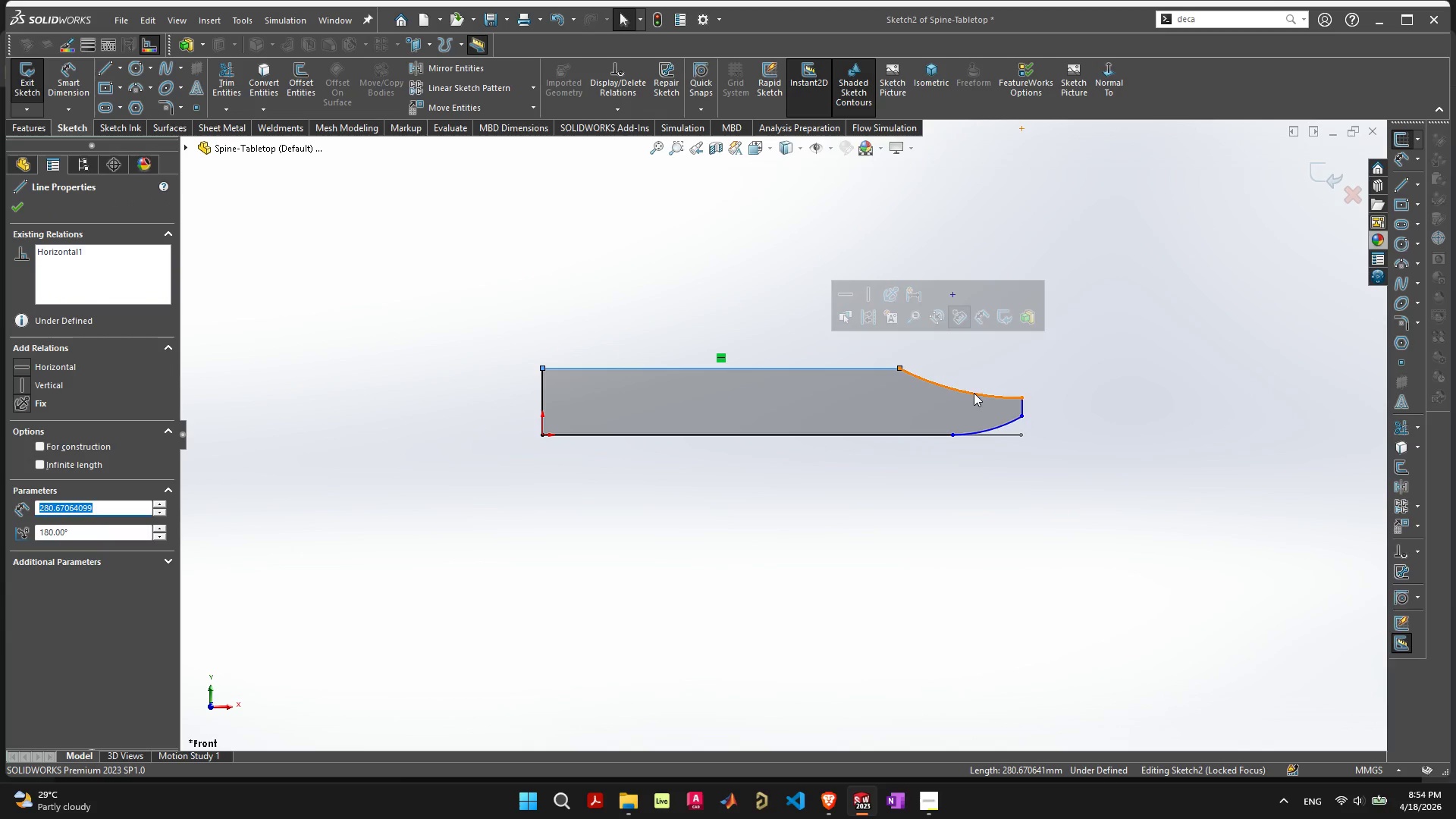 
left_click([974, 393])
 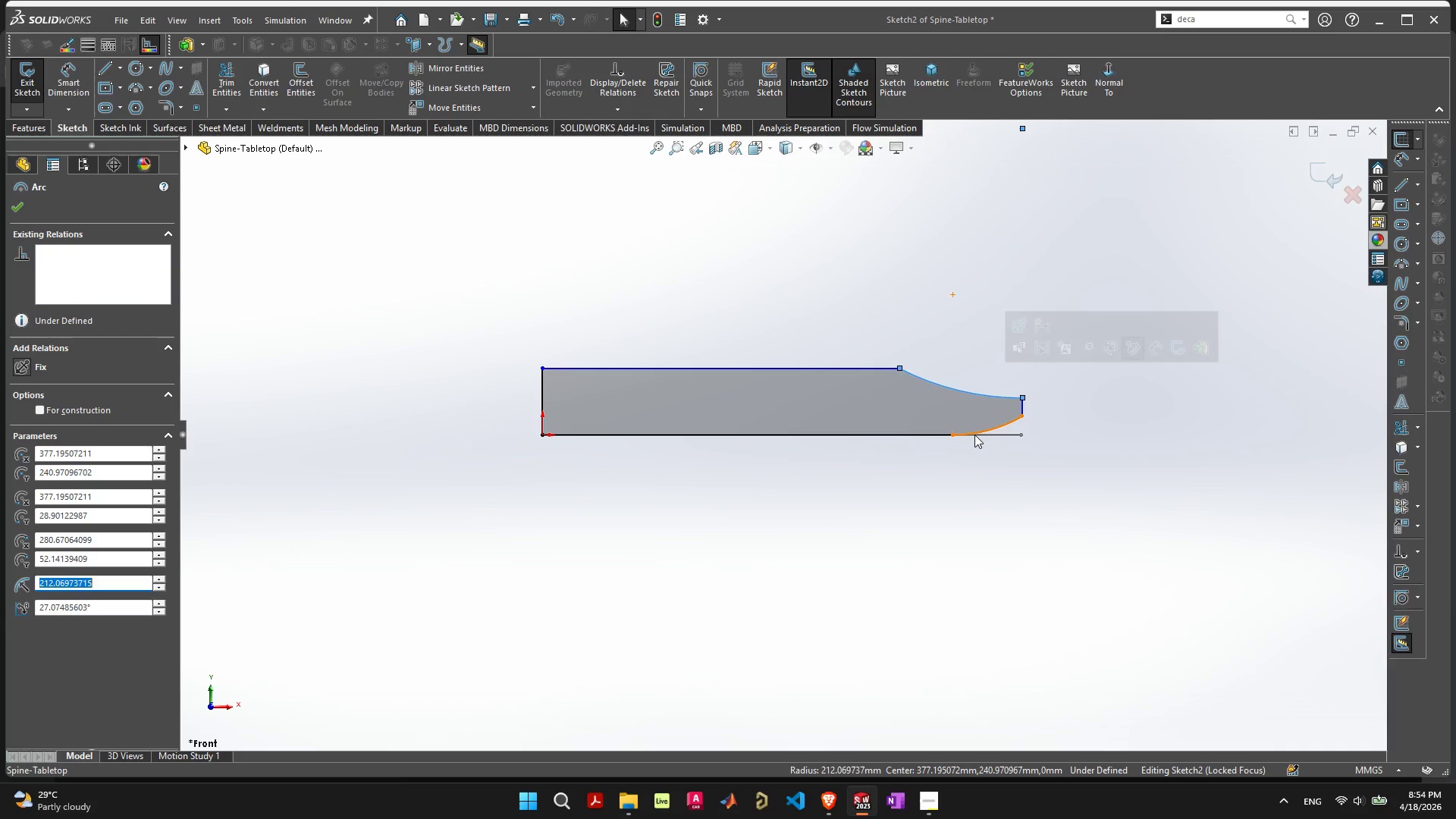 
hold_key(key=ShiftLeft, duration=0.66)
left_click([982, 429])
 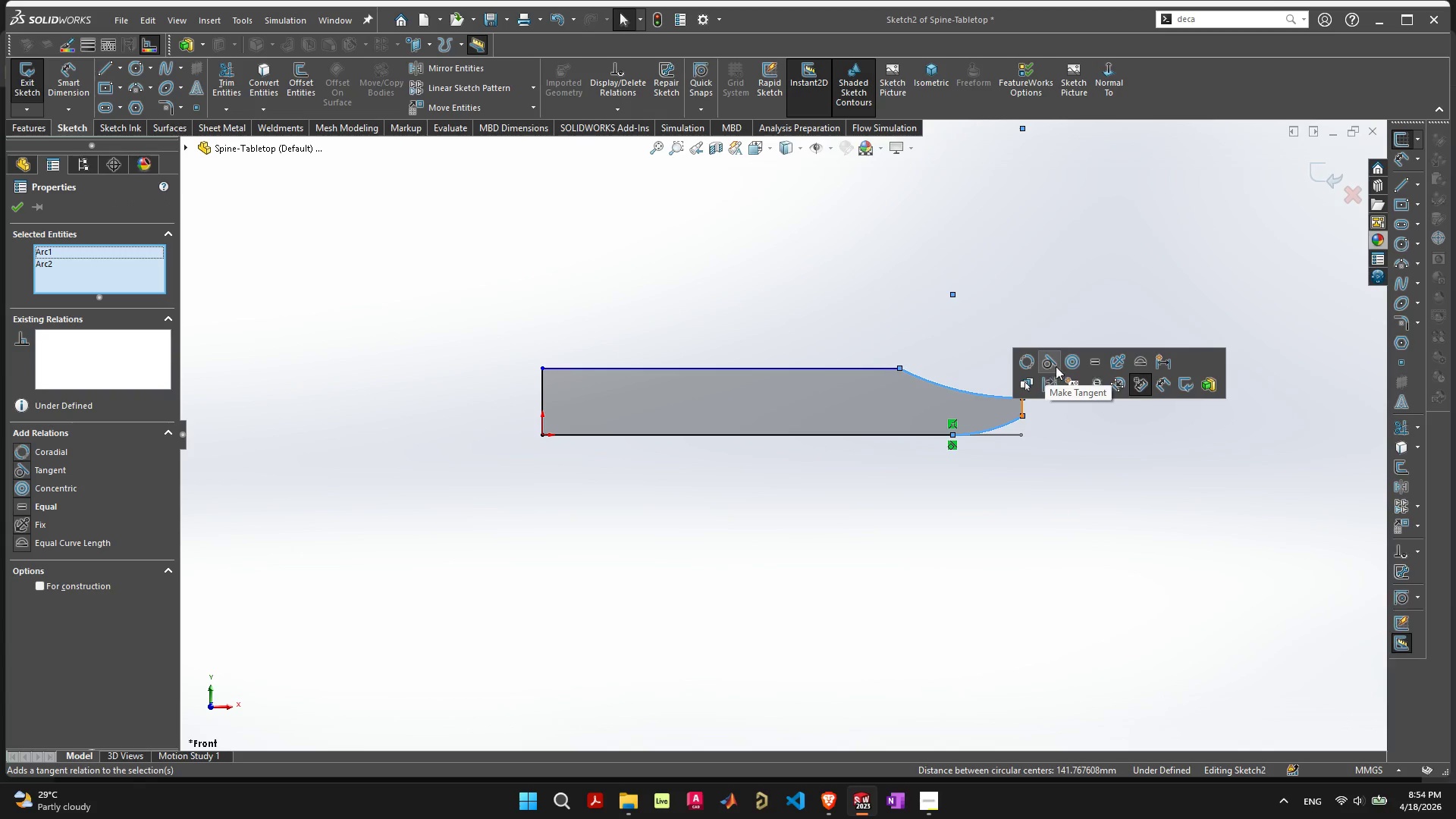 
left_click([1071, 363])
 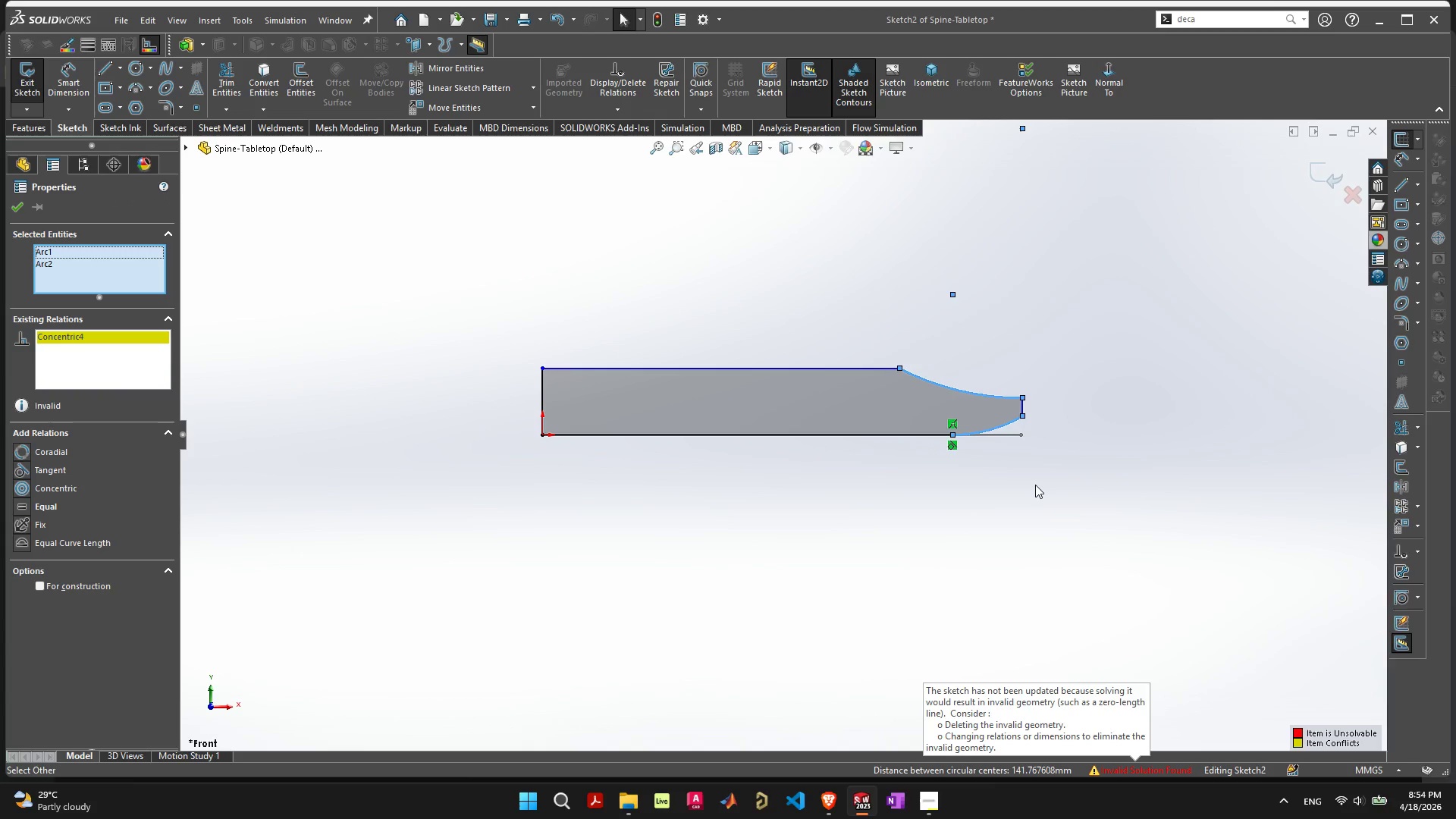 
key(Control+ControlLeft)
 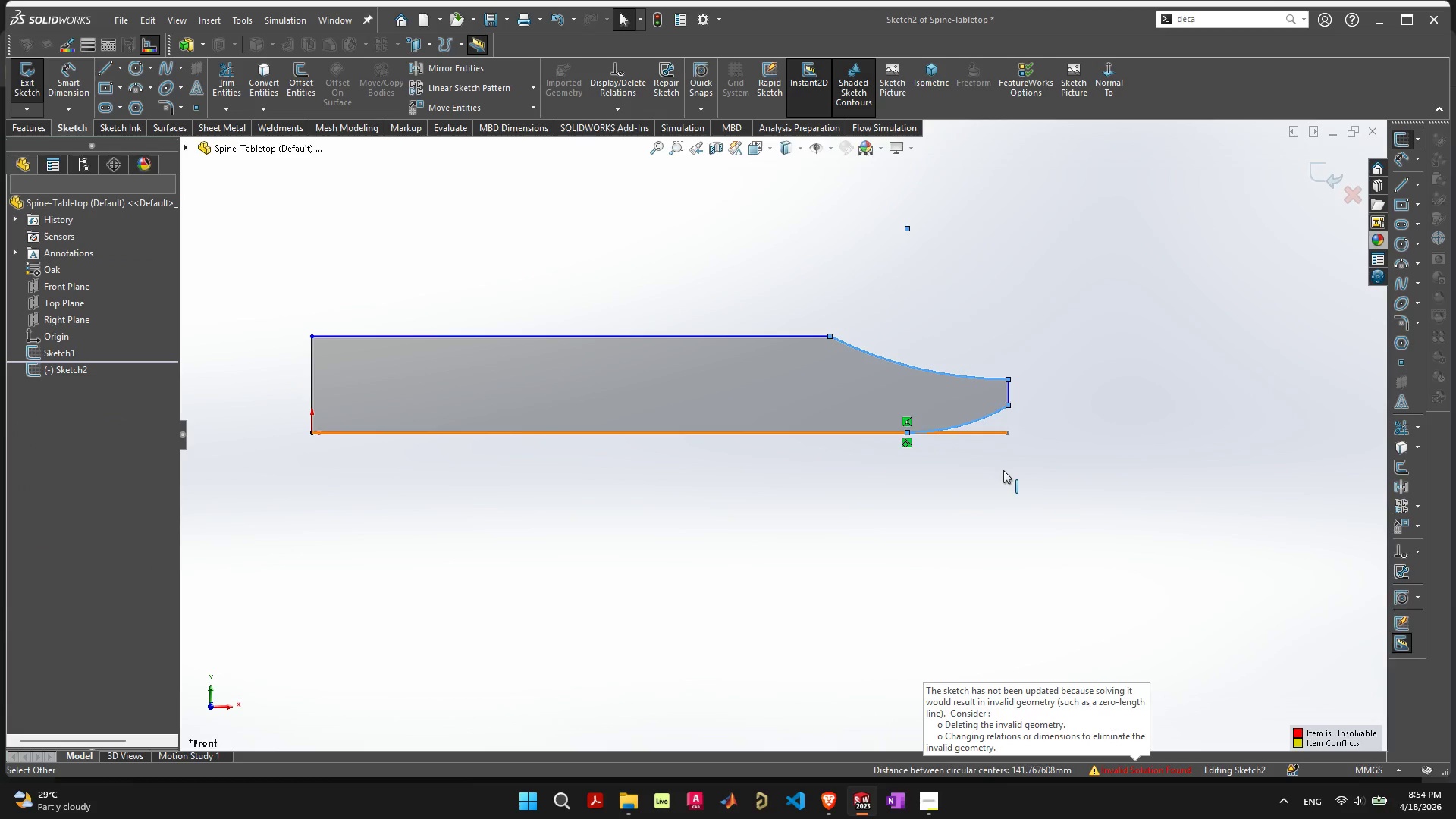 
scroll: coordinate [999, 439], scroll_direction: up, amount: 1.0
 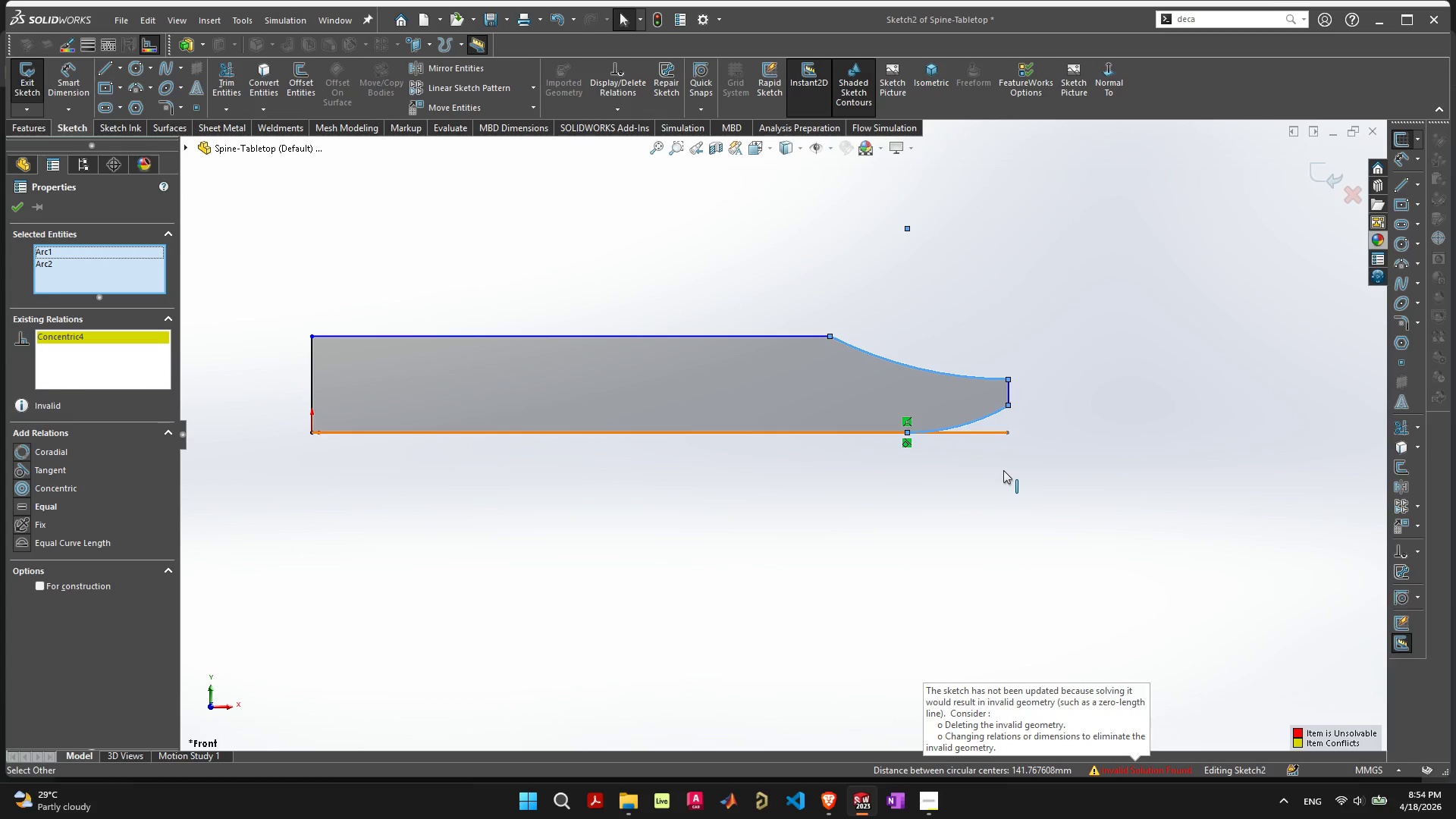 
key(Control+Z)
 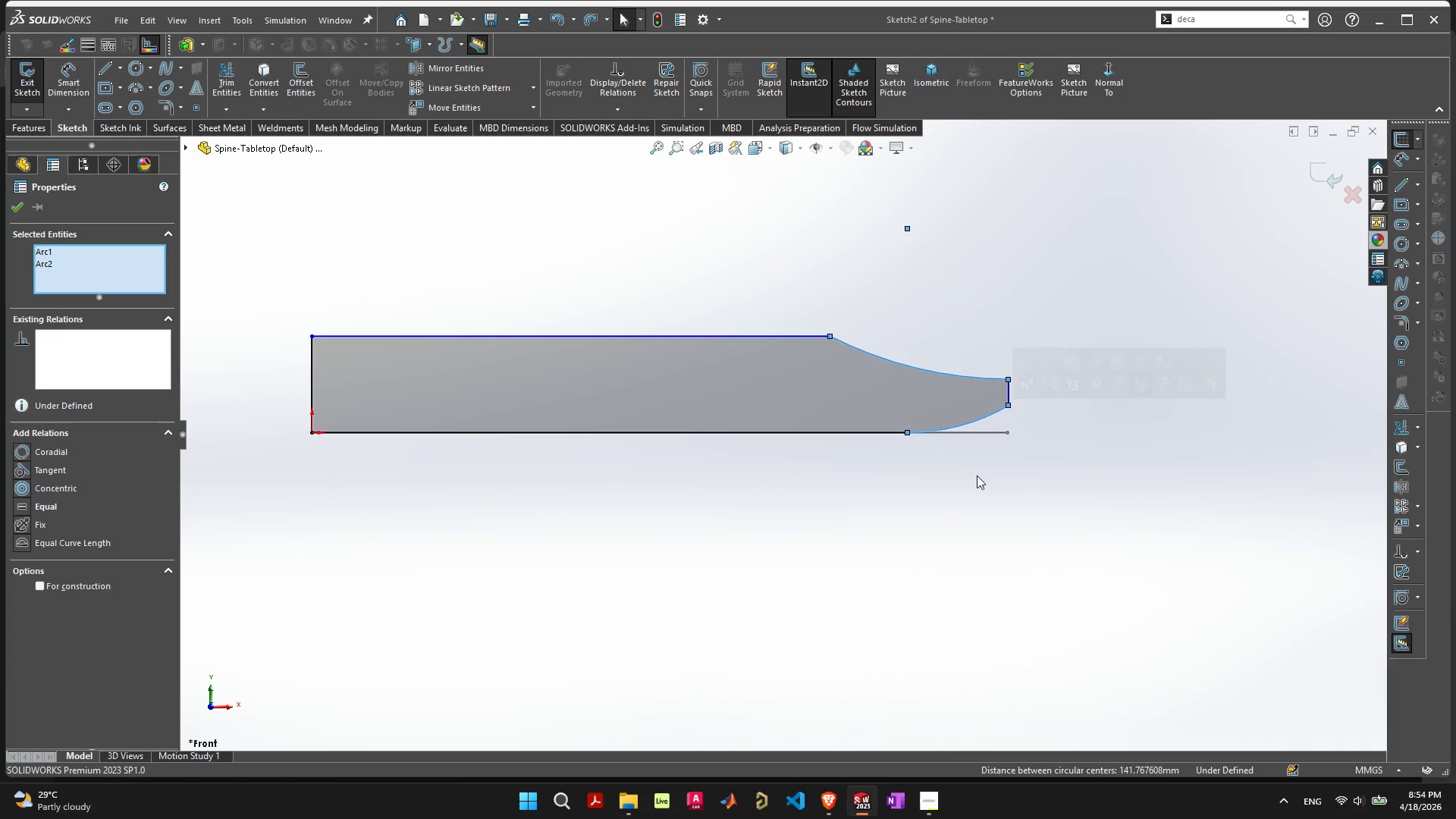 
scroll: coordinate [974, 474], scroll_direction: up, amount: 4.0
 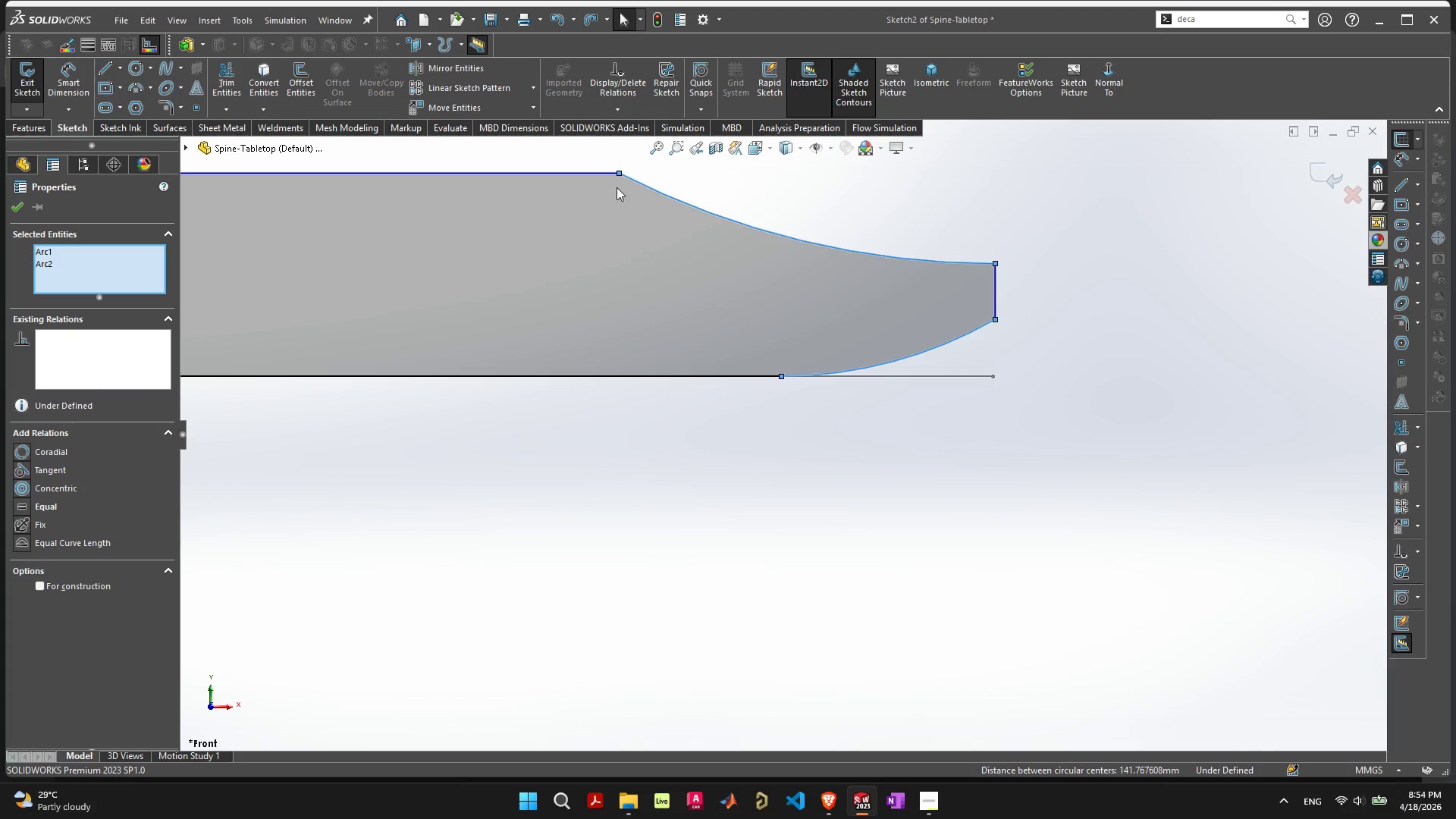 
left_click([643, 180])
 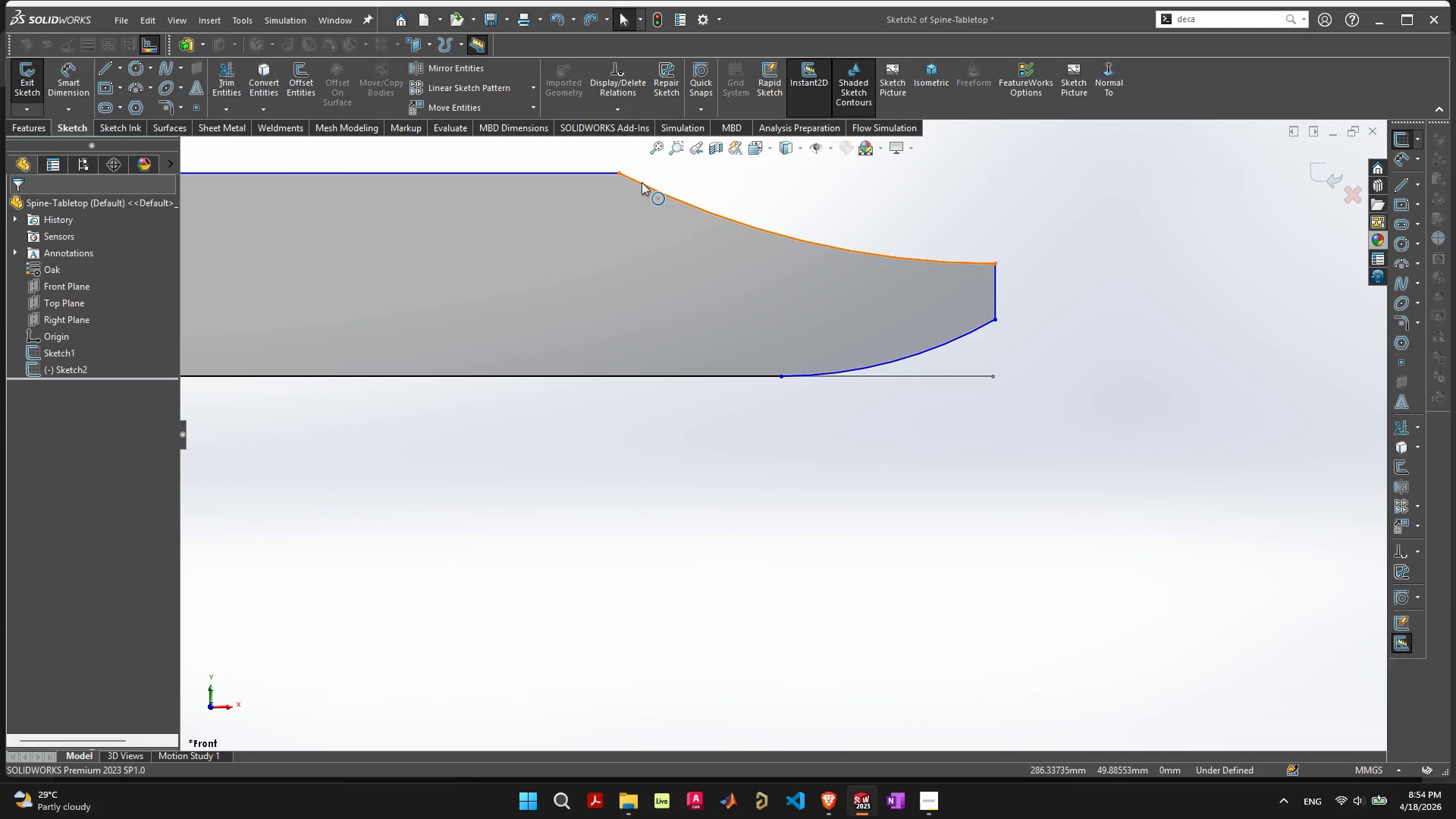 
left_click([642, 182])
 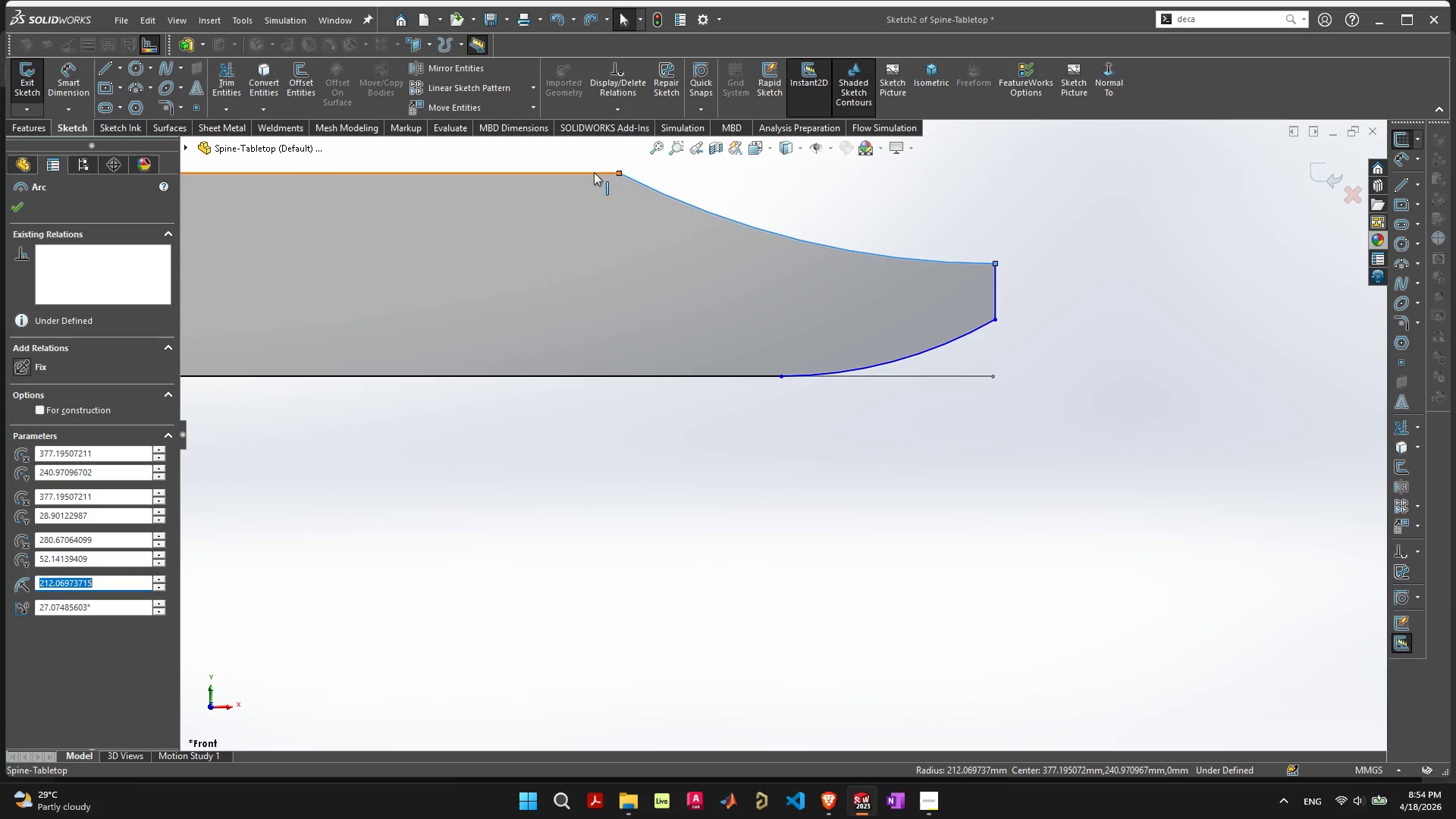 
hold_key(key=ShiftLeft, duration=0.81)
left_click([592, 170])
 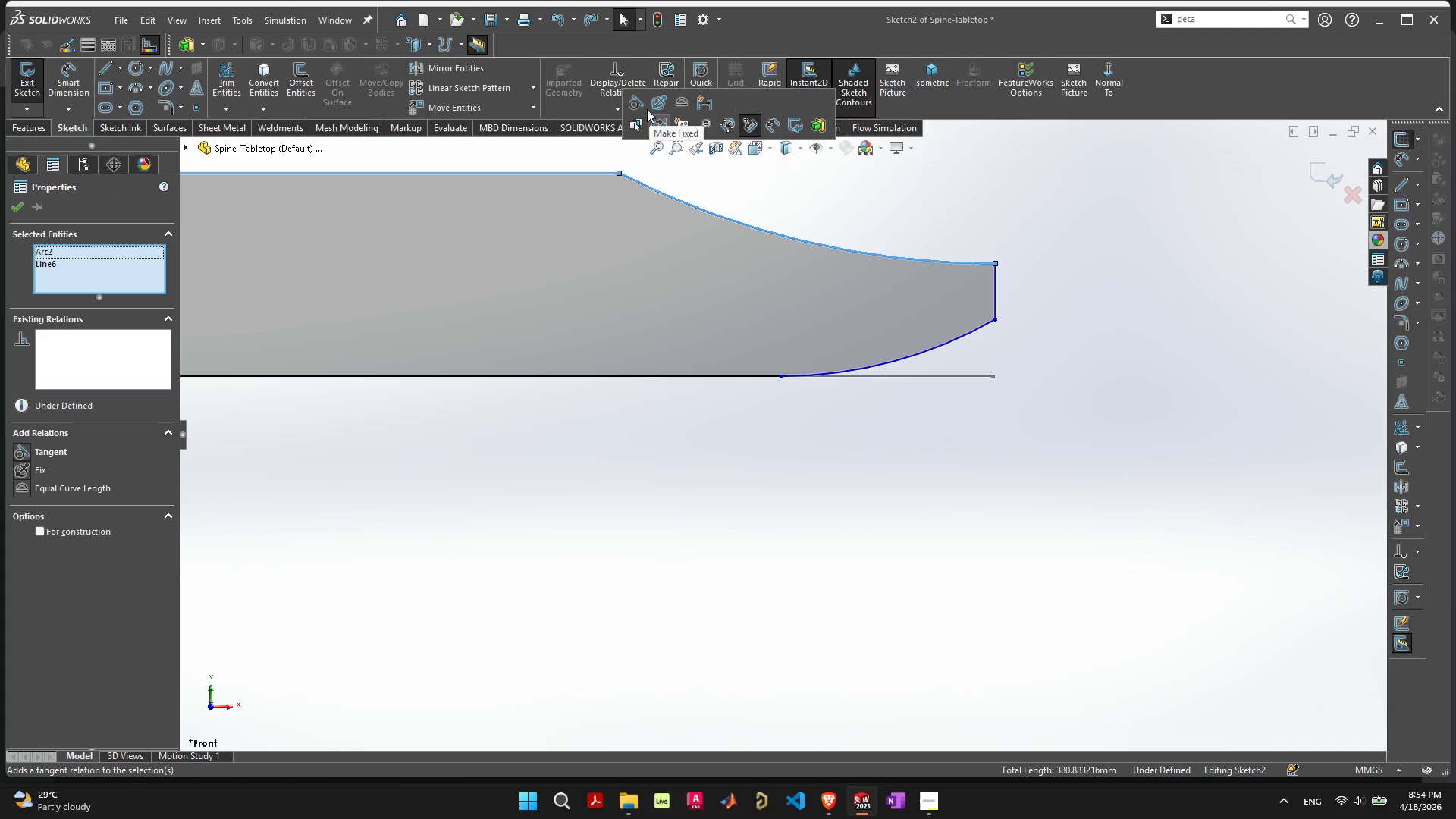 
left_click([641, 100])
 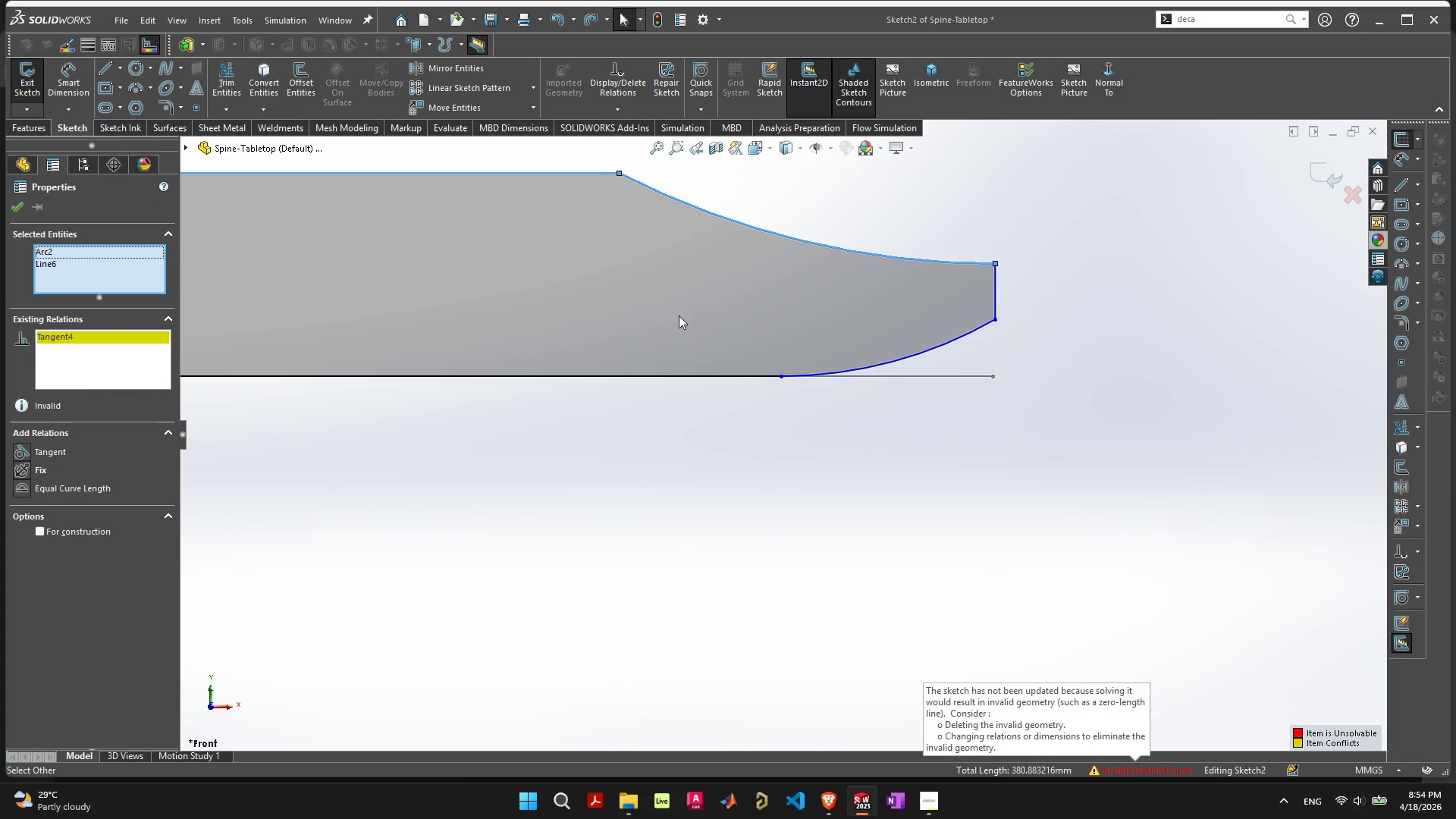 
key(Control+ControlLeft)
 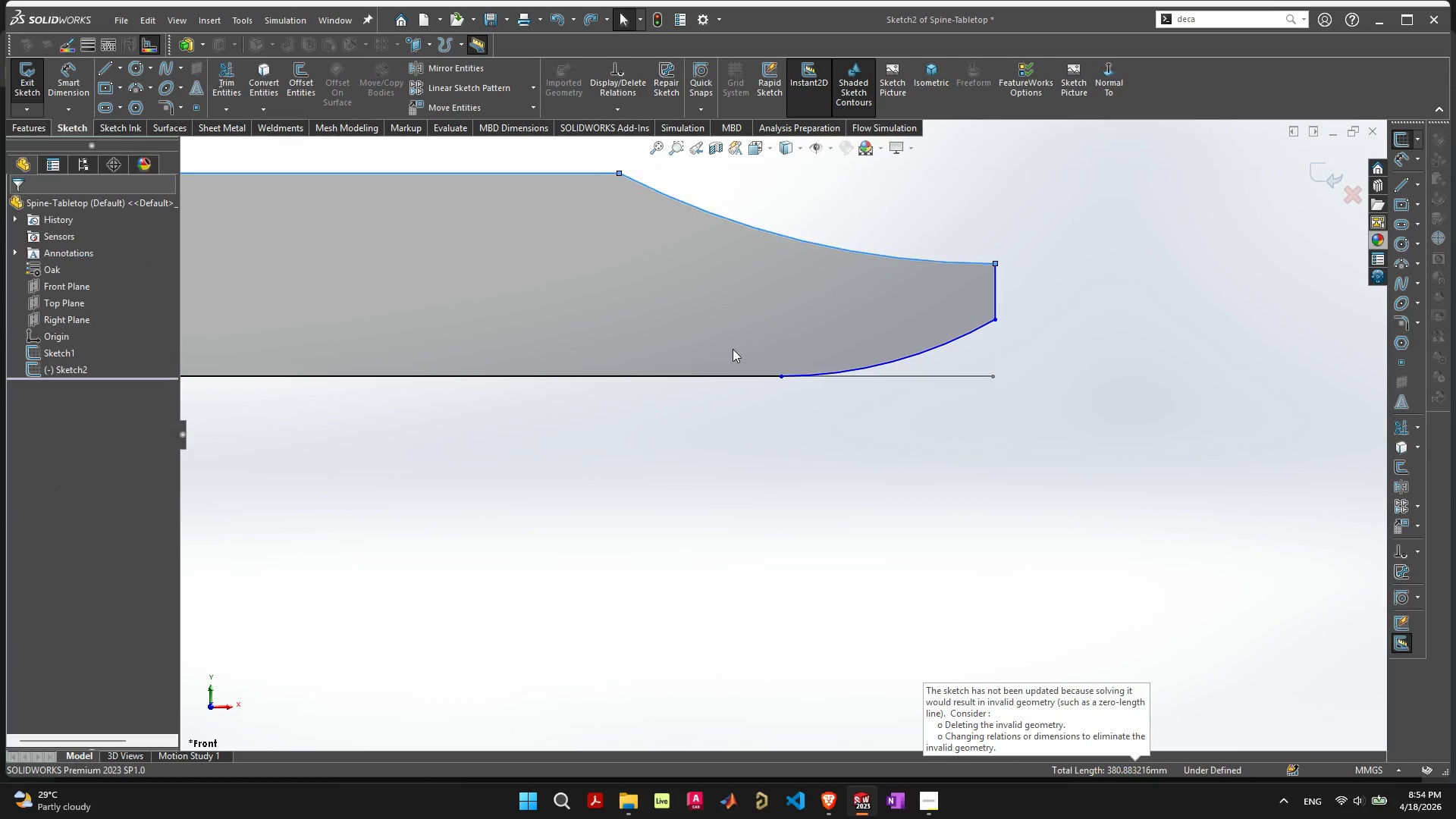 
key(Control+Z)
 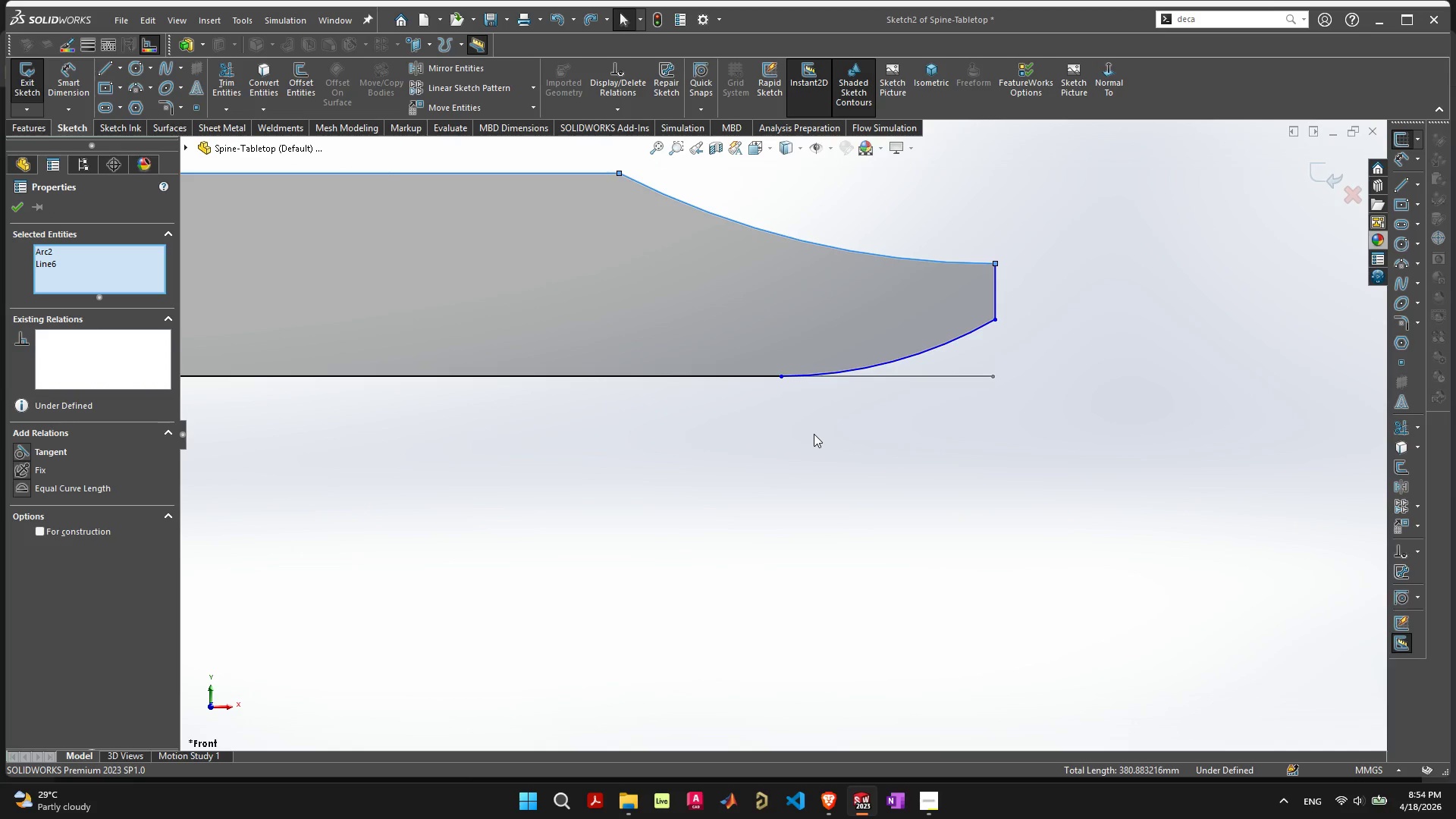 
left_click([722, 441])
 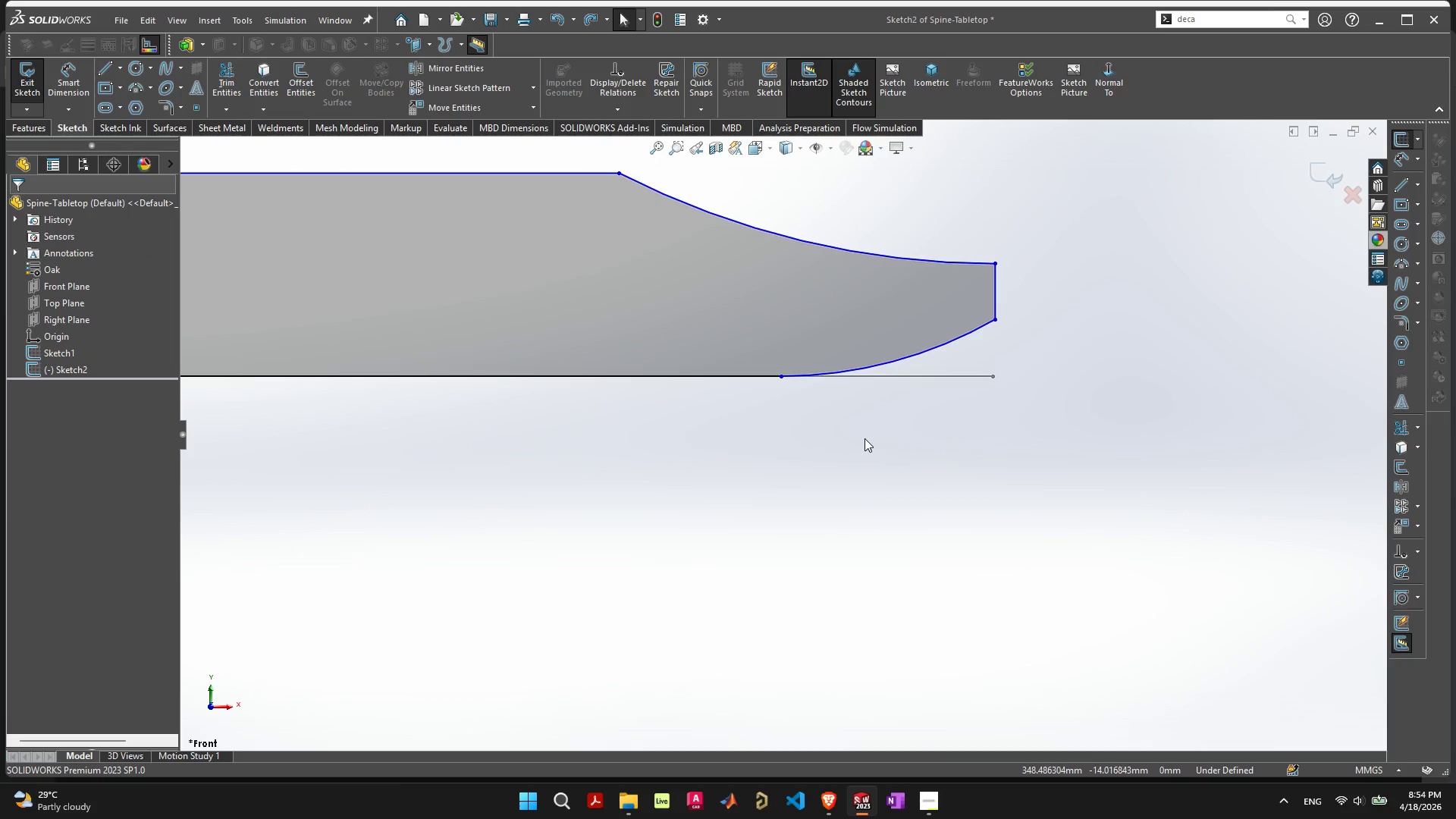 
key(Escape)
 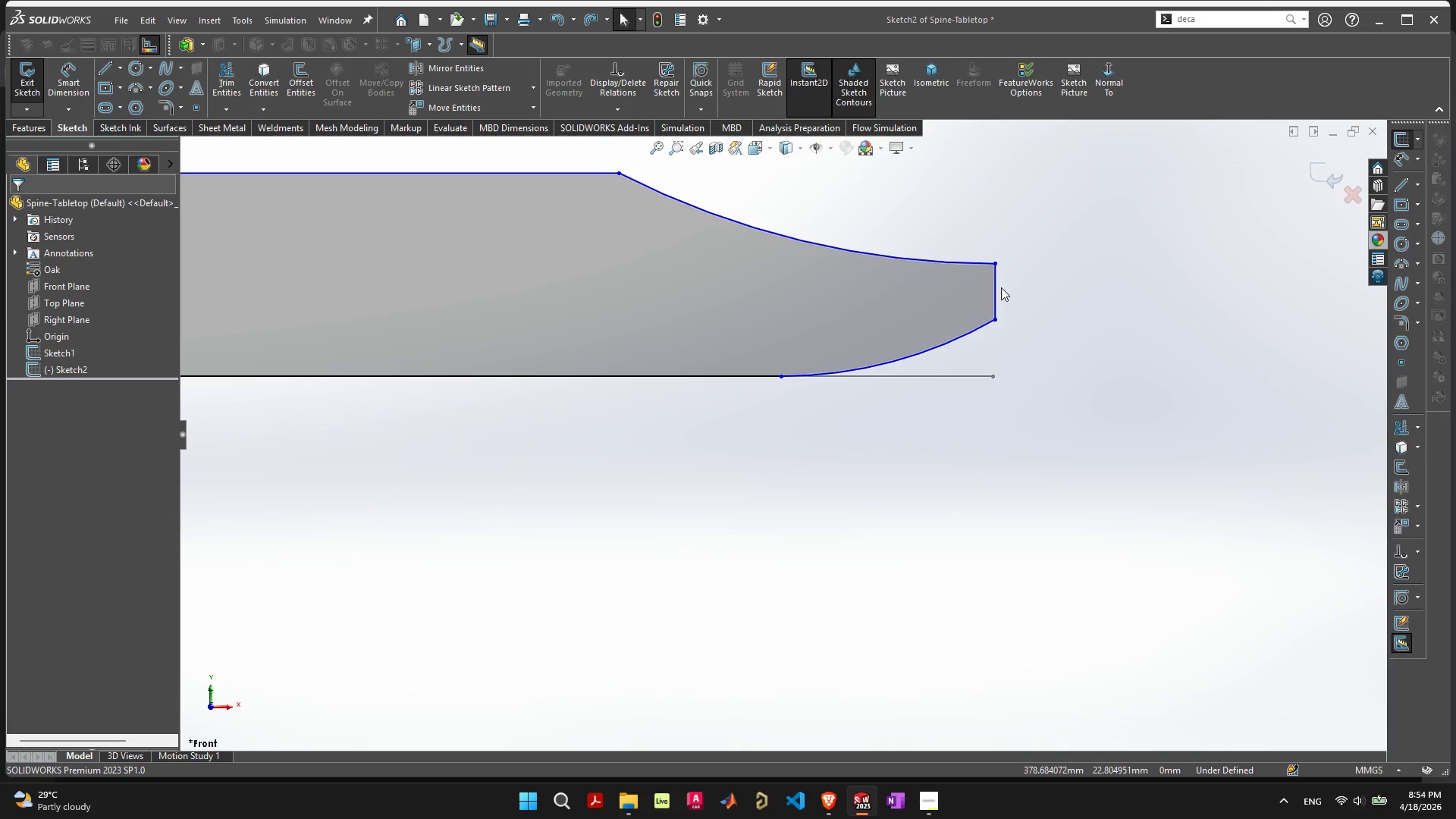 
left_click([993, 285])
 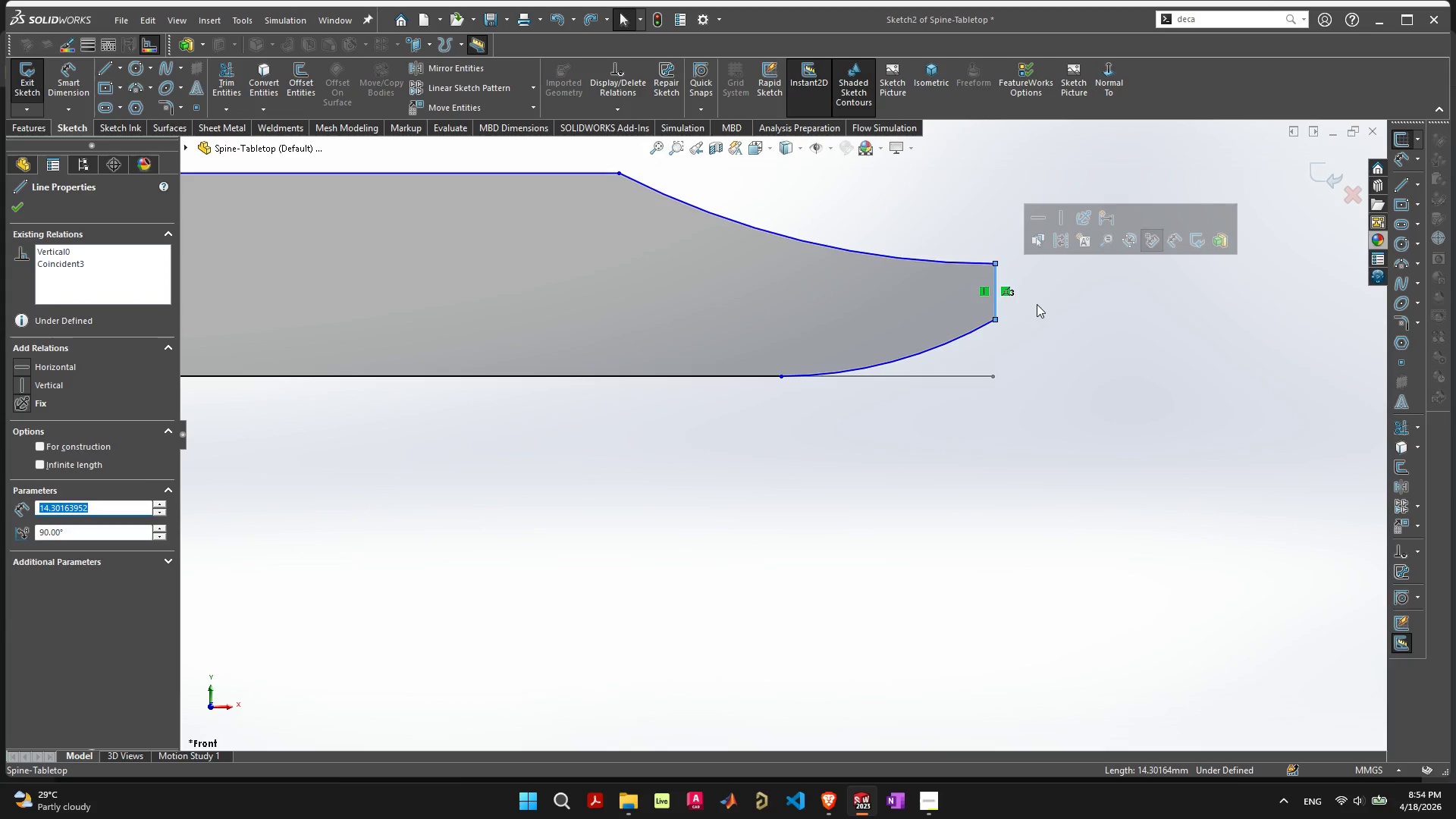 
key(Delete)
 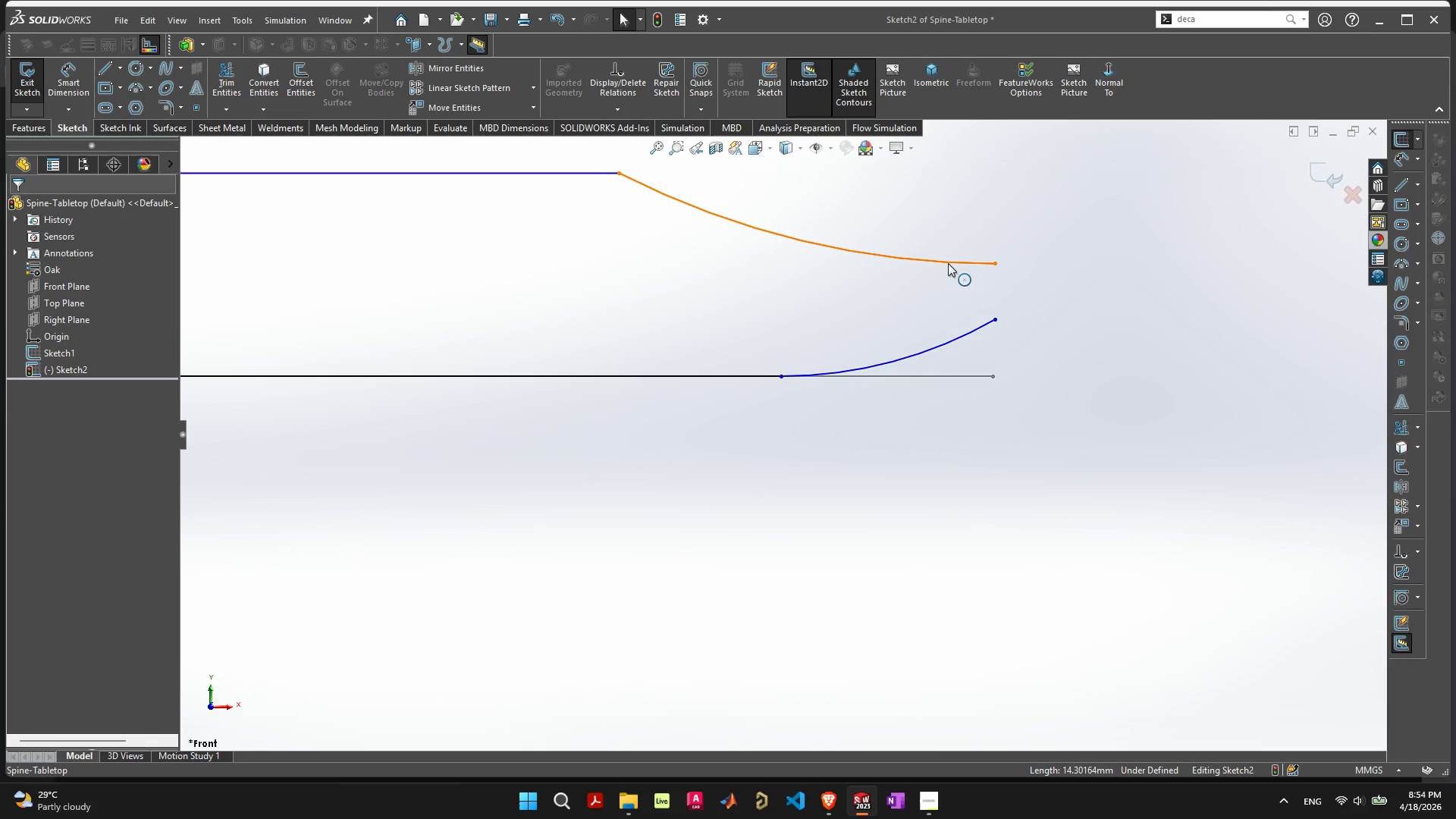 
left_click([948, 262])
 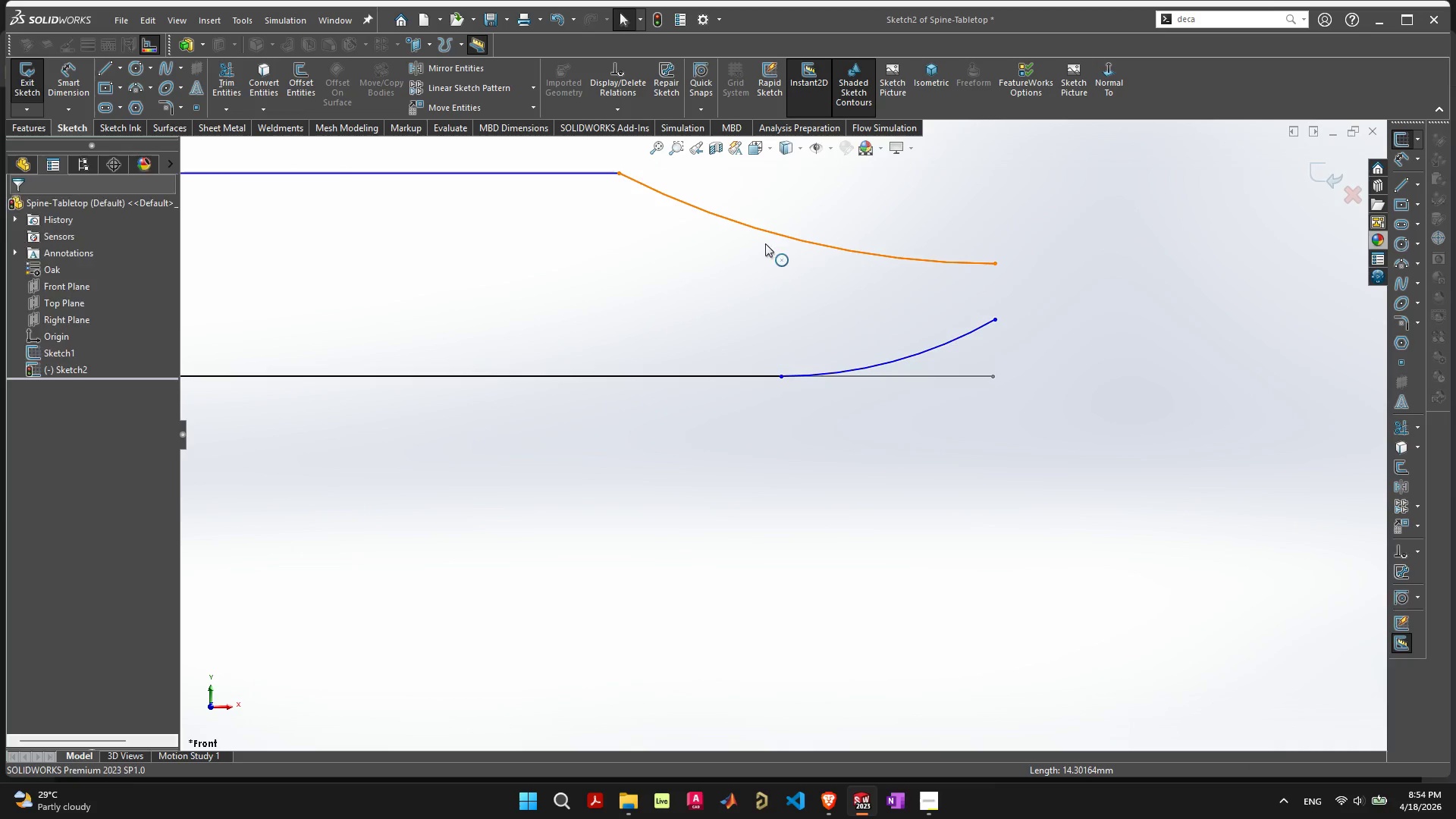 
key(Delete)
 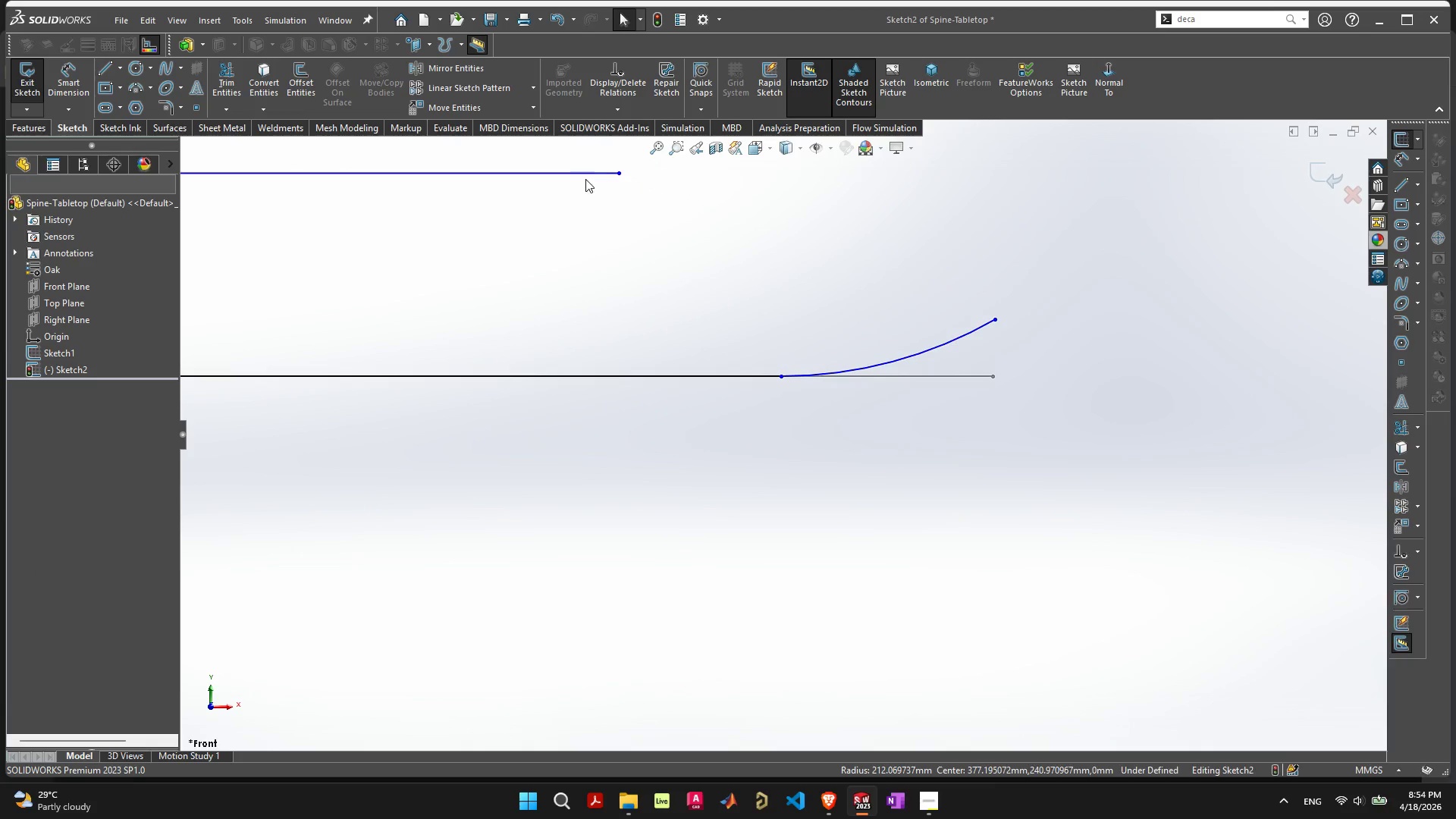 
left_click([585, 179])
 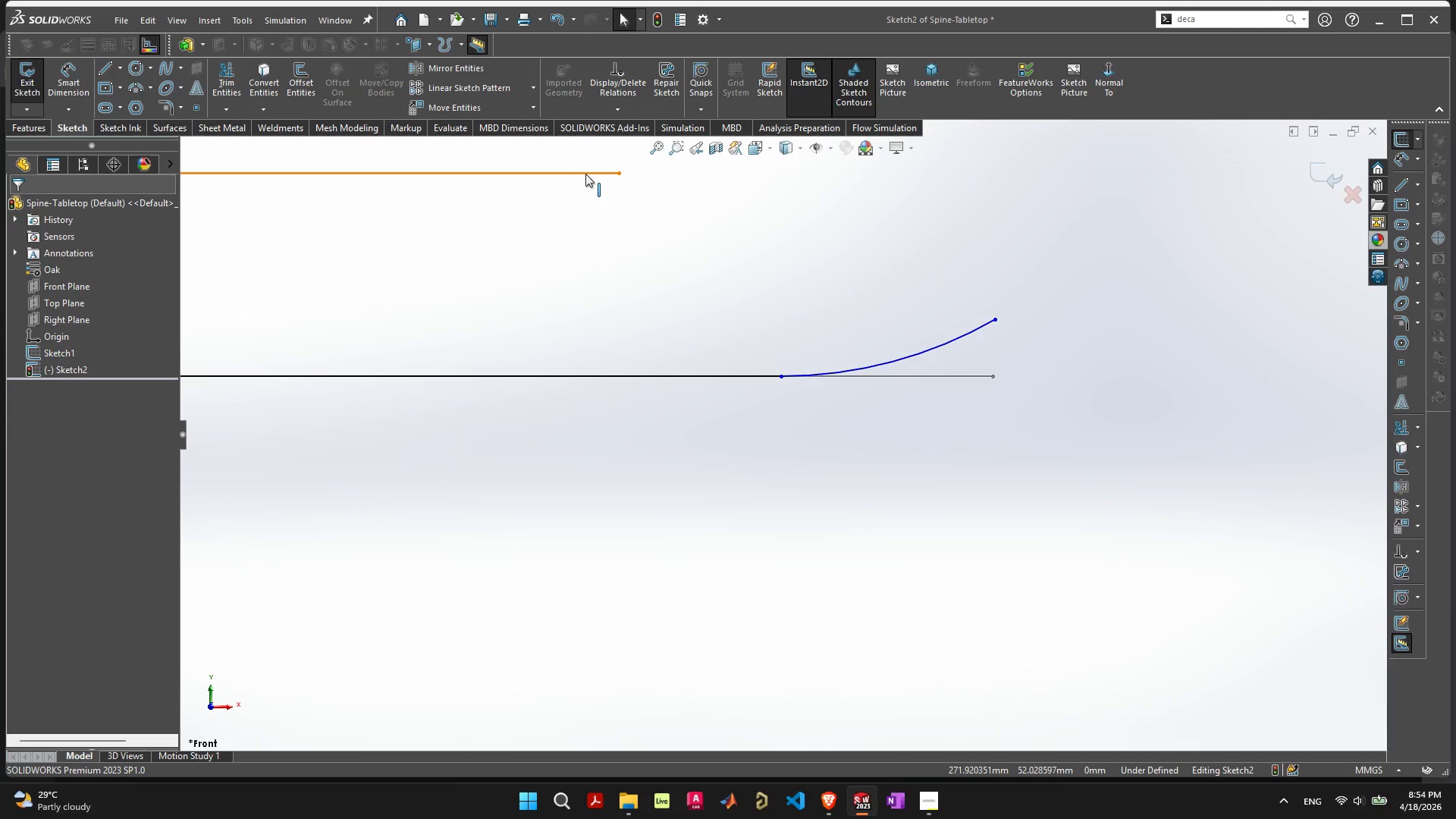 
left_click([585, 174])
 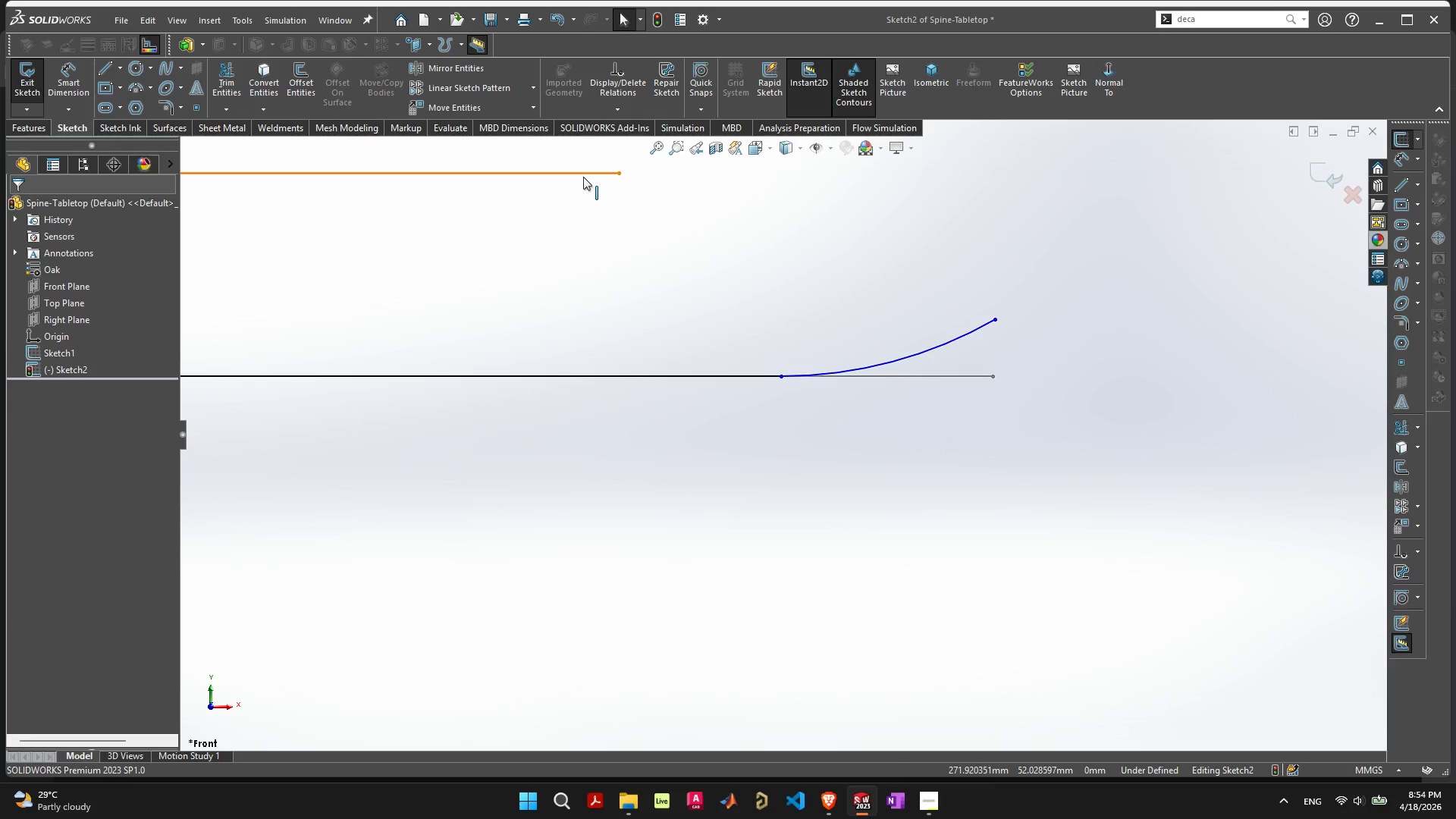 
key(Delete)
 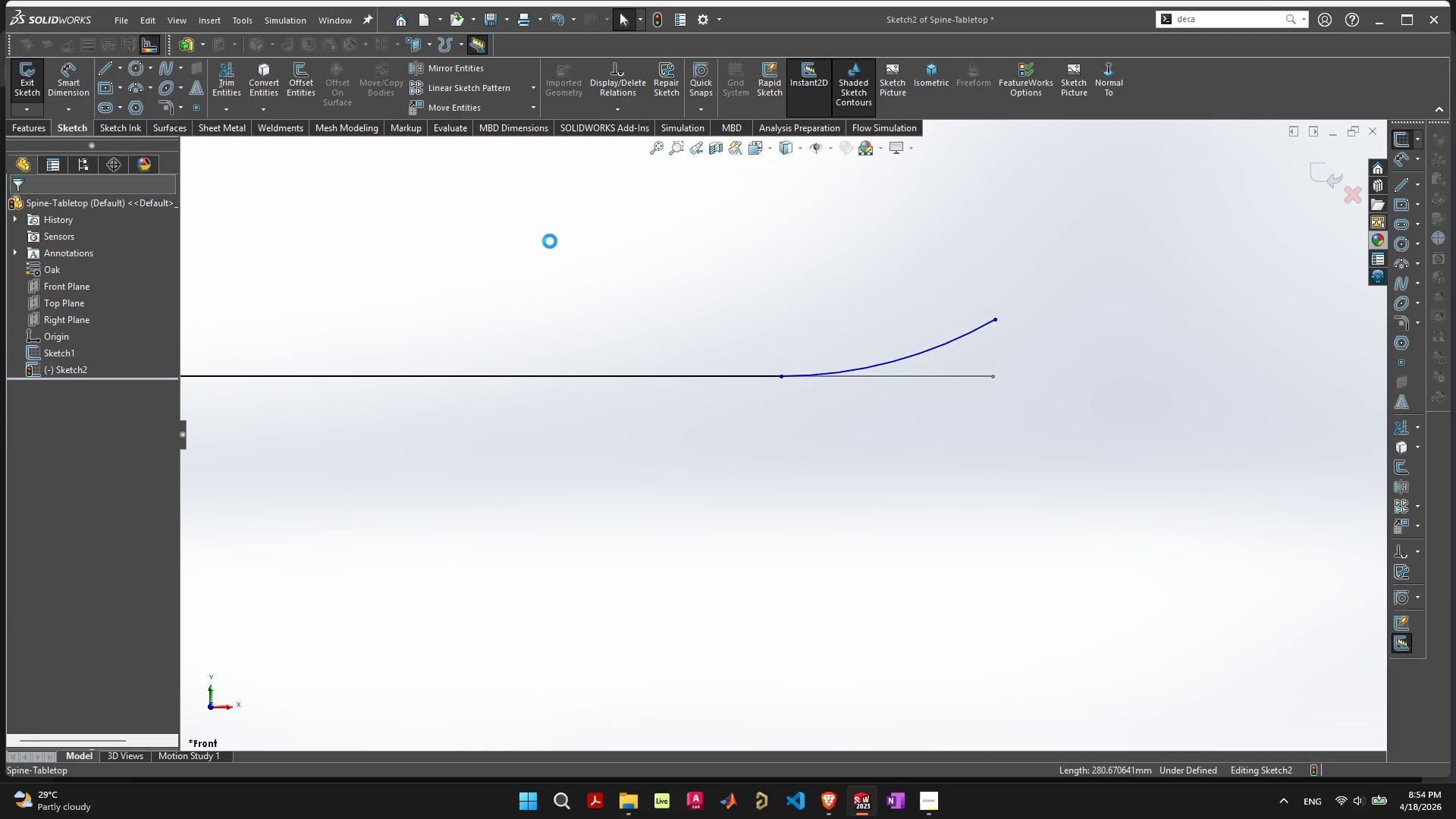 
scroll: coordinate [521, 264], scroll_direction: down, amount: 5.0
 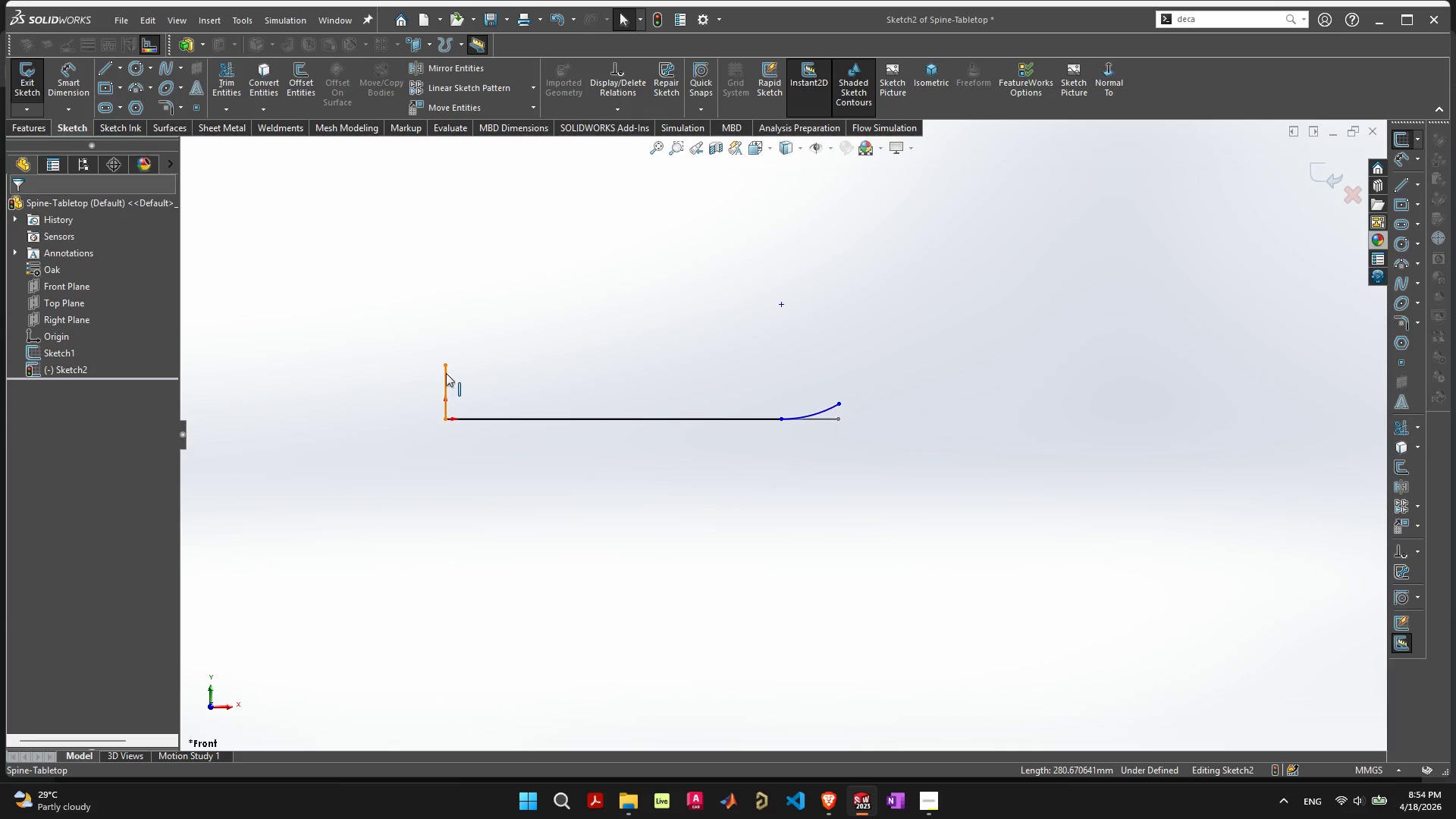 
left_click([445, 373])
 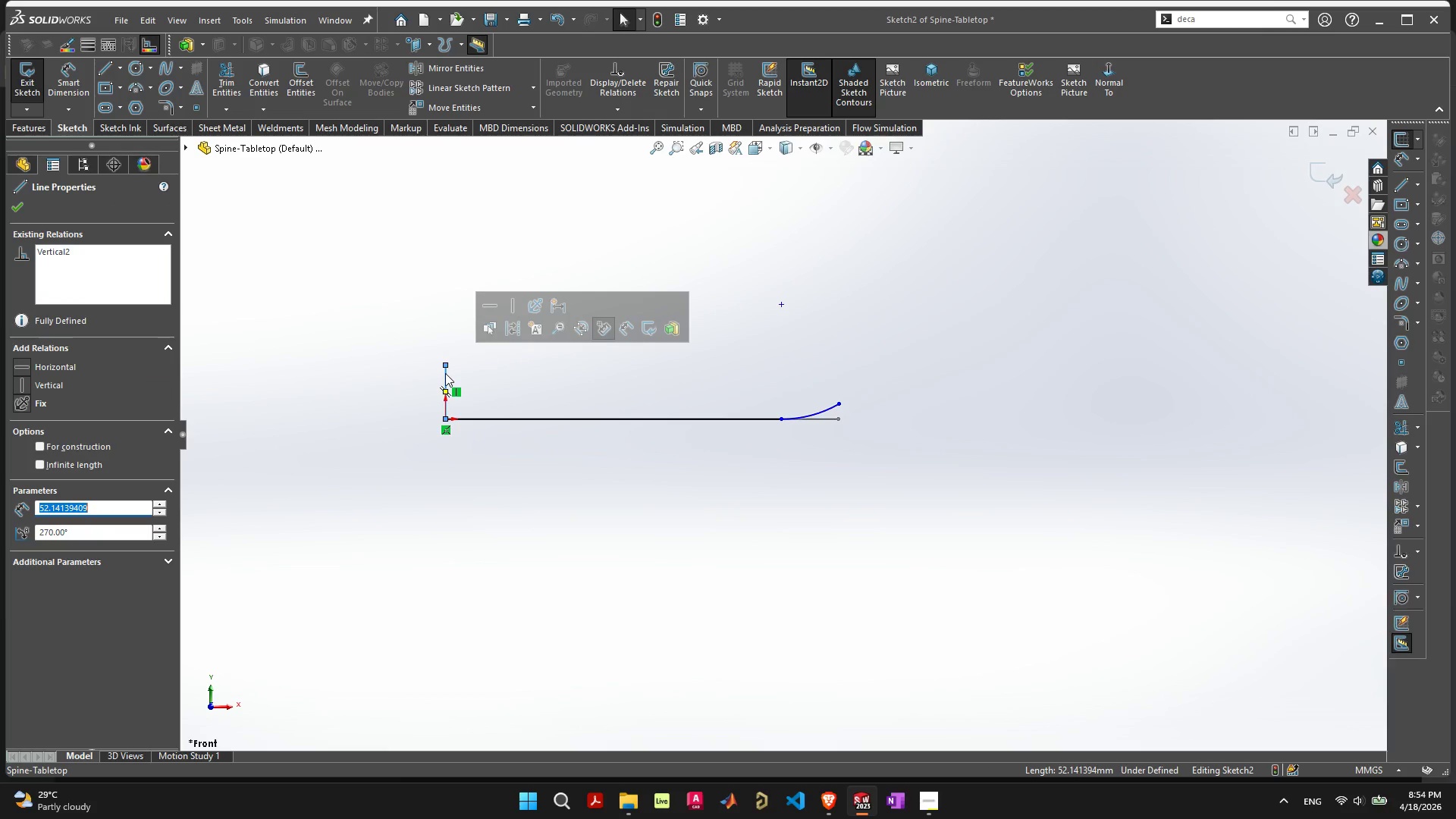 
key(Delete)
 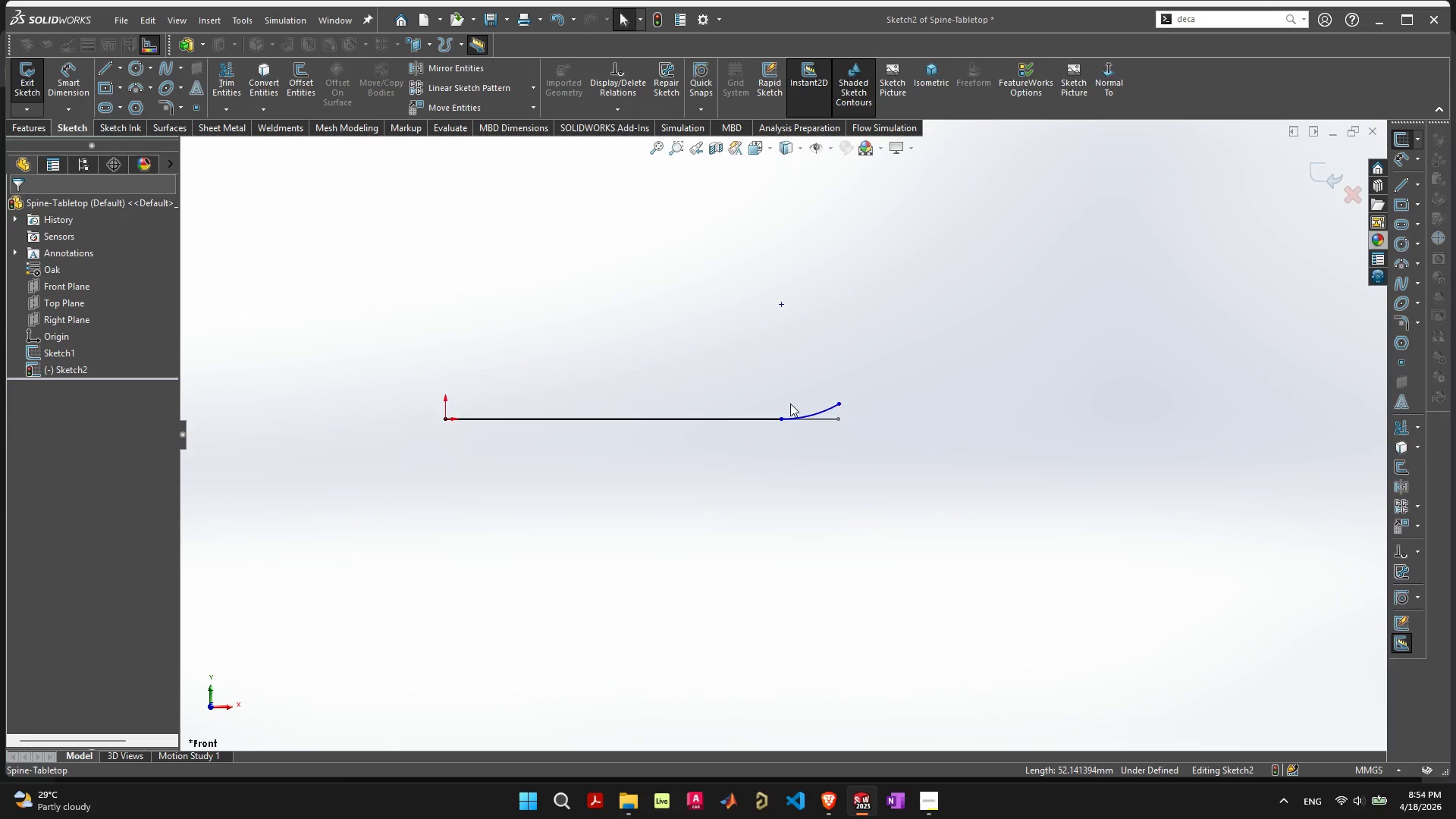 
scroll: coordinate [812, 420], scroll_direction: up, amount: 6.0
 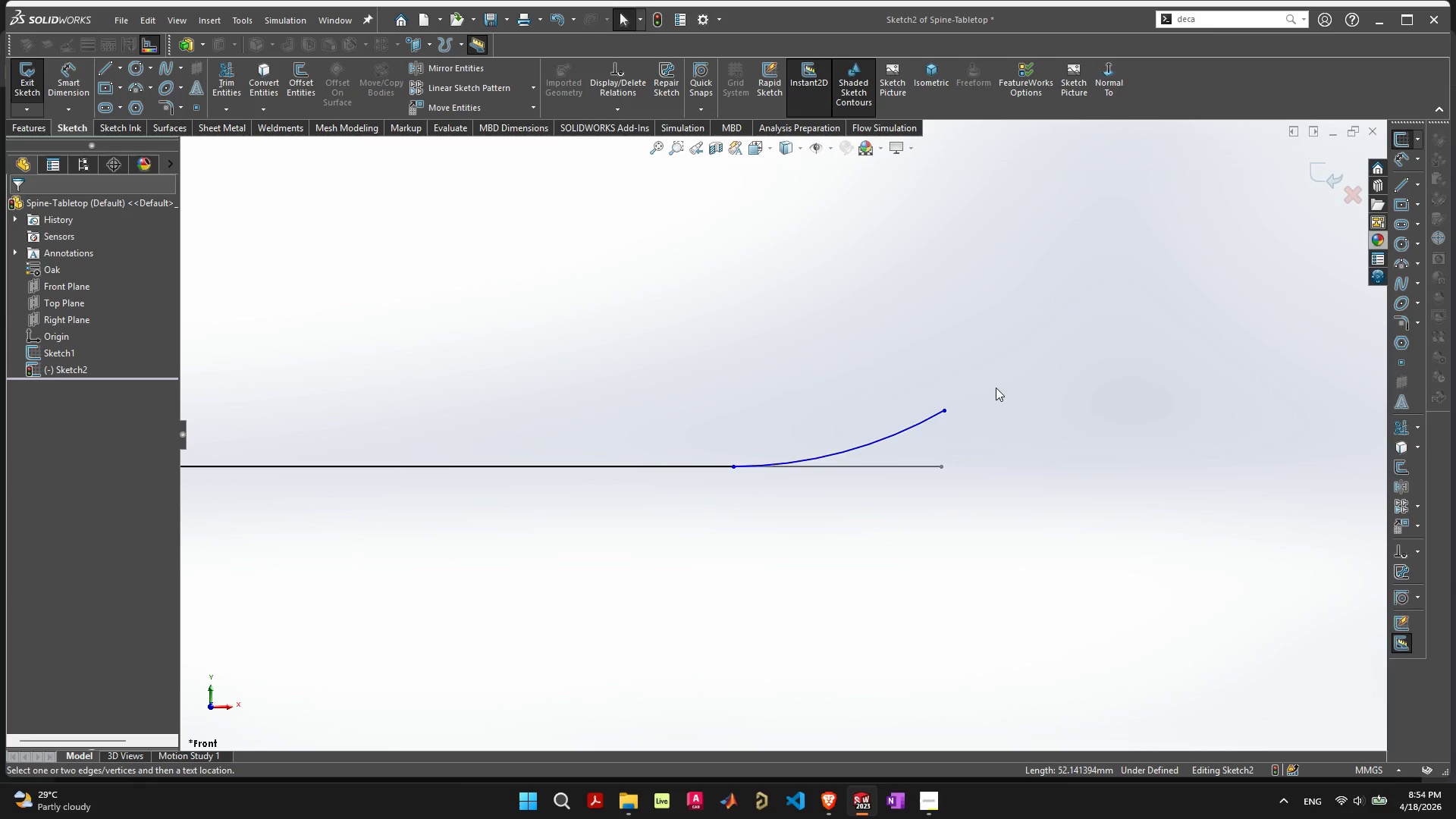 
left_click([888, 434])
 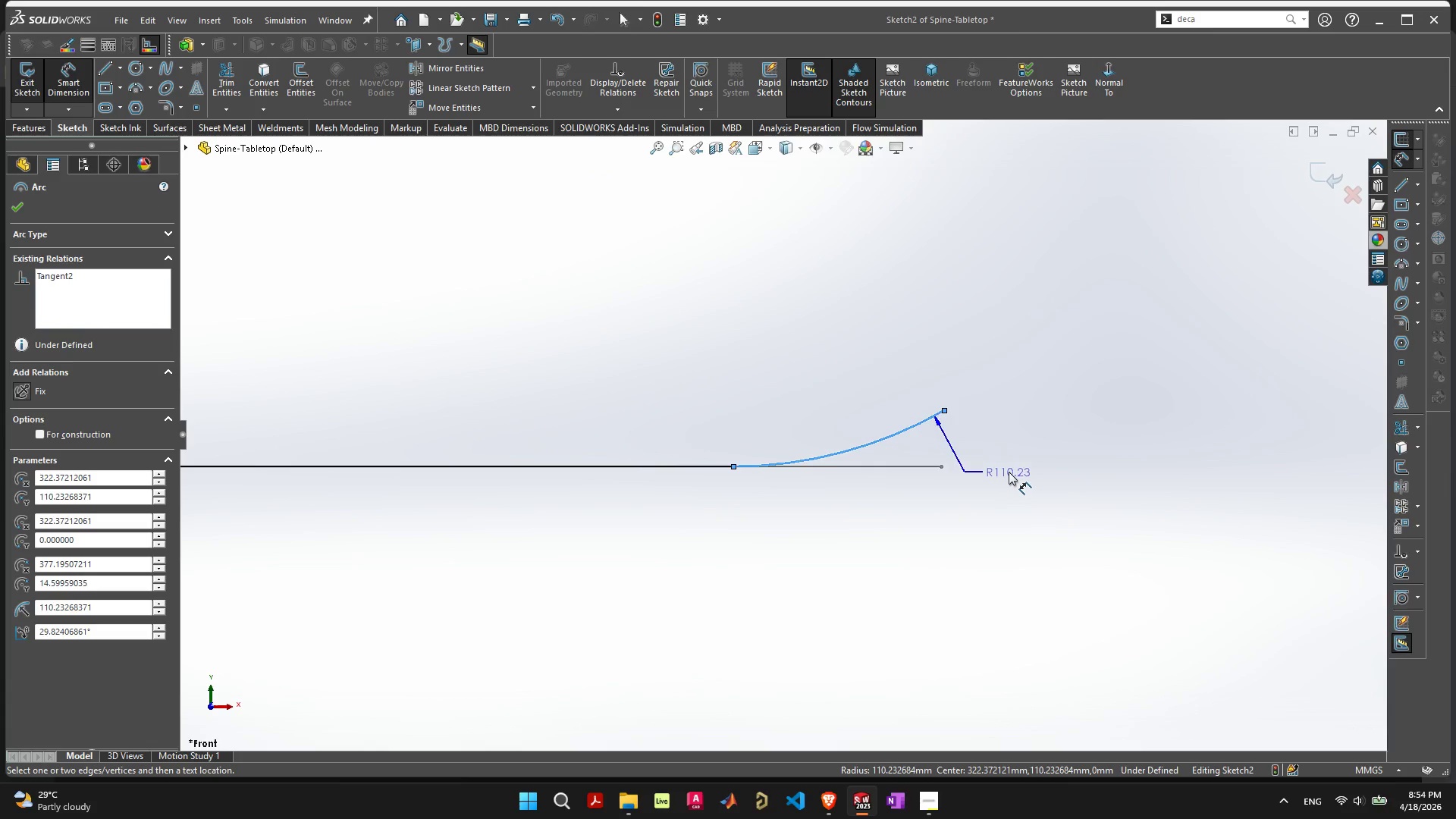 
left_click([1009, 472])
 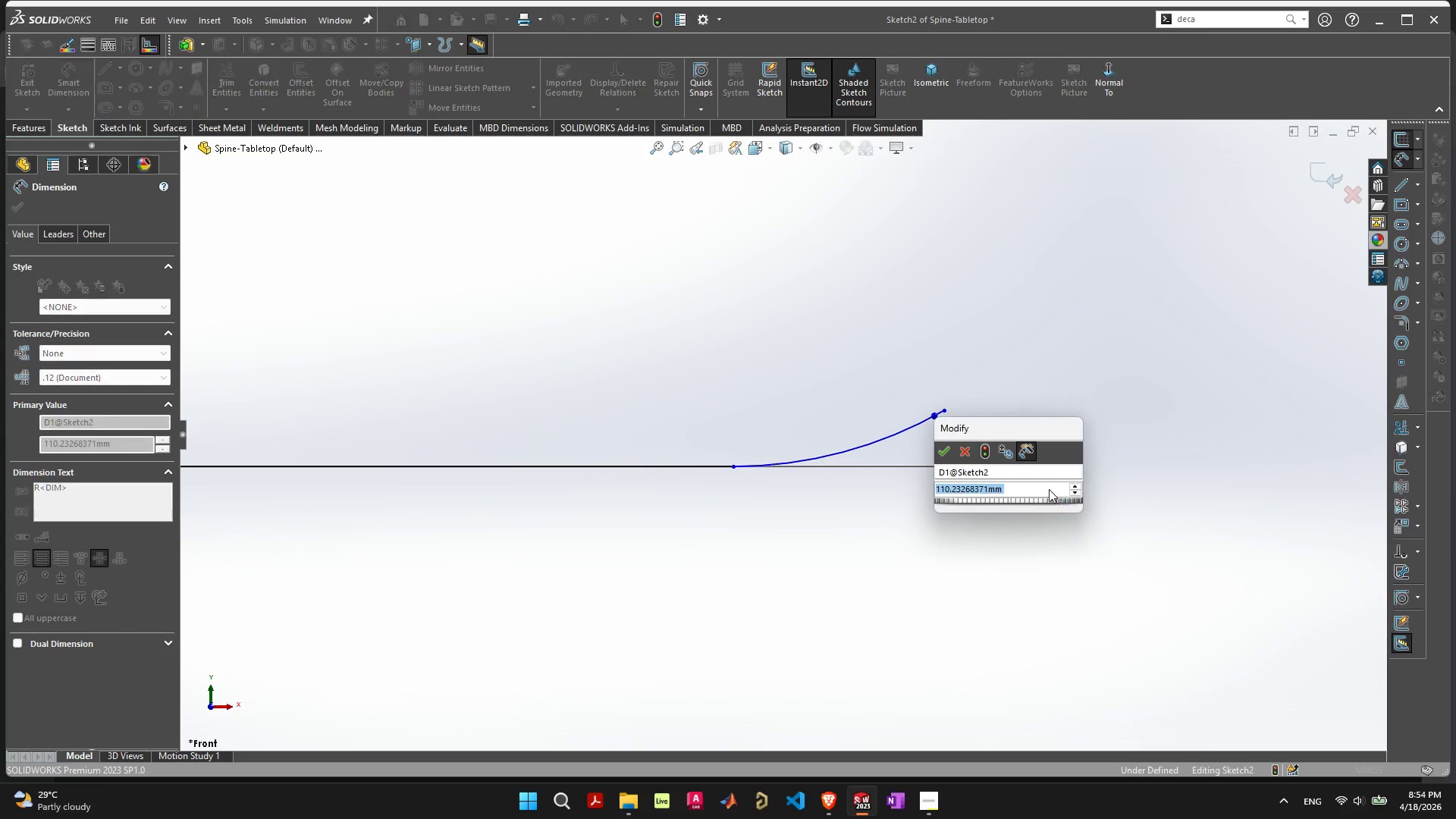 
key(Enter)
 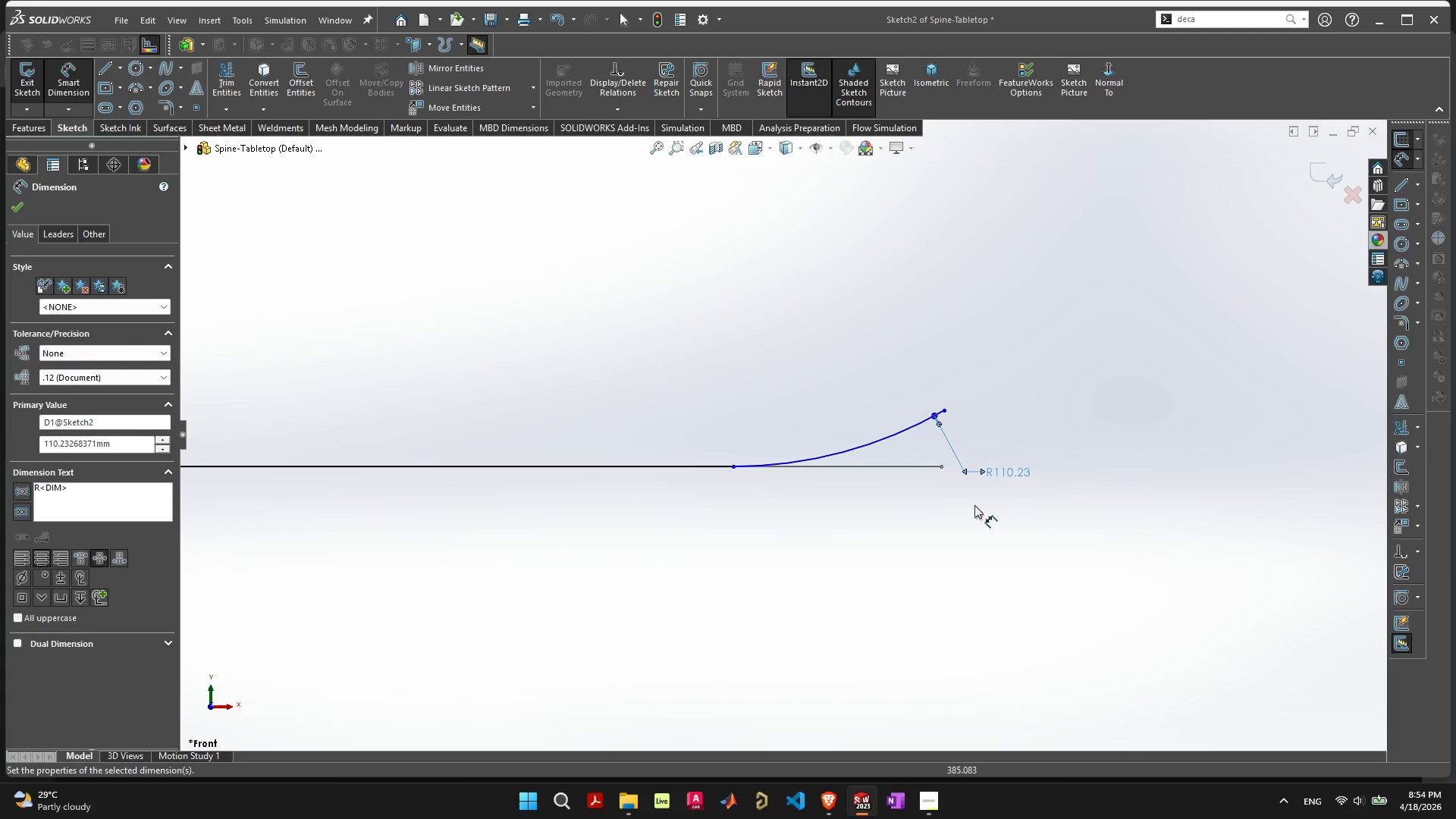 
scroll: coordinate [921, 513], scroll_direction: down, amount: 2.0
 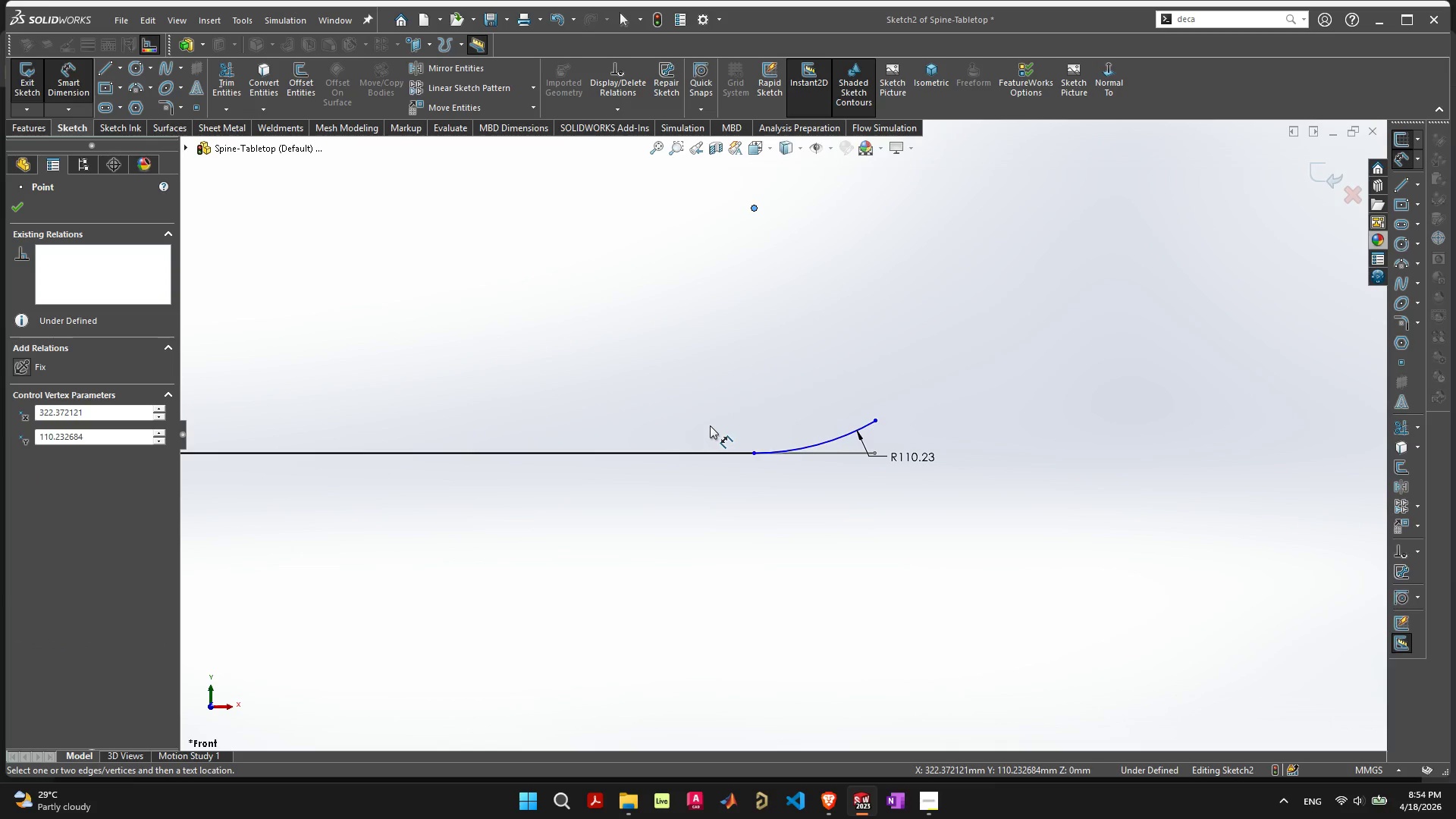 
left_click([717, 454])
 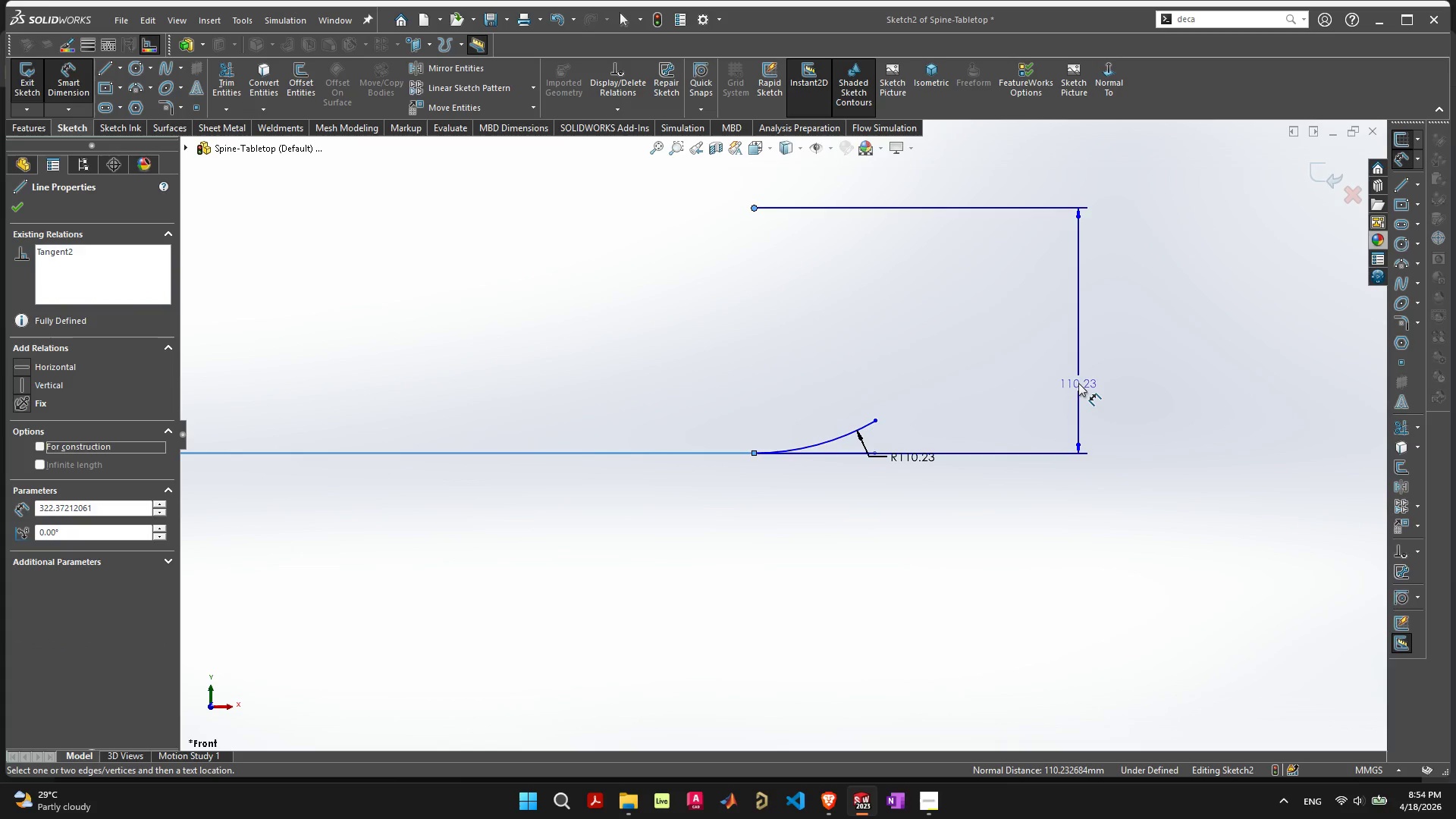 
left_click([1078, 383])
 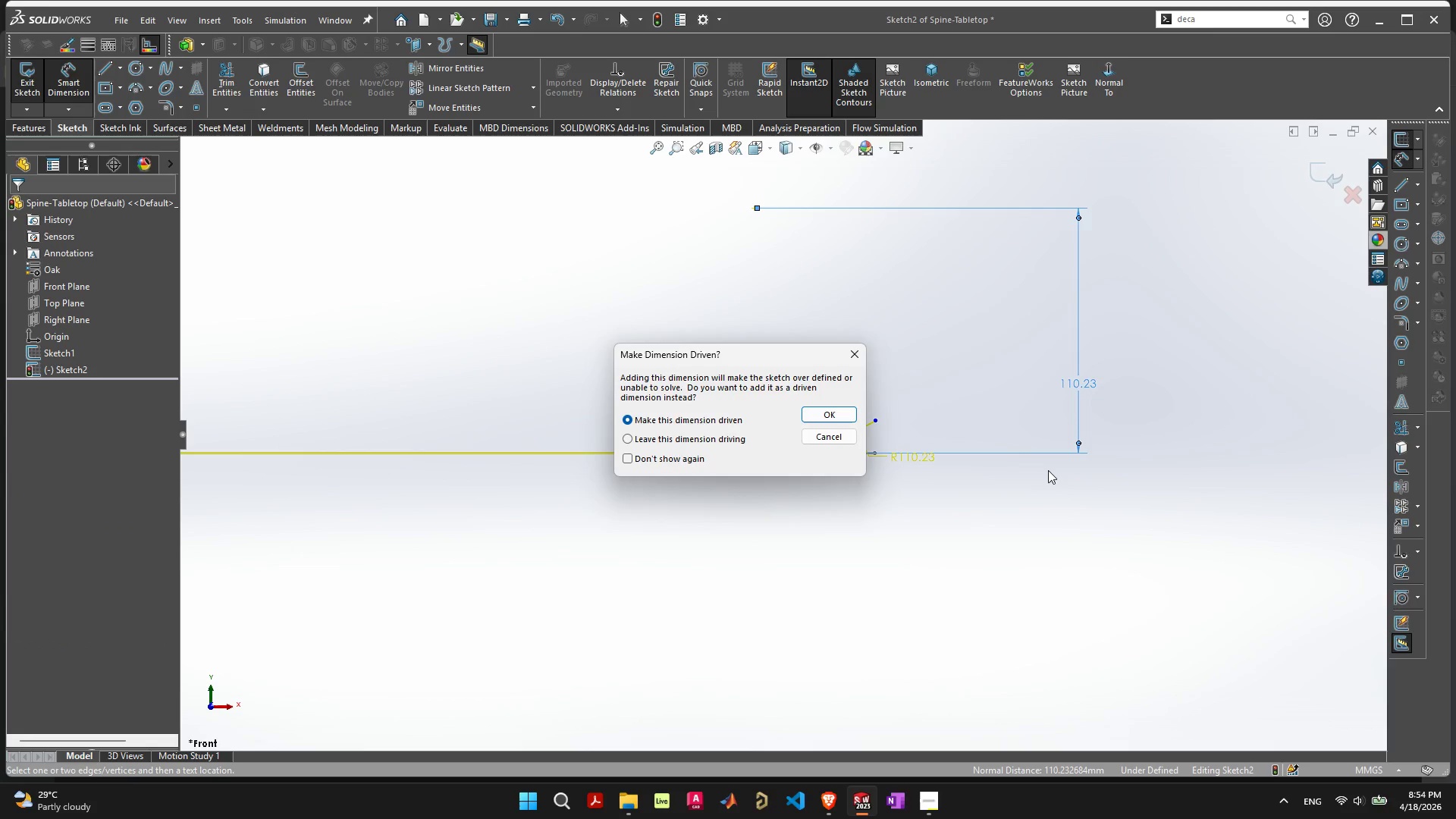 
key(Escape)
 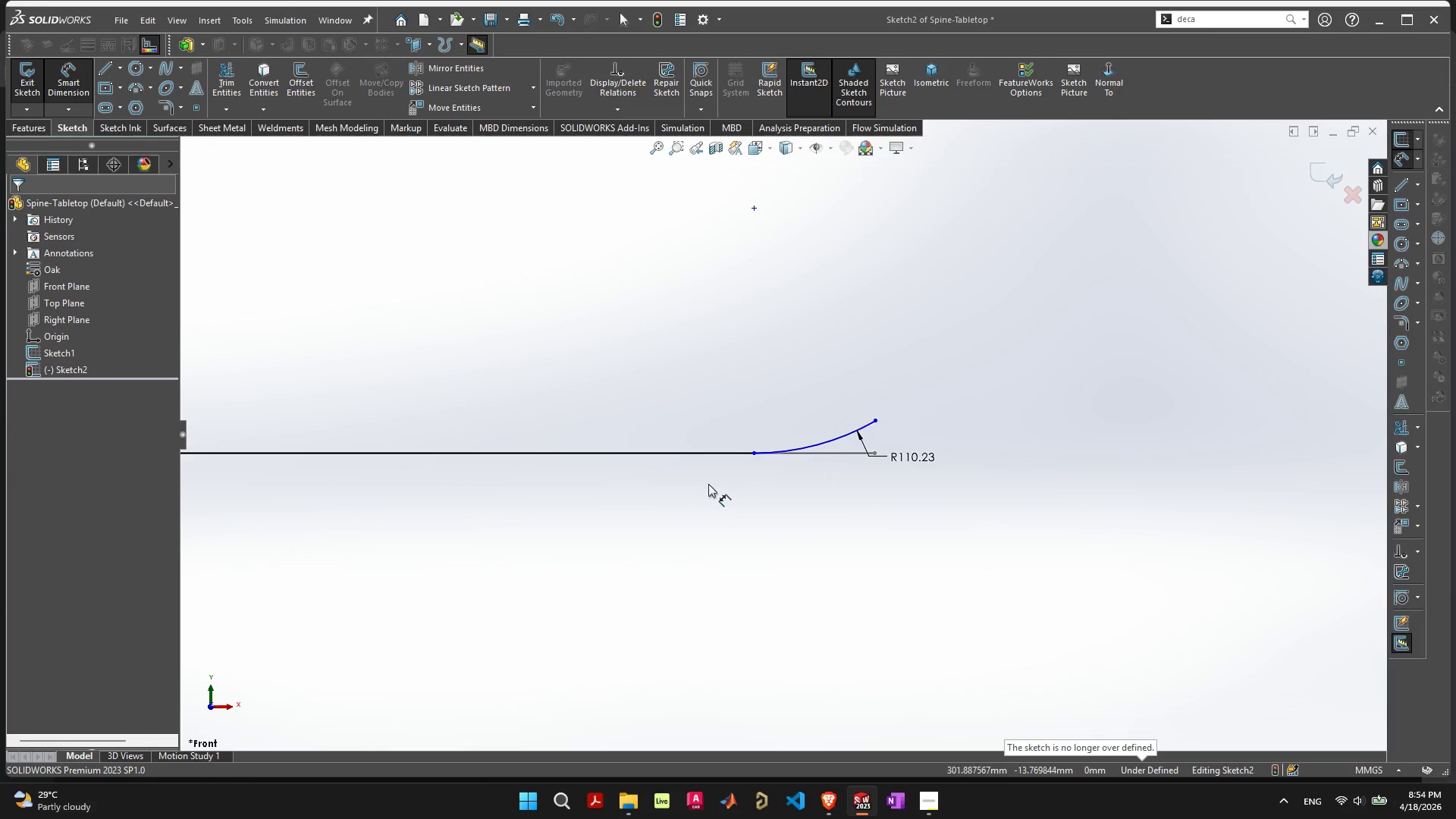 
scroll: coordinate [711, 487], scroll_direction: down, amount: 3.0
 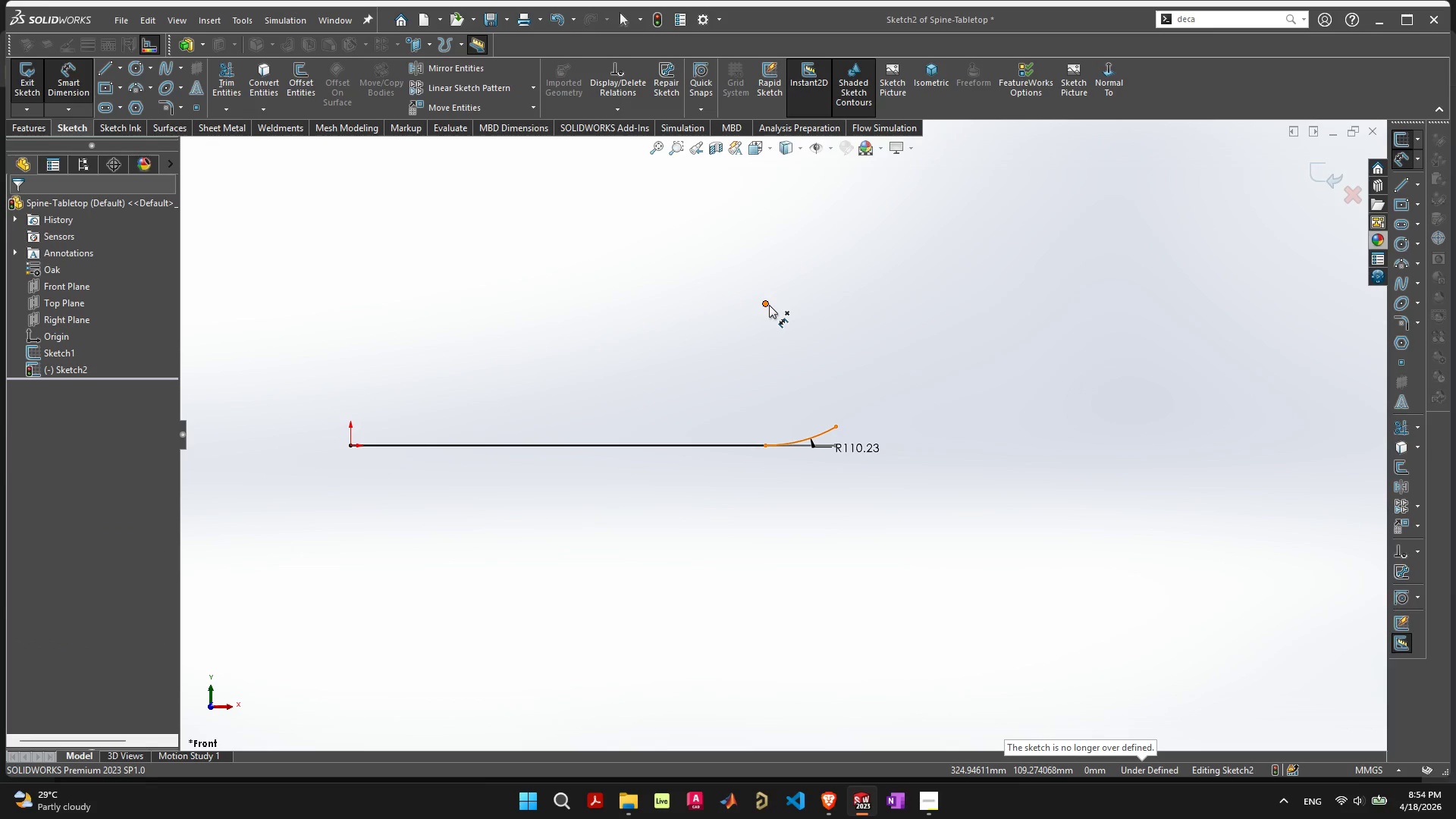 
left_click([769, 305])
 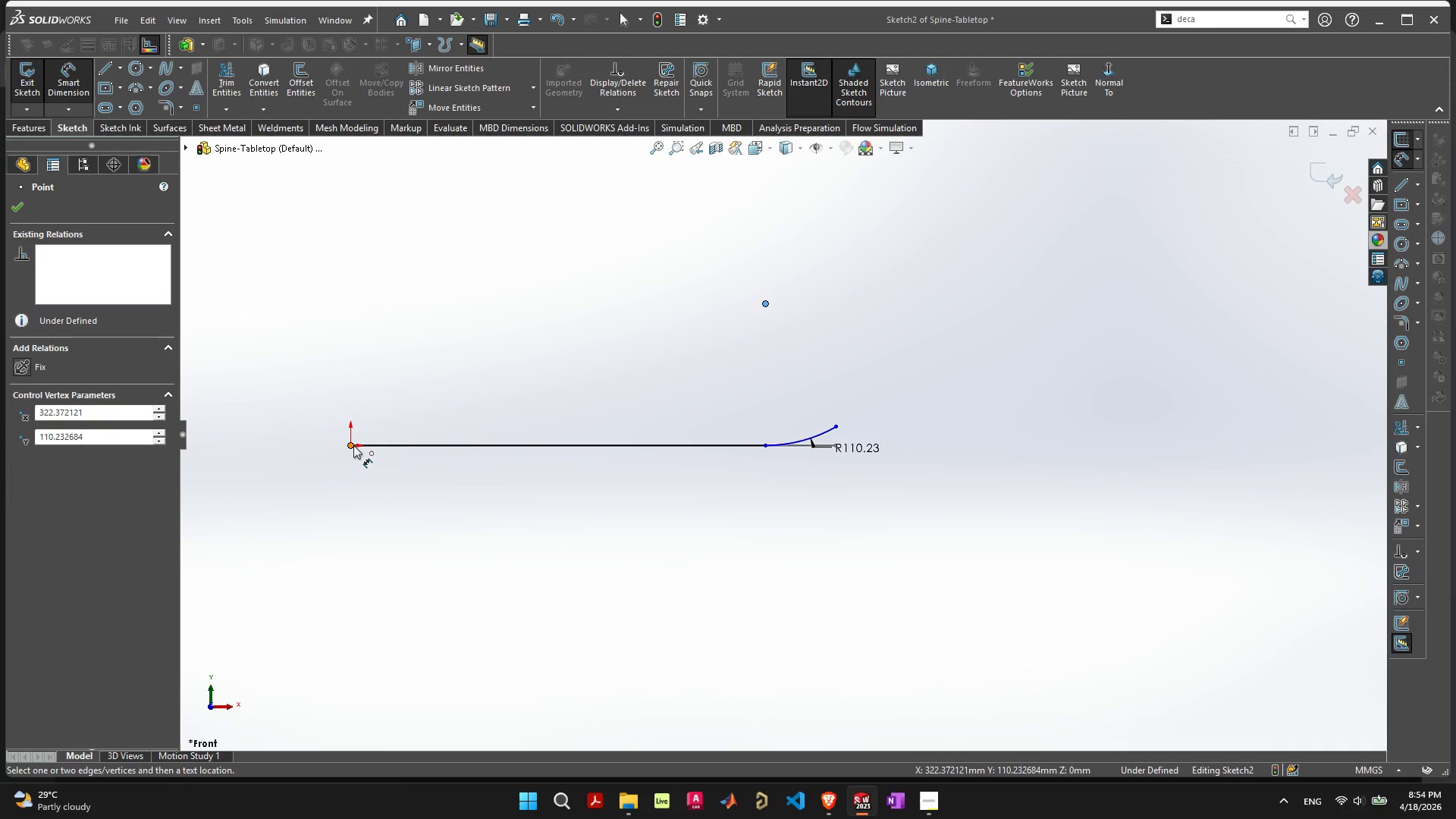 
left_click([348, 445])
 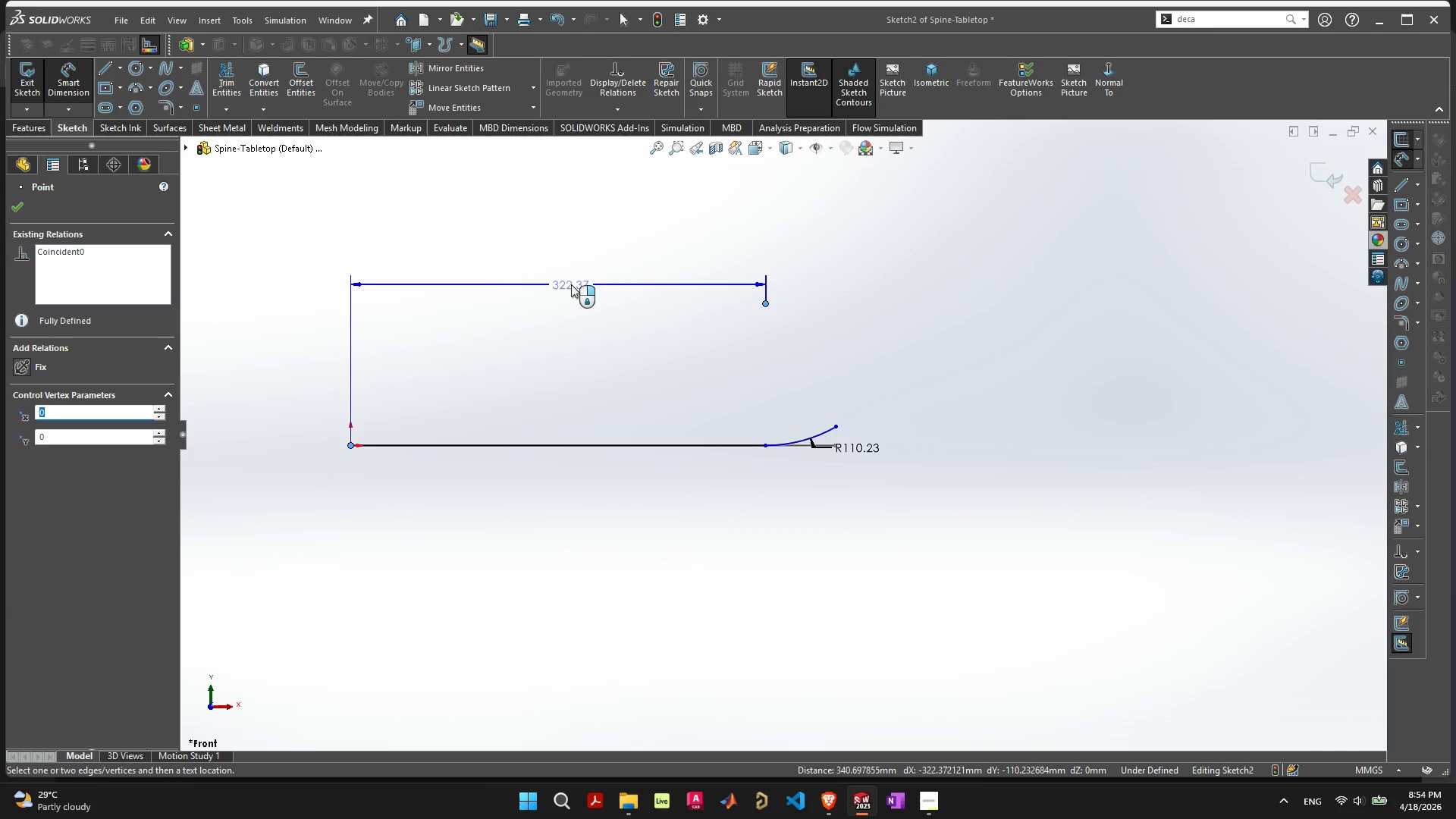 
left_click([571, 284])
 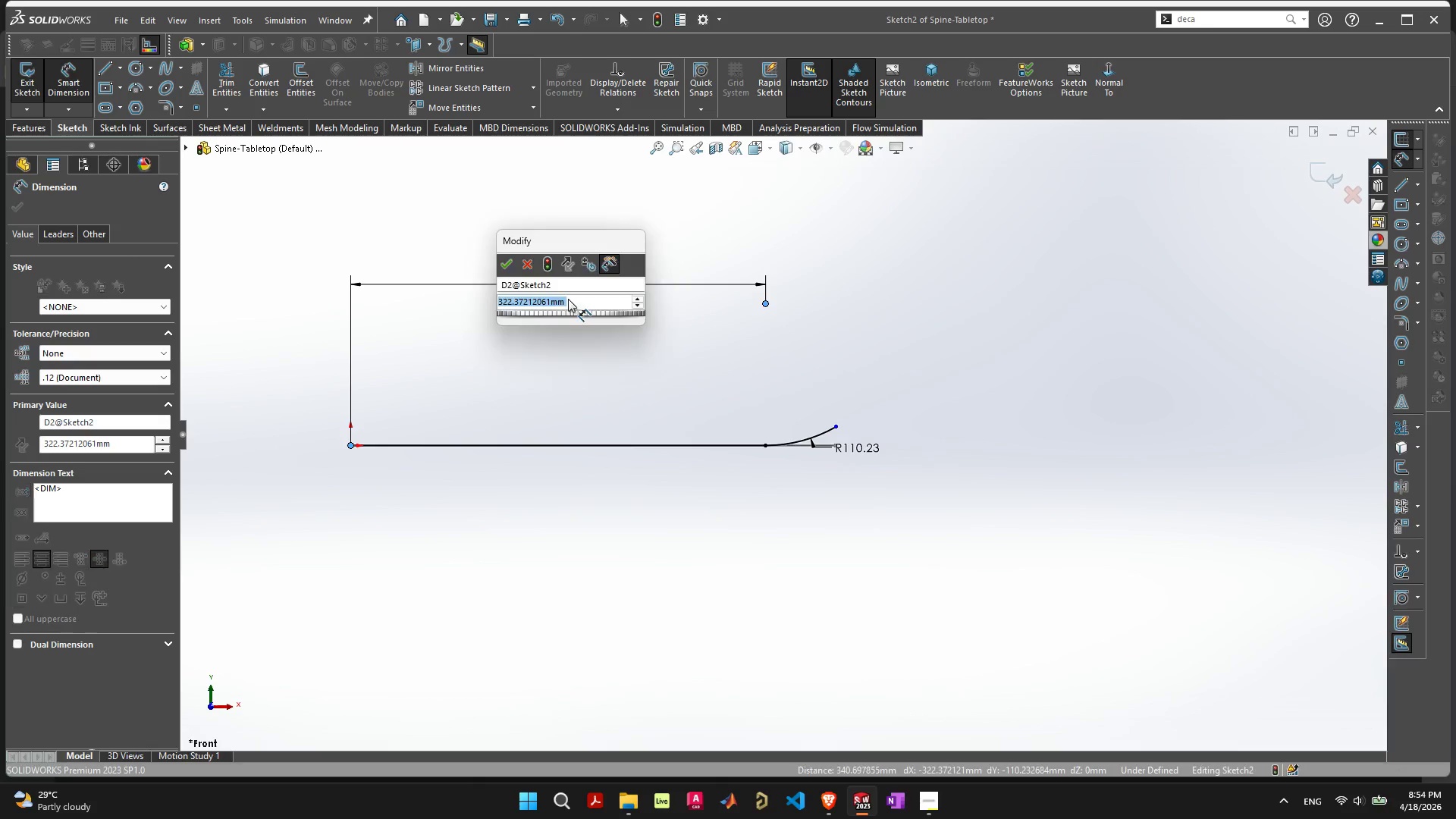 
key(Enter)
 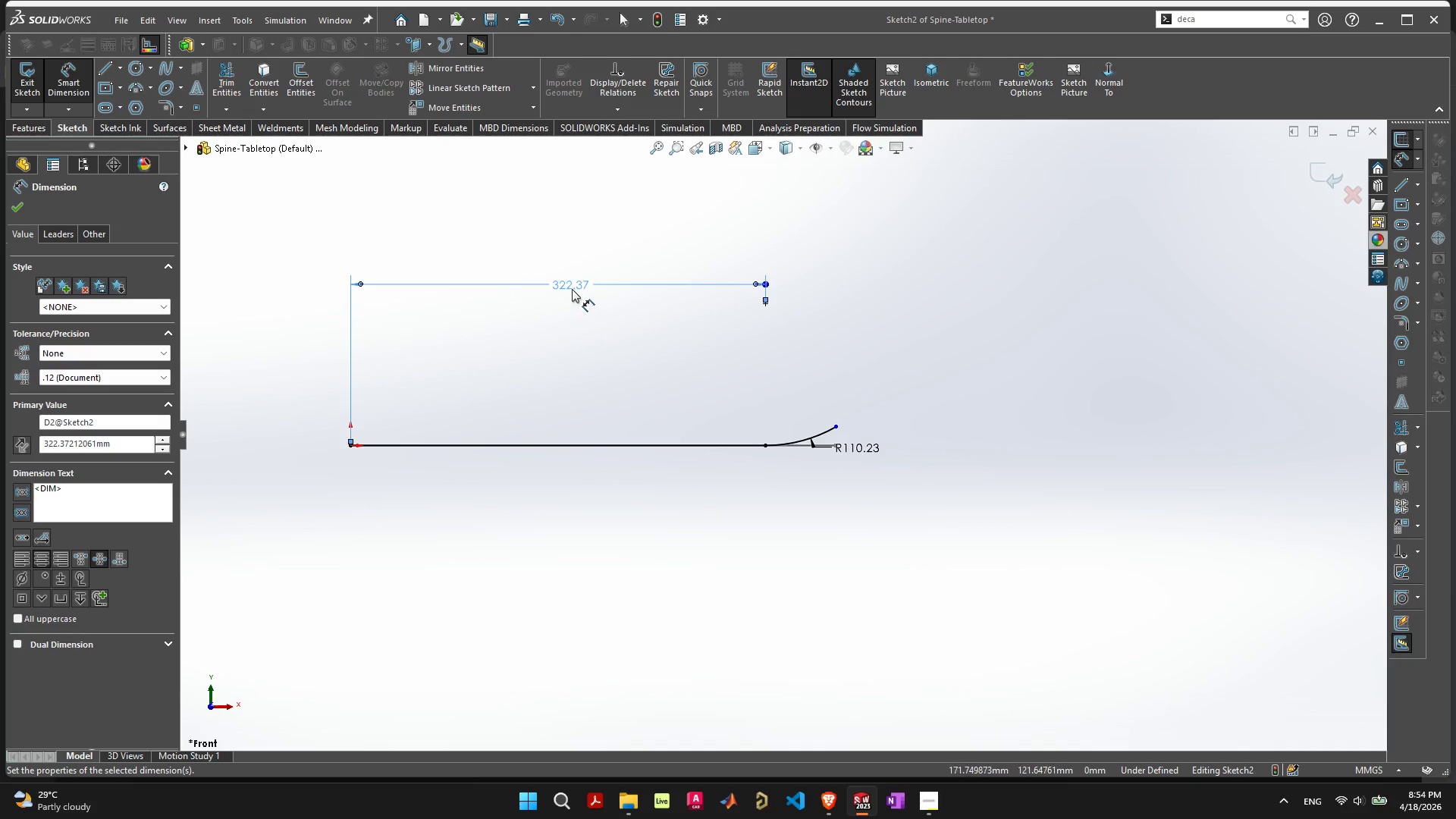 
double_click([572, 289])
 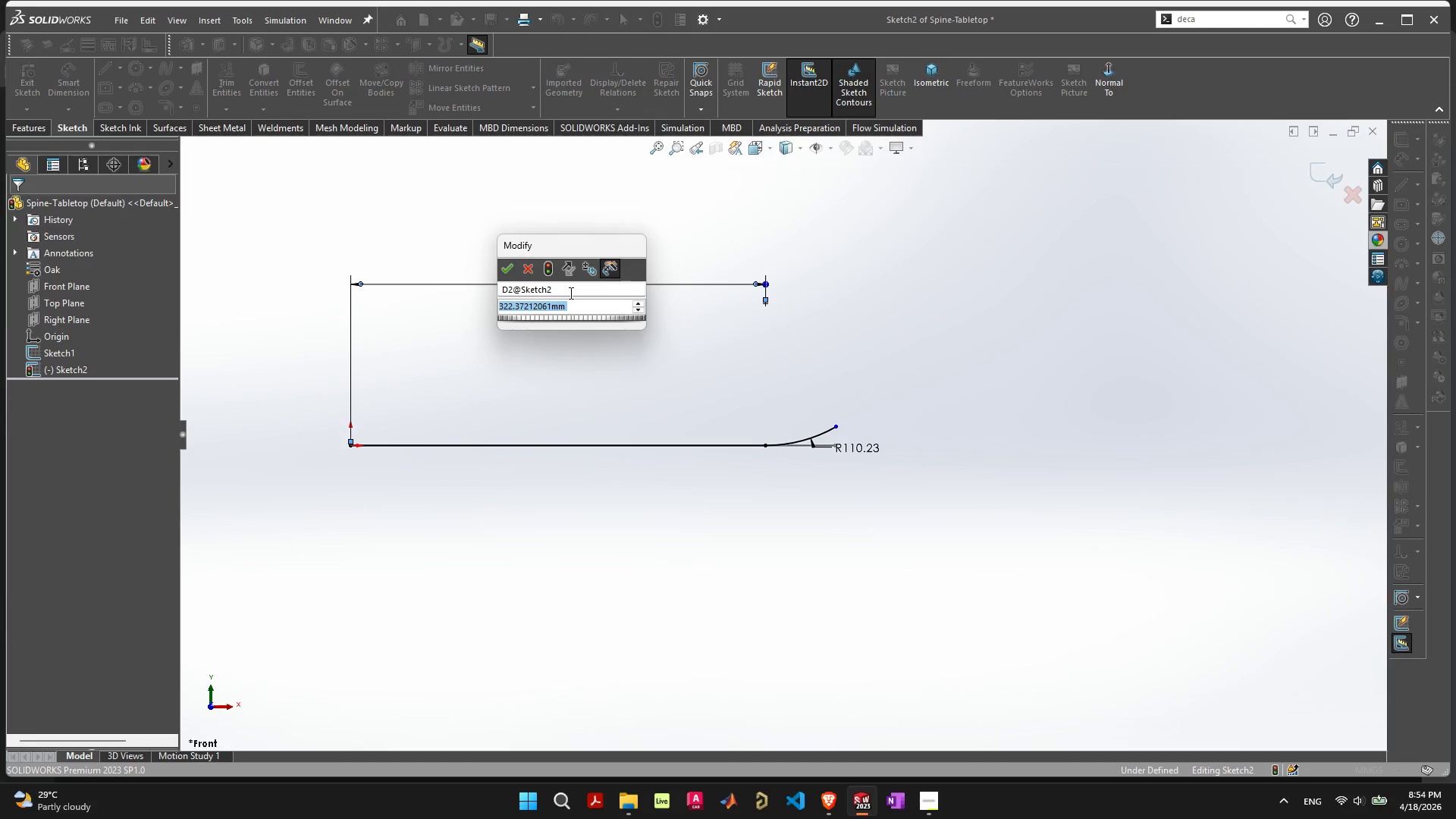 
type(300)
 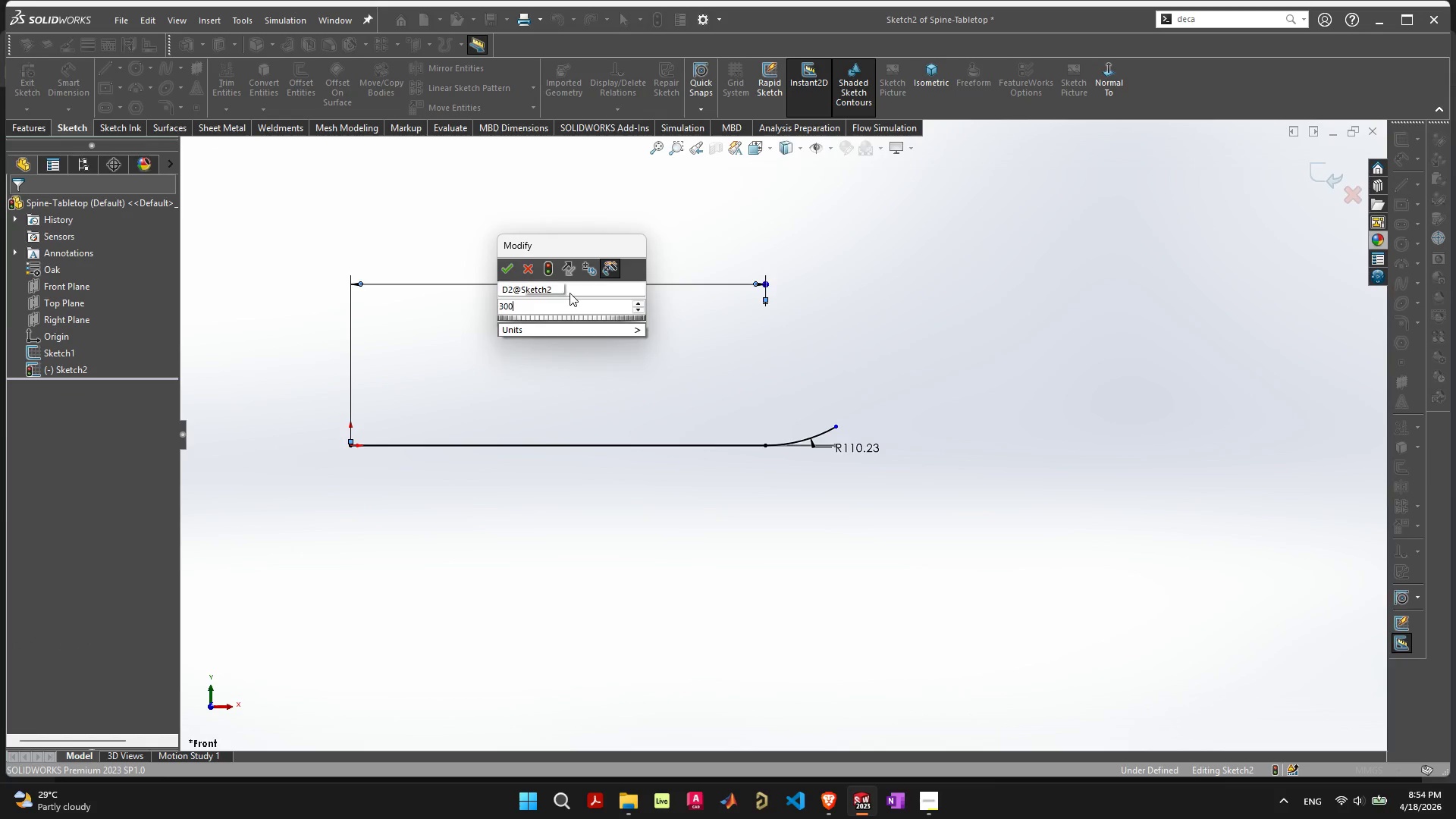 
key(Enter)
 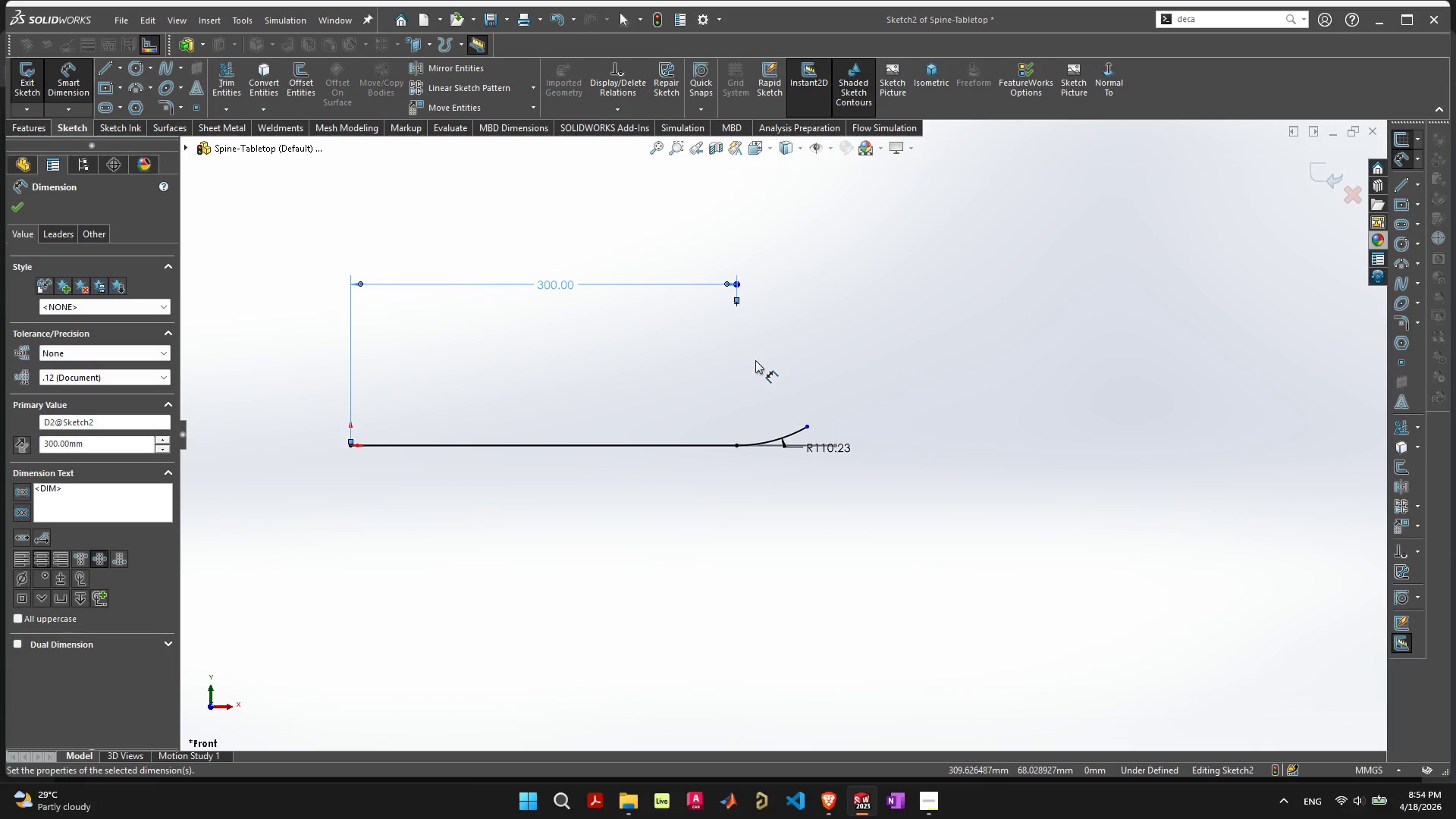 
key(Escape)
 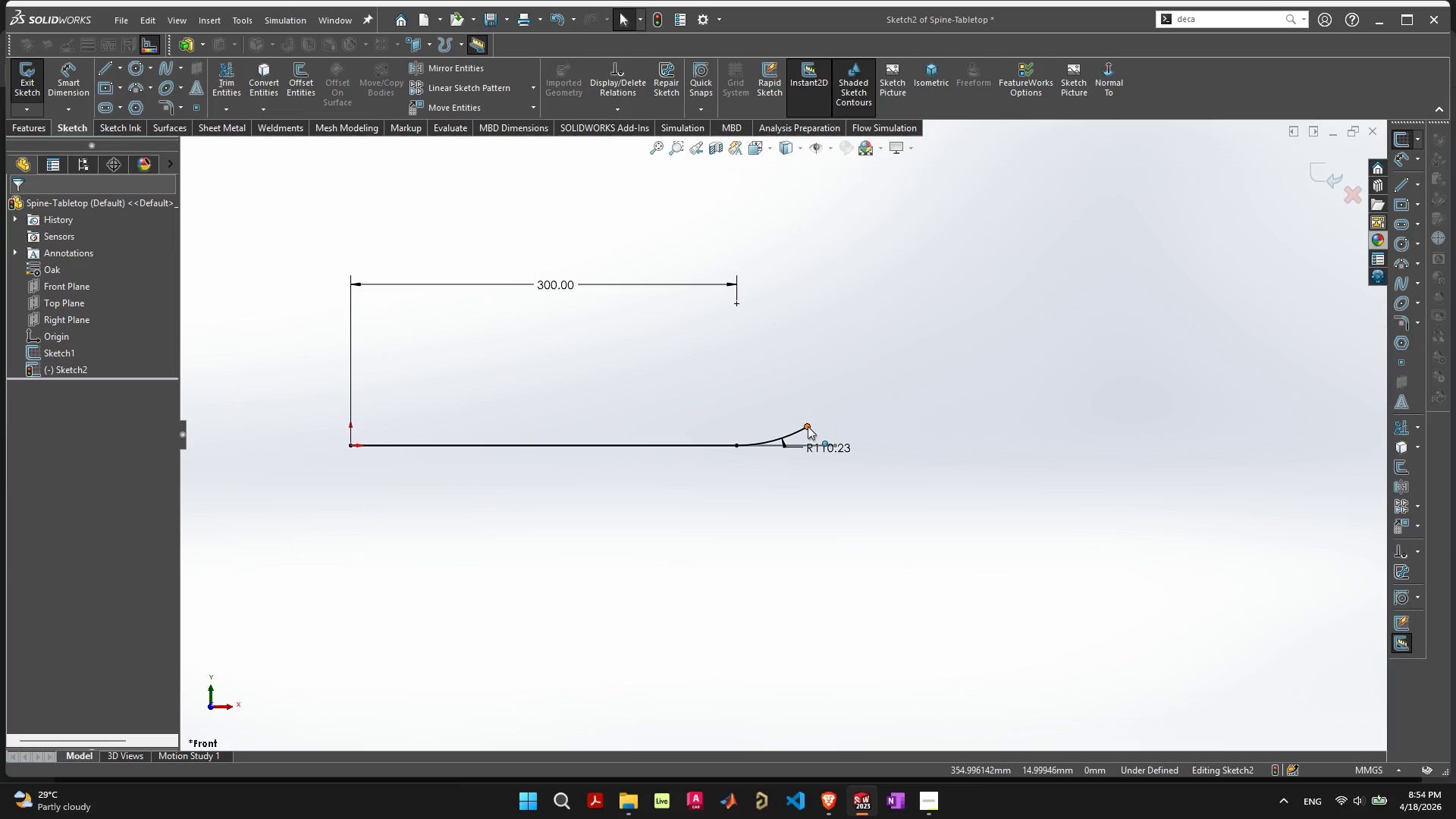 
left_click_drag(start_coordinate=[808, 426], to_coordinate=[837, 426])
 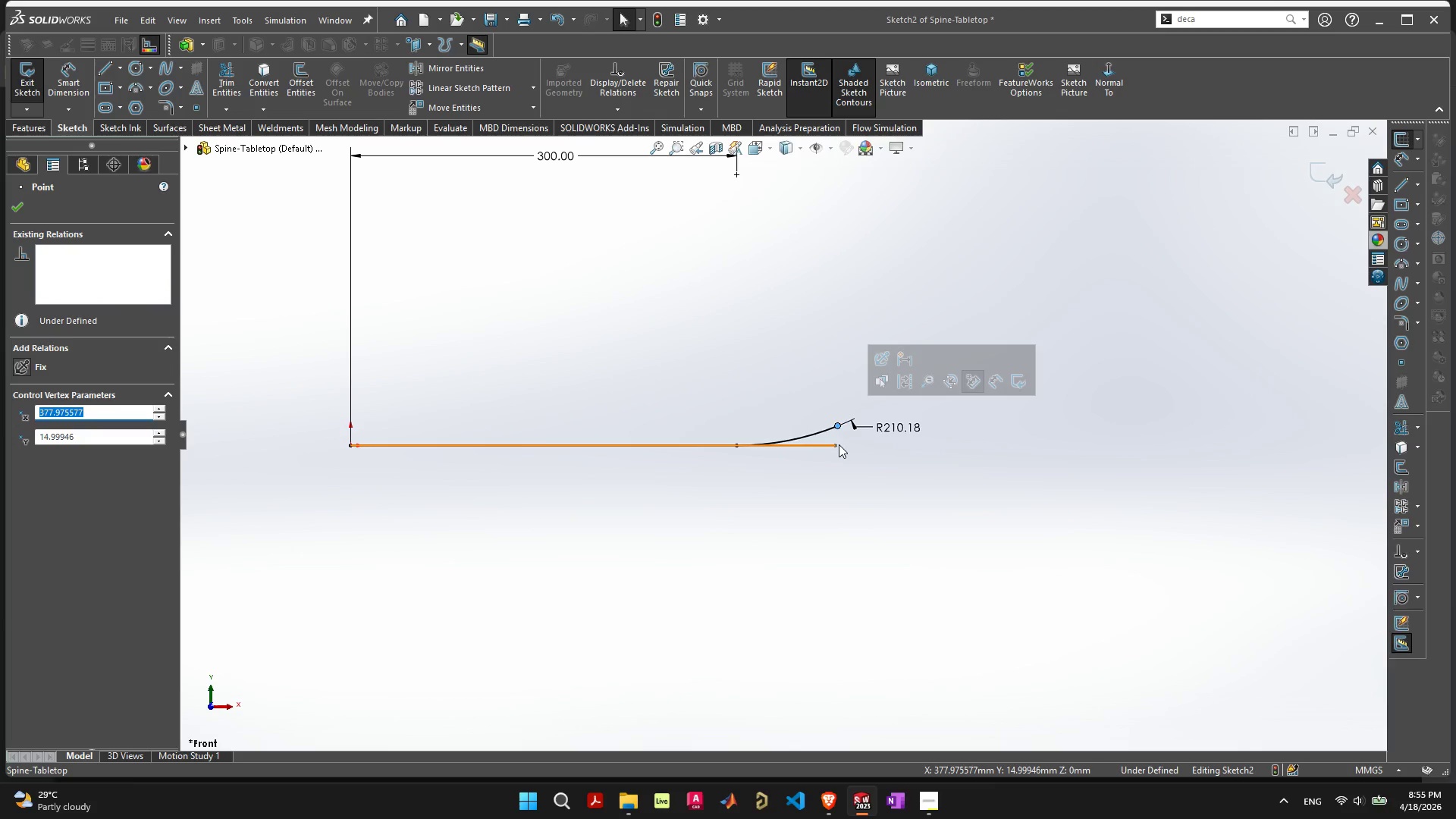 
left_click([815, 392])
 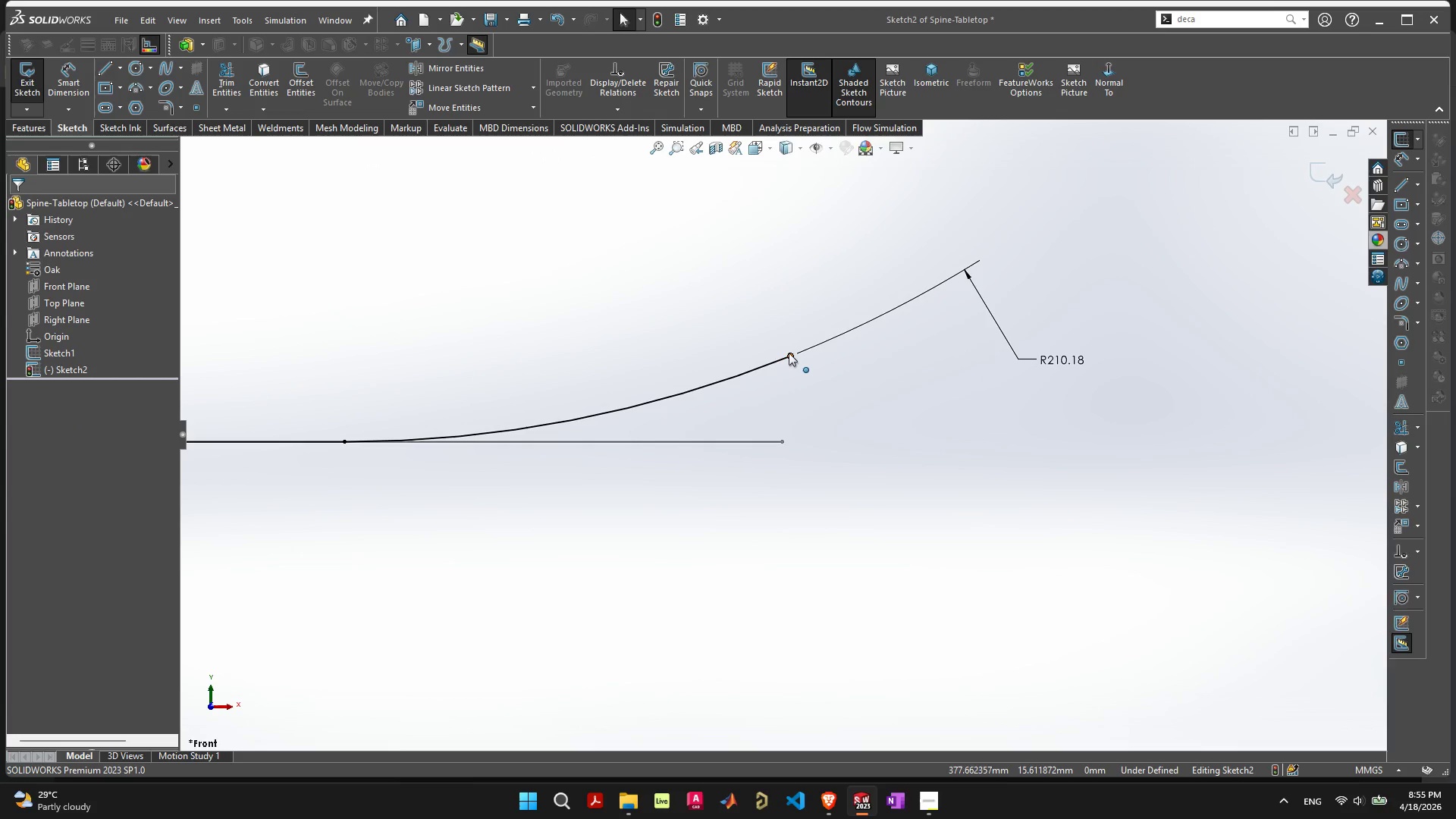 
scroll: coordinate [835, 434], scroll_direction: up, amount: 7.0
 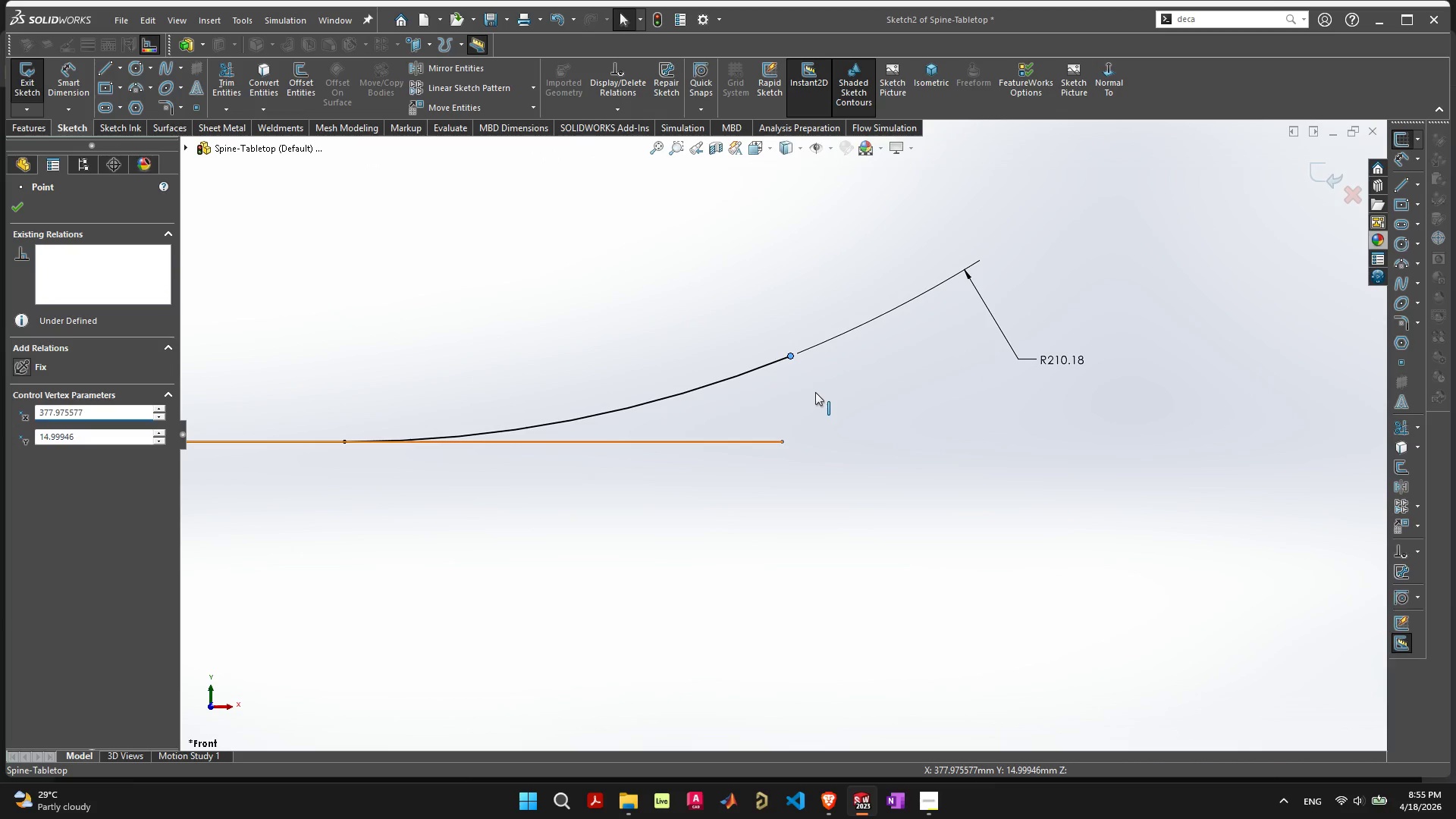 
left_click([788, 353])
 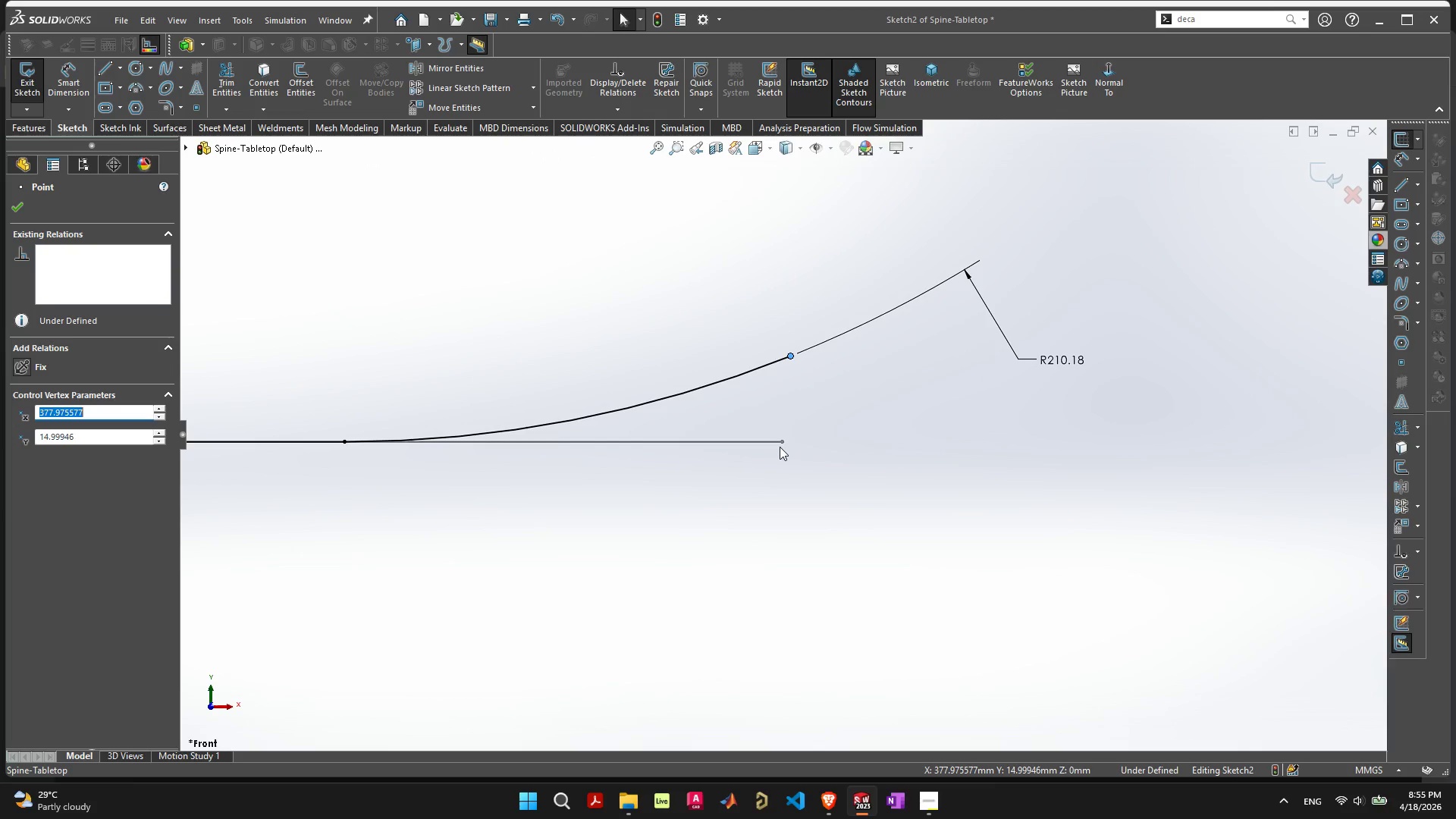 
hold_key(key=ControlLeft, duration=0.44)
left_click([784, 441])
 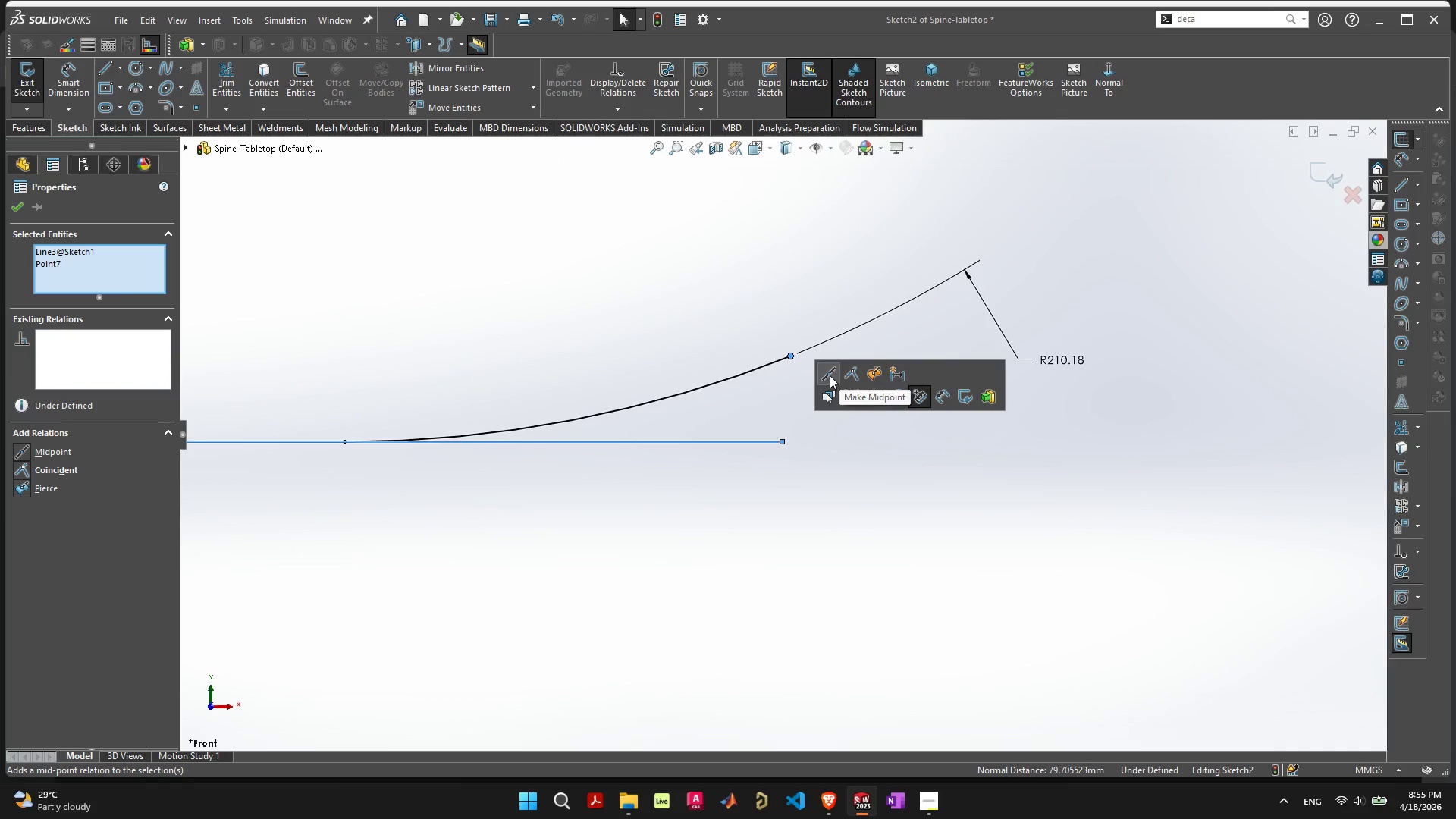 
left_click([818, 529])
 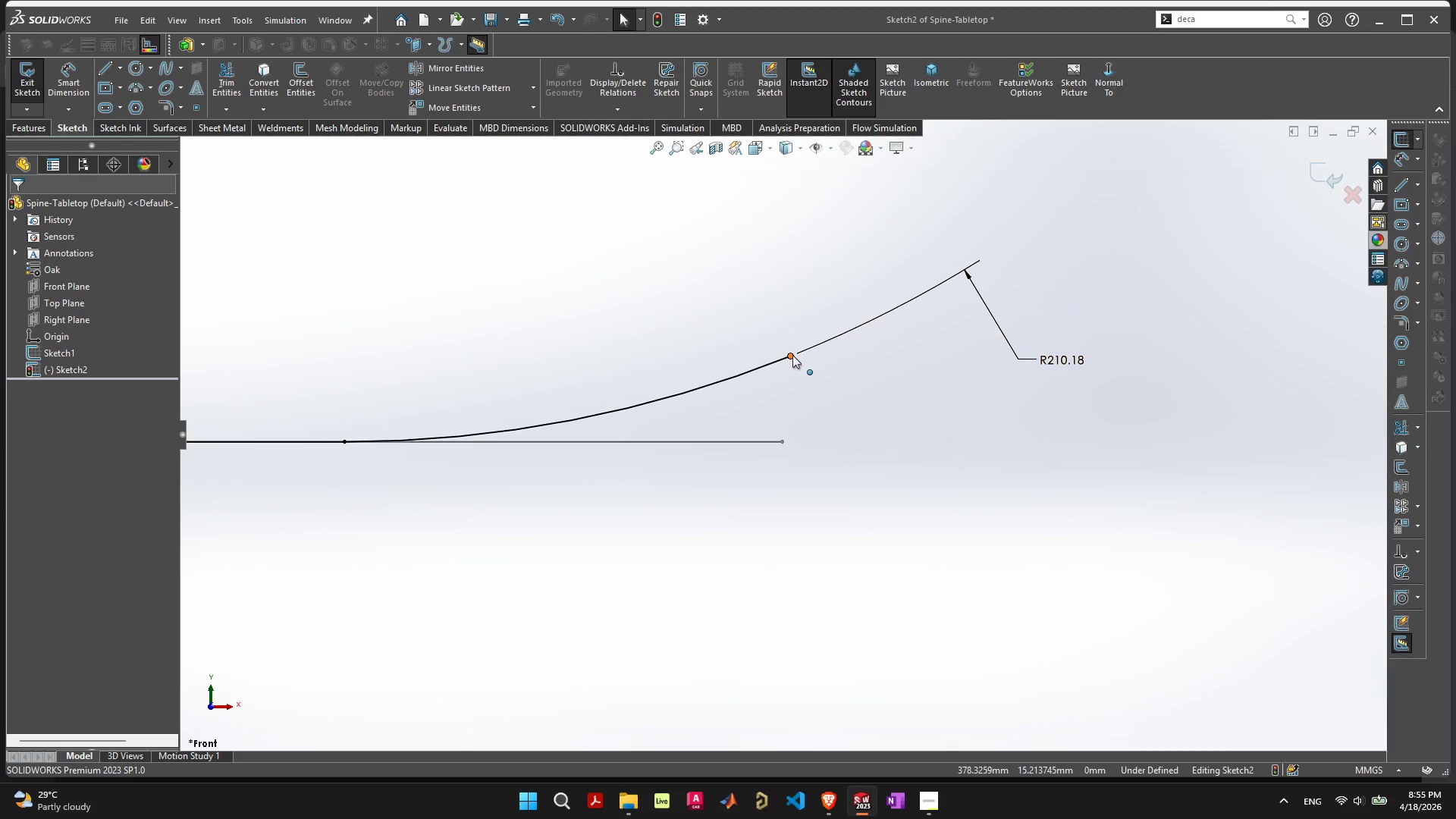 
left_click([792, 355])
 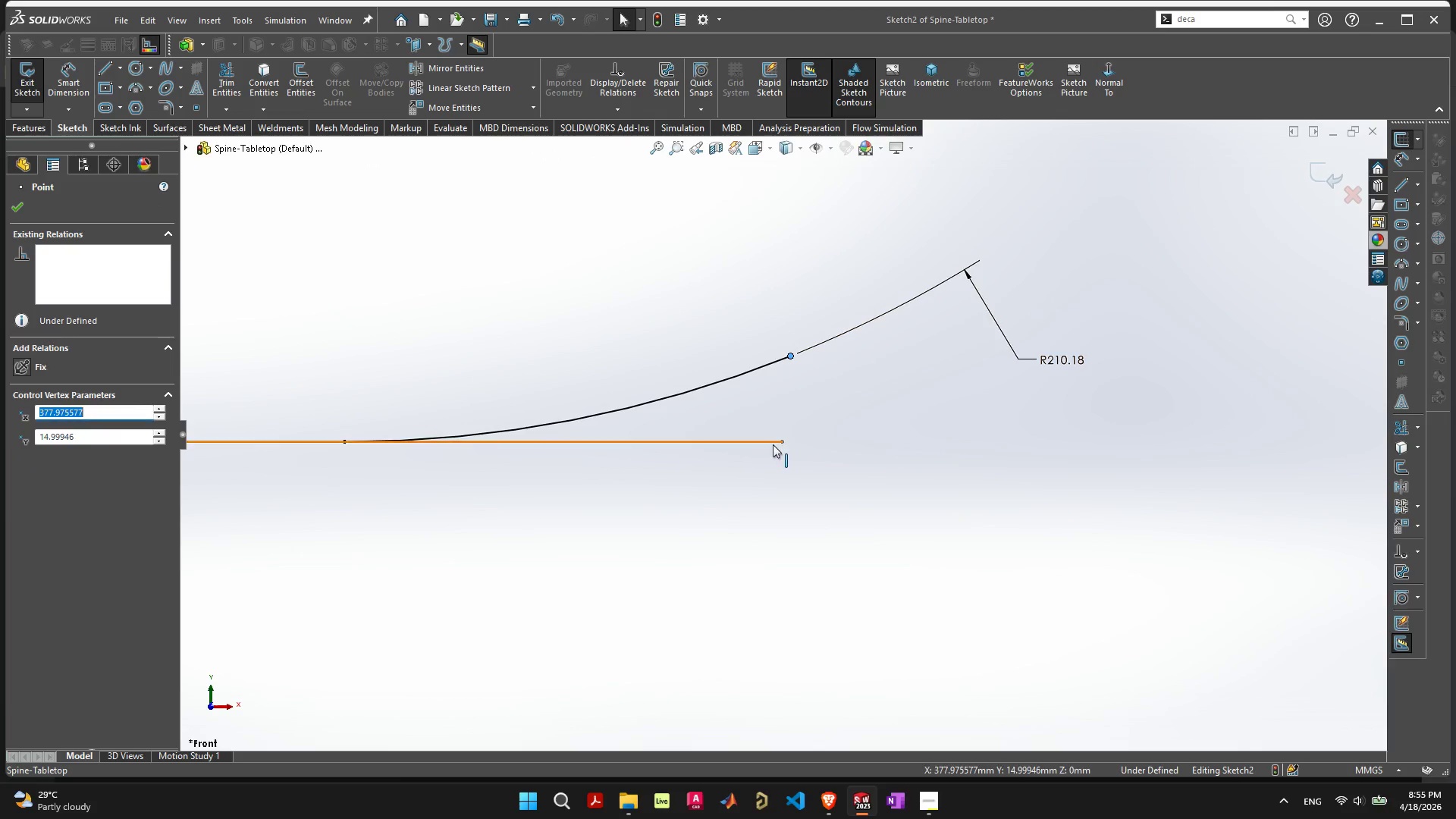 
hold_key(key=ControlLeft, duration=1.47)
 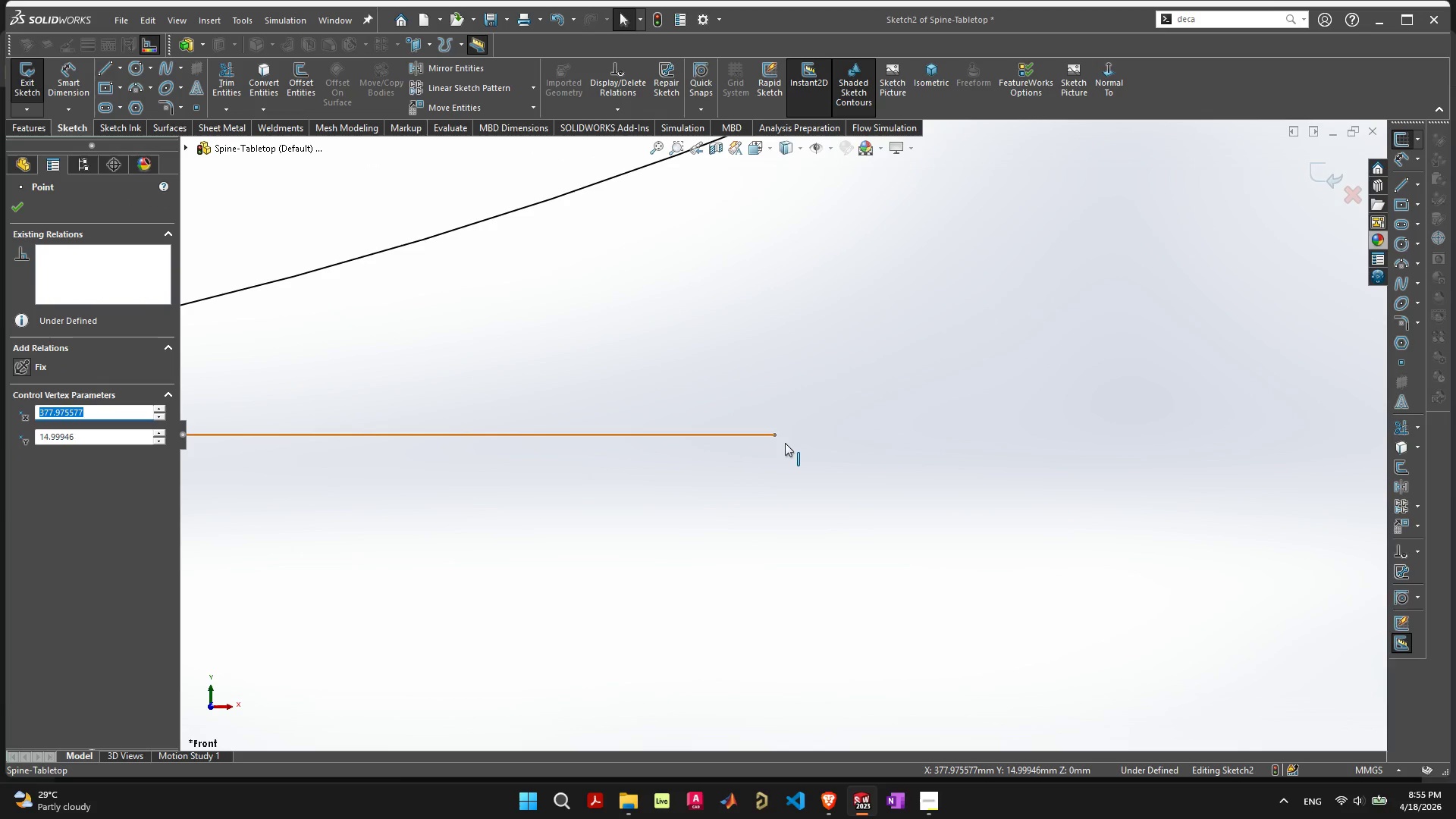 
scroll: coordinate [779, 436], scroll_direction: up, amount: 9.0
 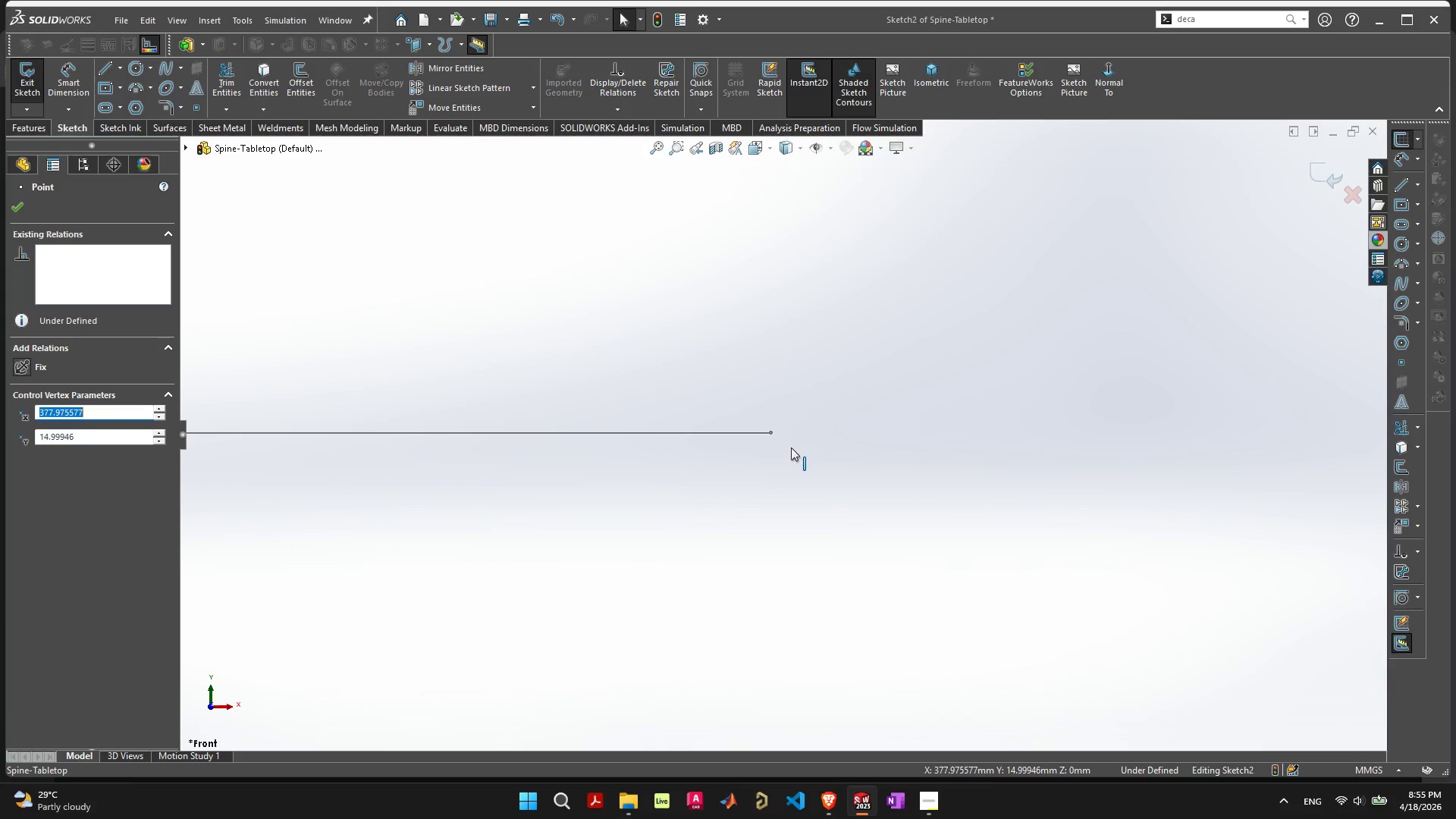 
left_click([797, 466])
 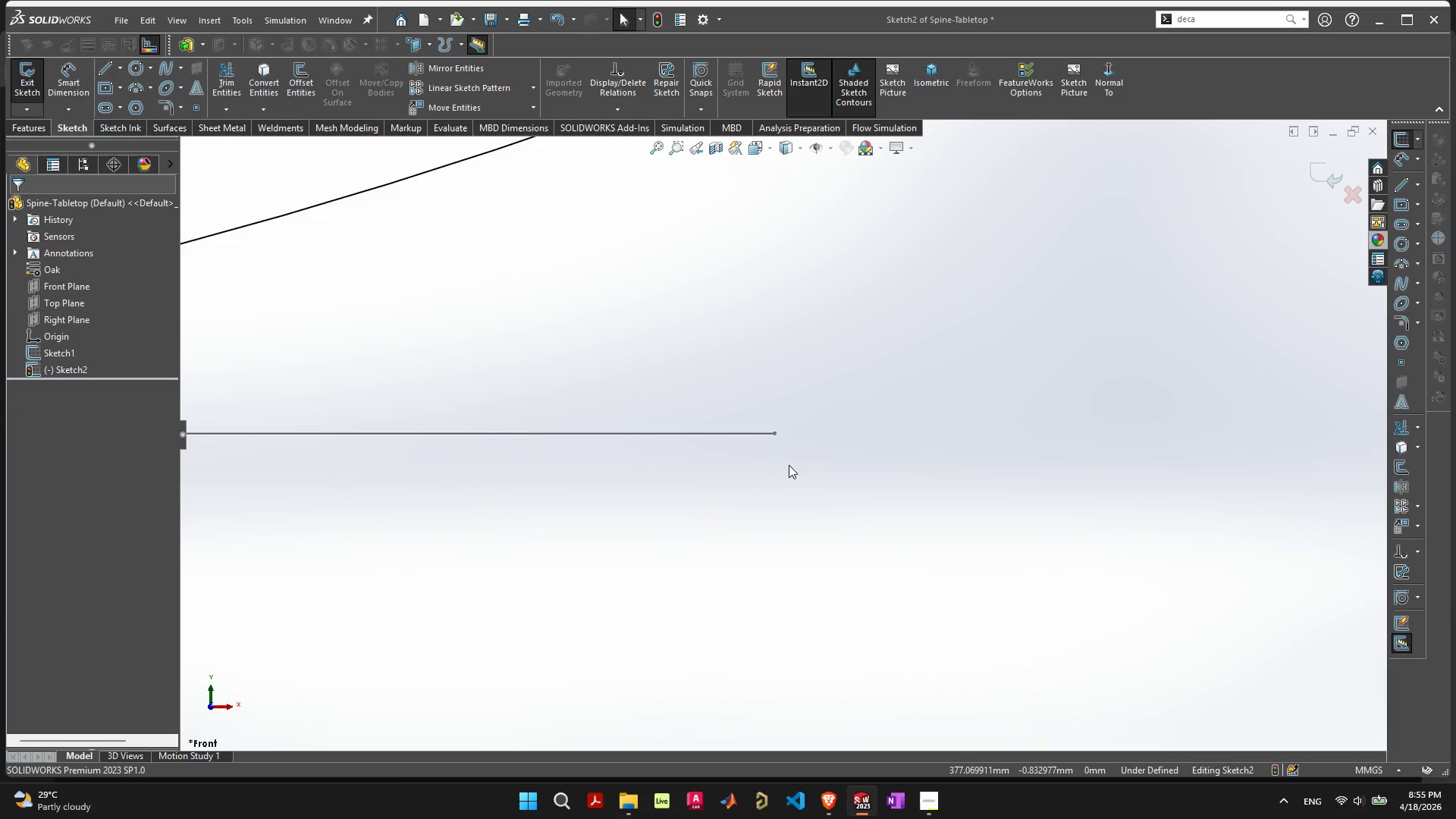 
scroll: coordinate [749, 345], scroll_direction: down, amount: 15.0
 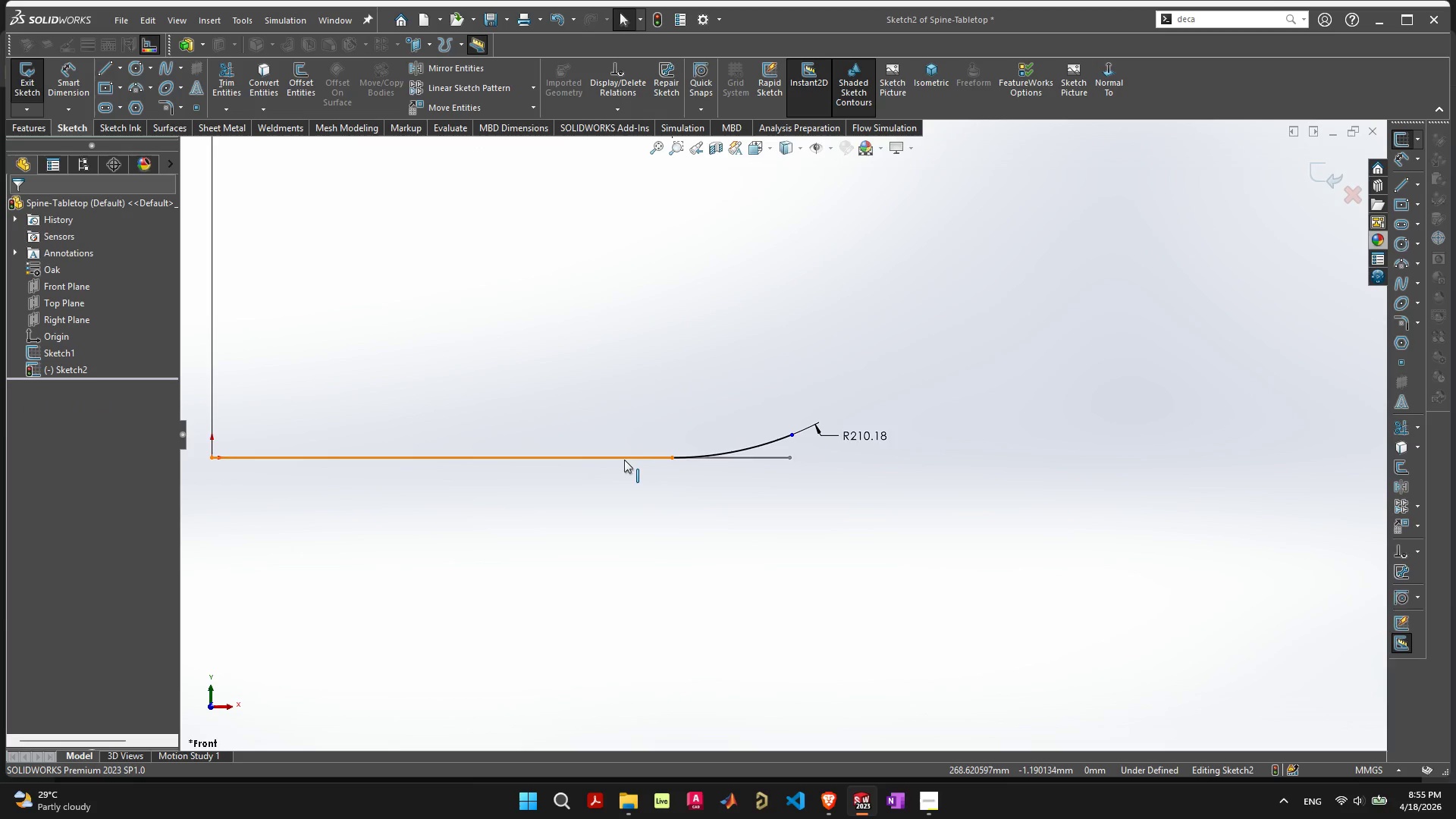 
left_click([624, 460])
 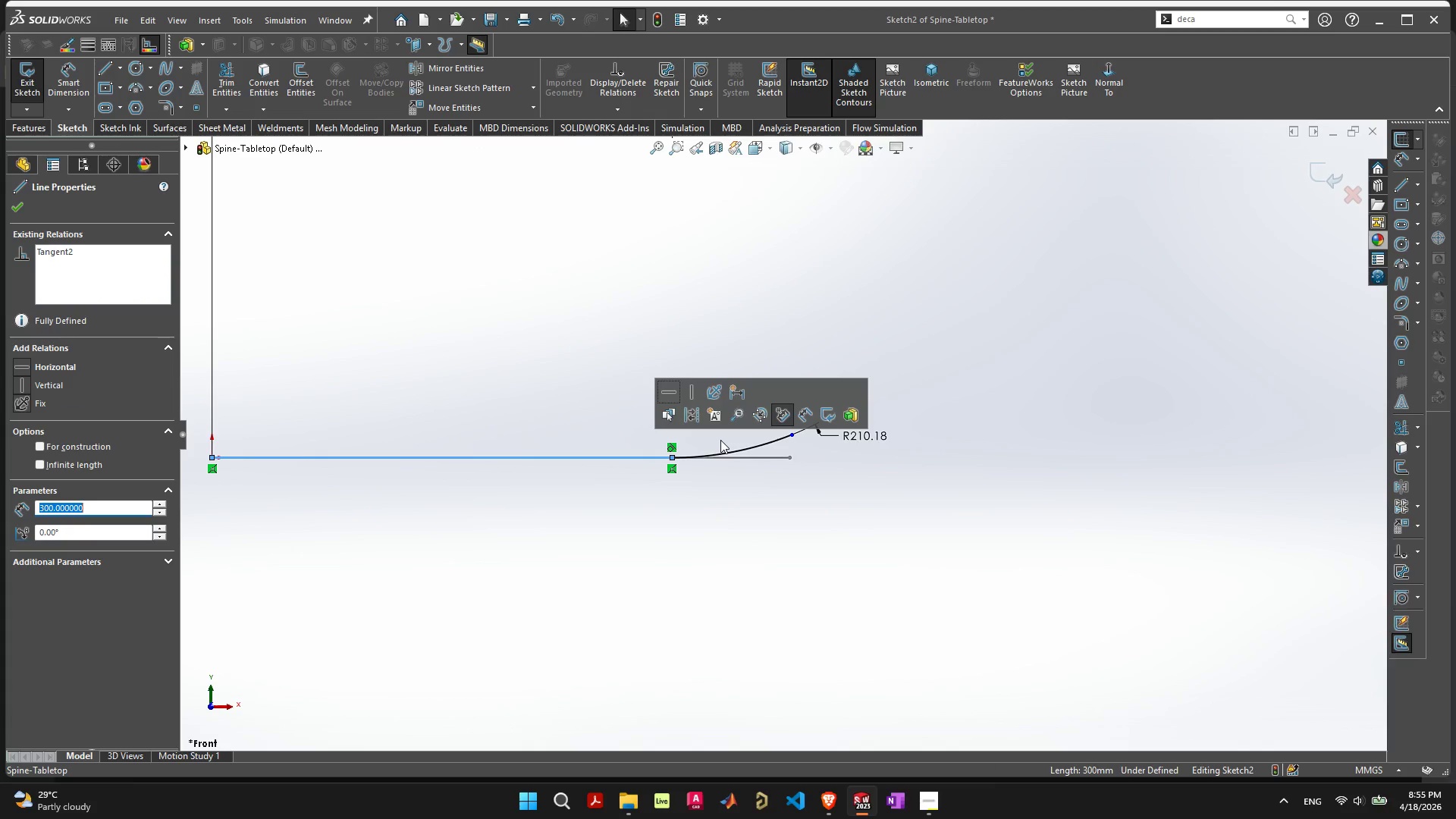 
hold_key(key=ShiftLeft, duration=0.81)
left_click([745, 446])
 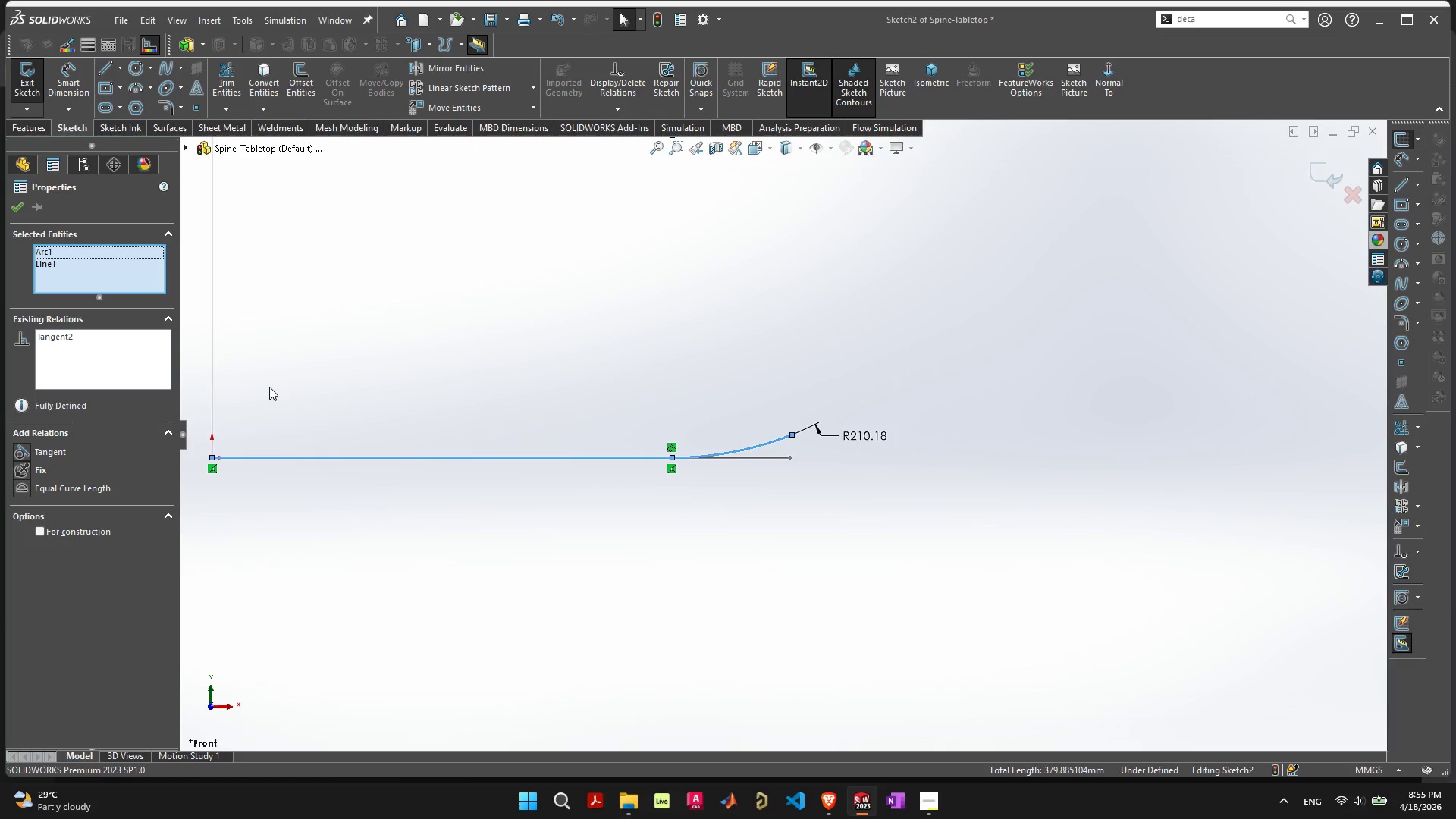 
left_click([300, 85])
 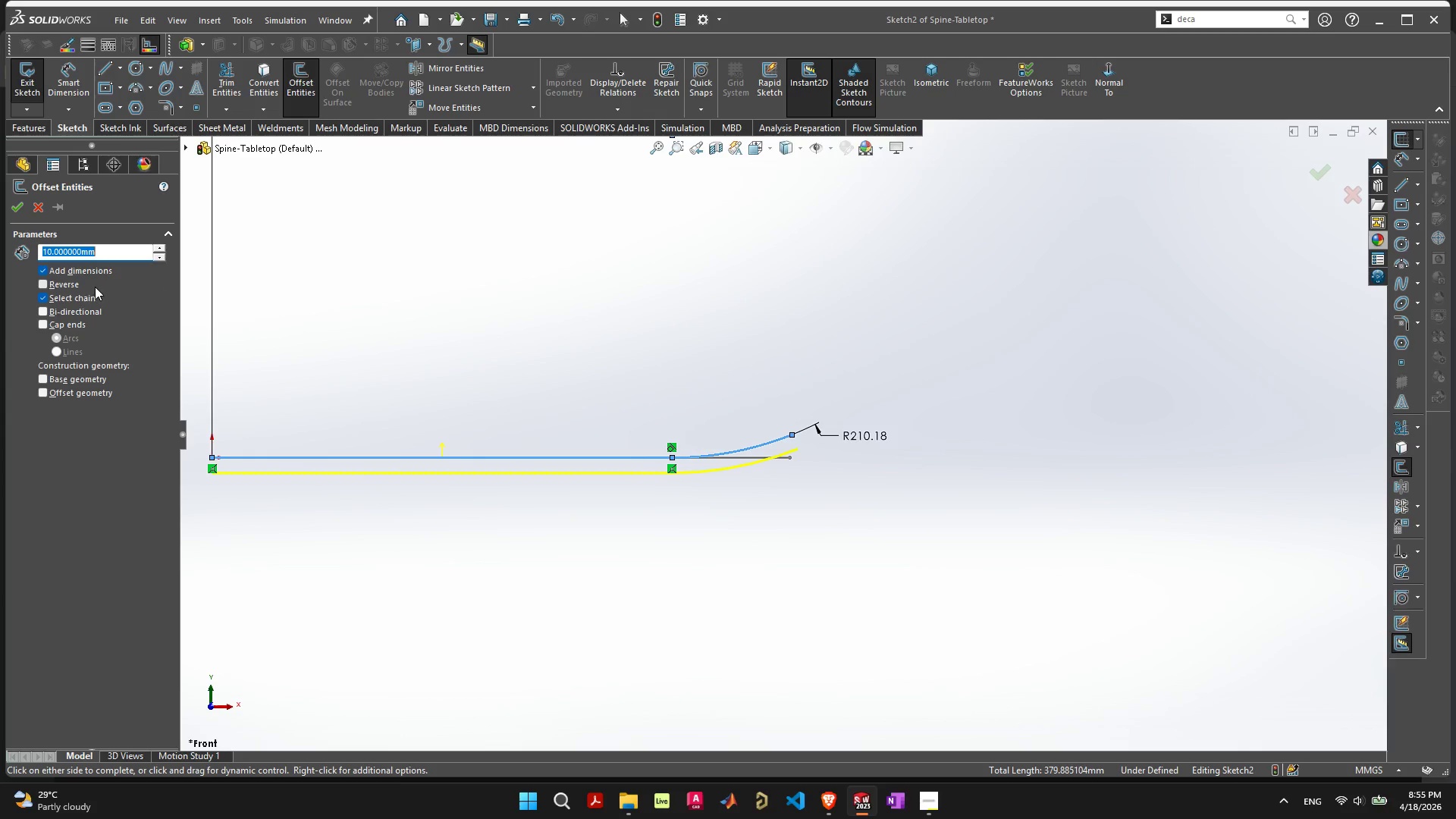 
left_click([56, 287])
 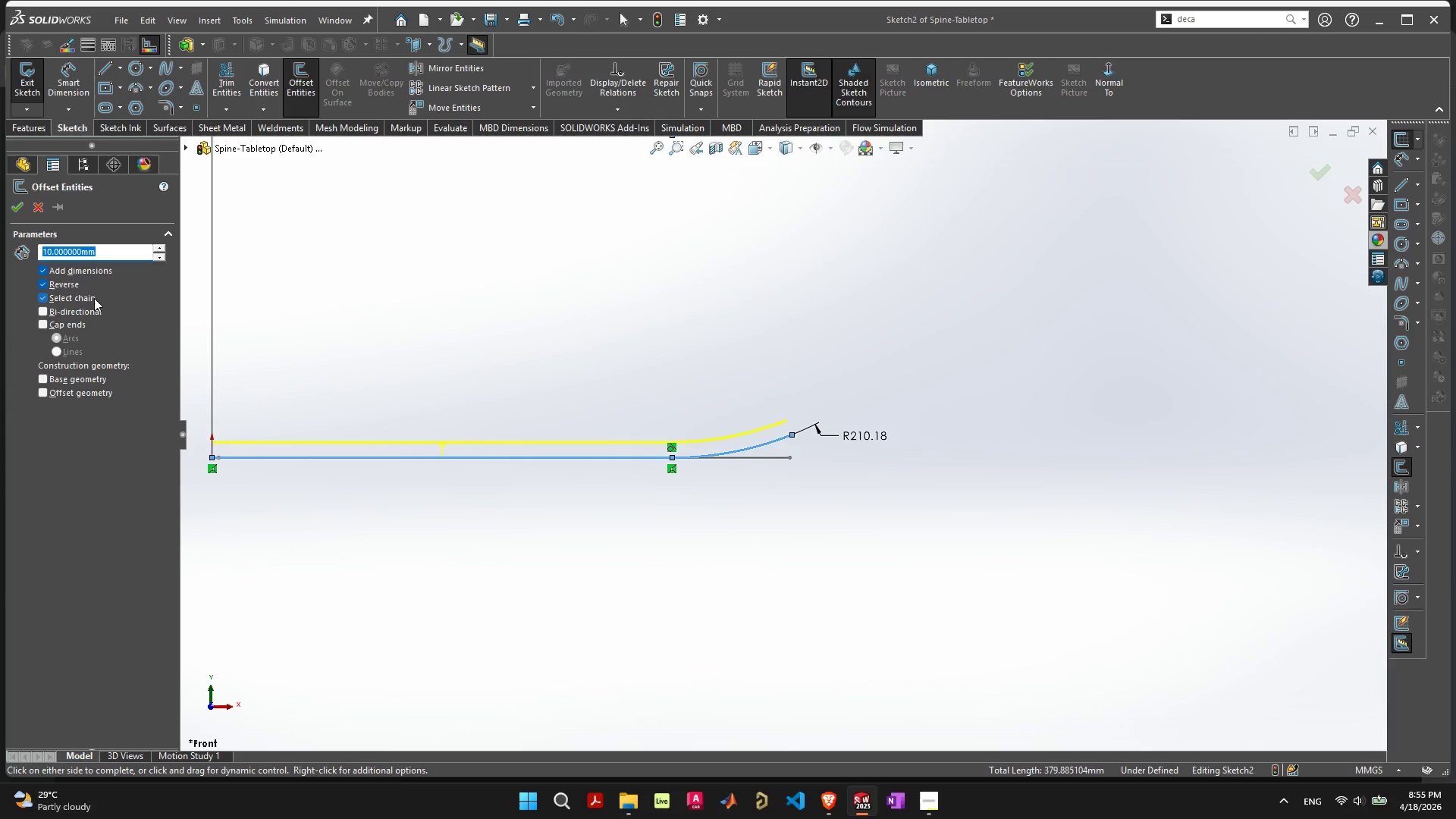 
mouse_move([13, 234])
 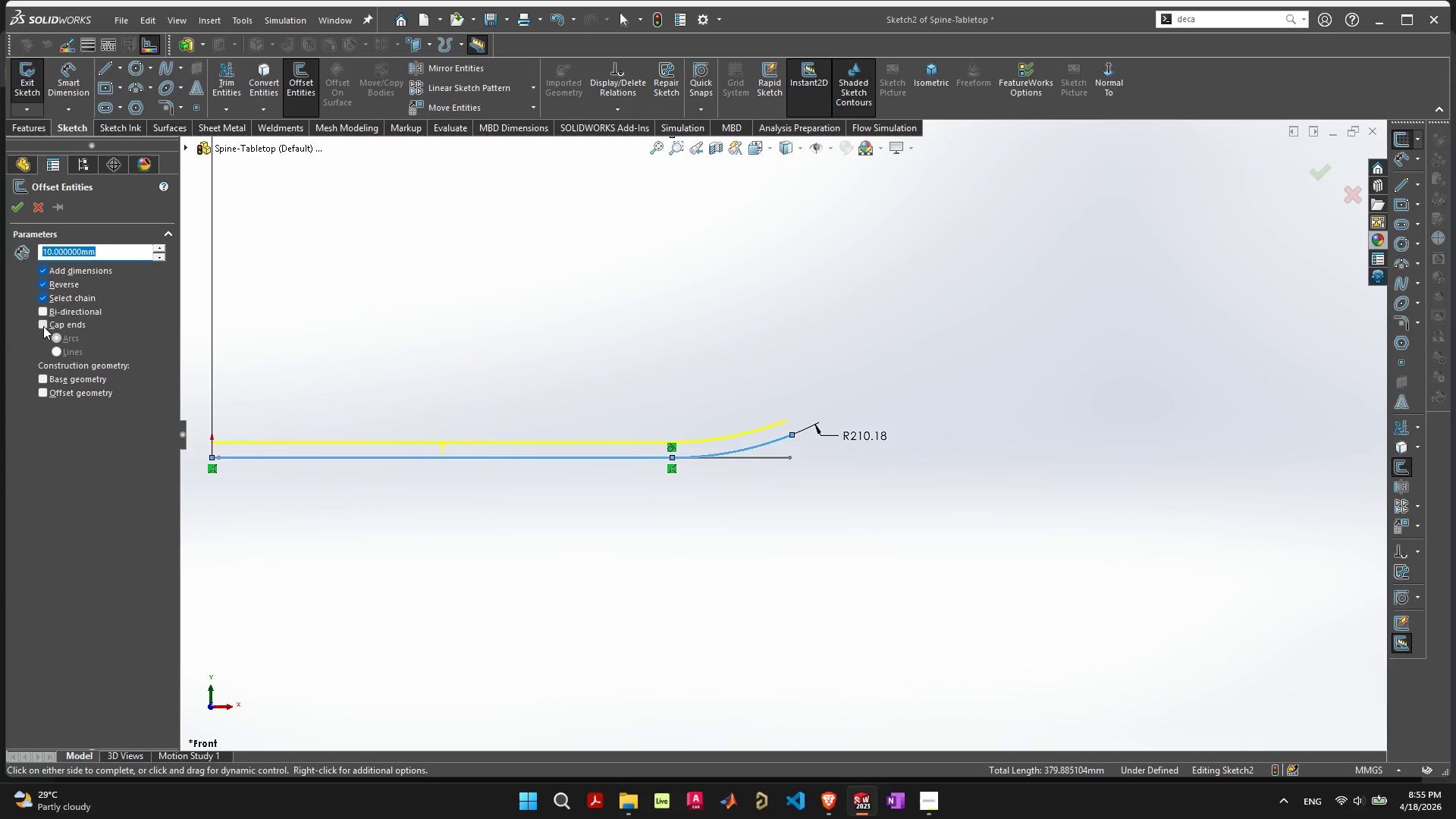 
left_click([43, 326])
 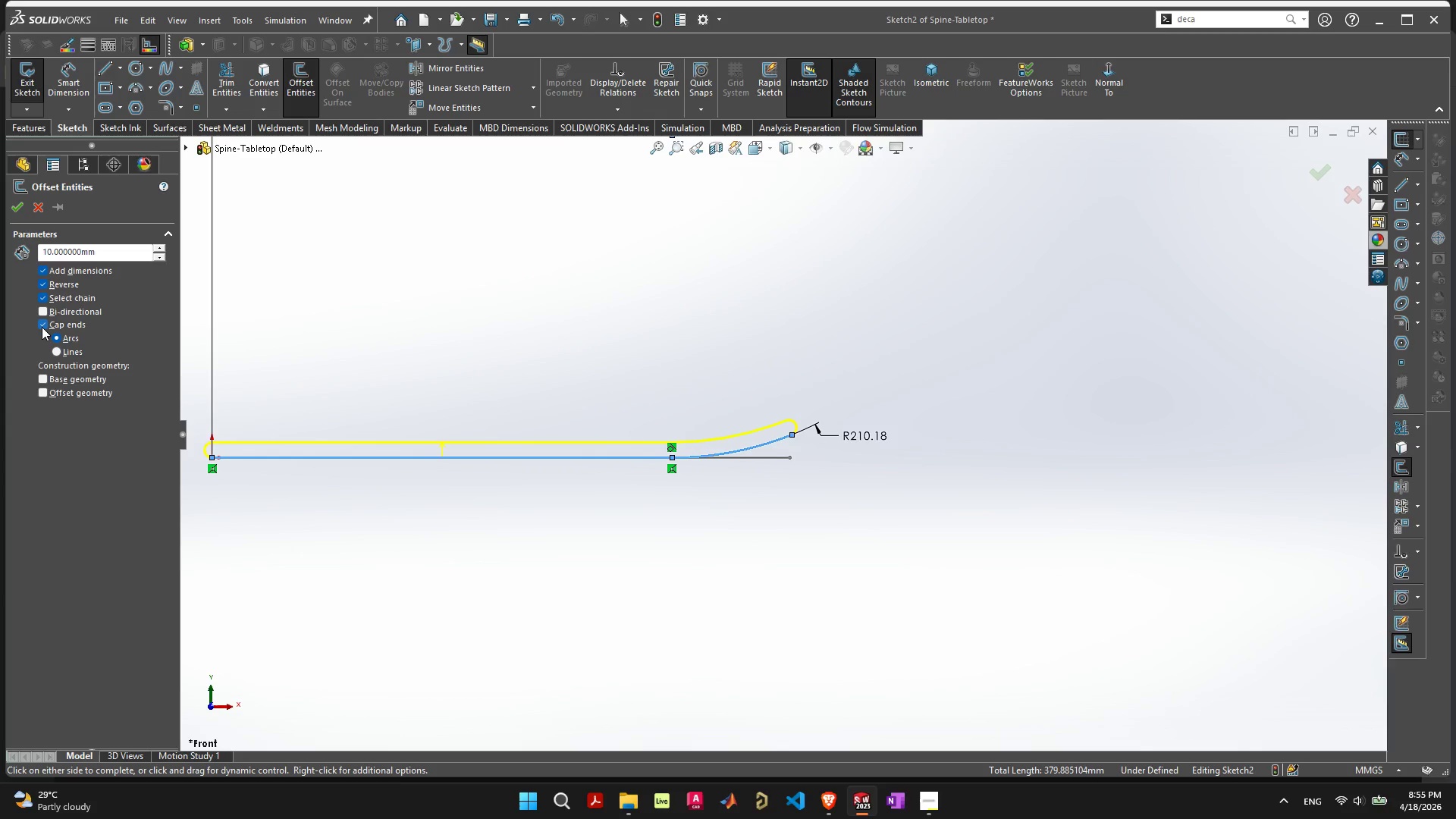 
wait(8.17)
 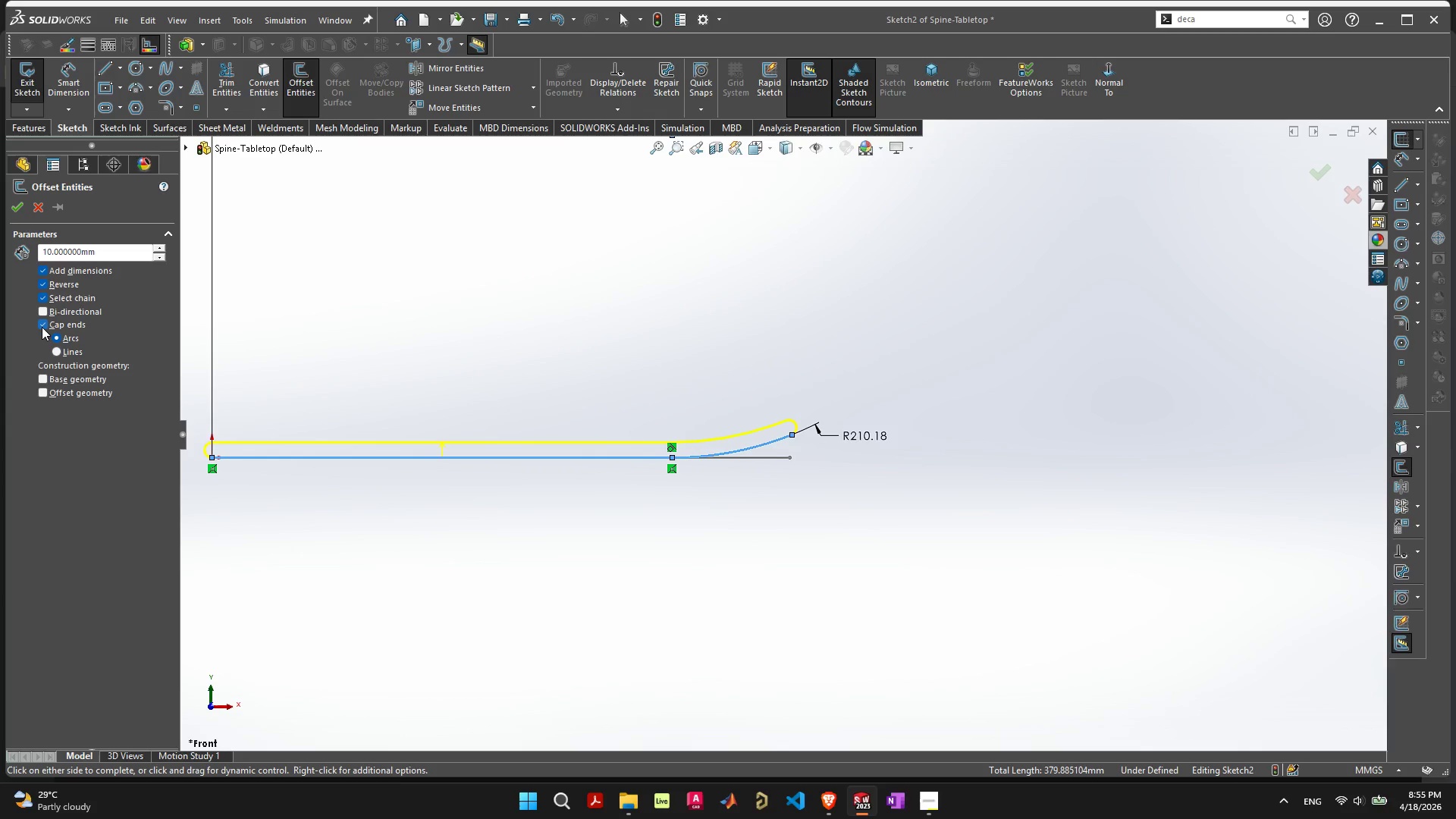 
left_click([44, 381])
 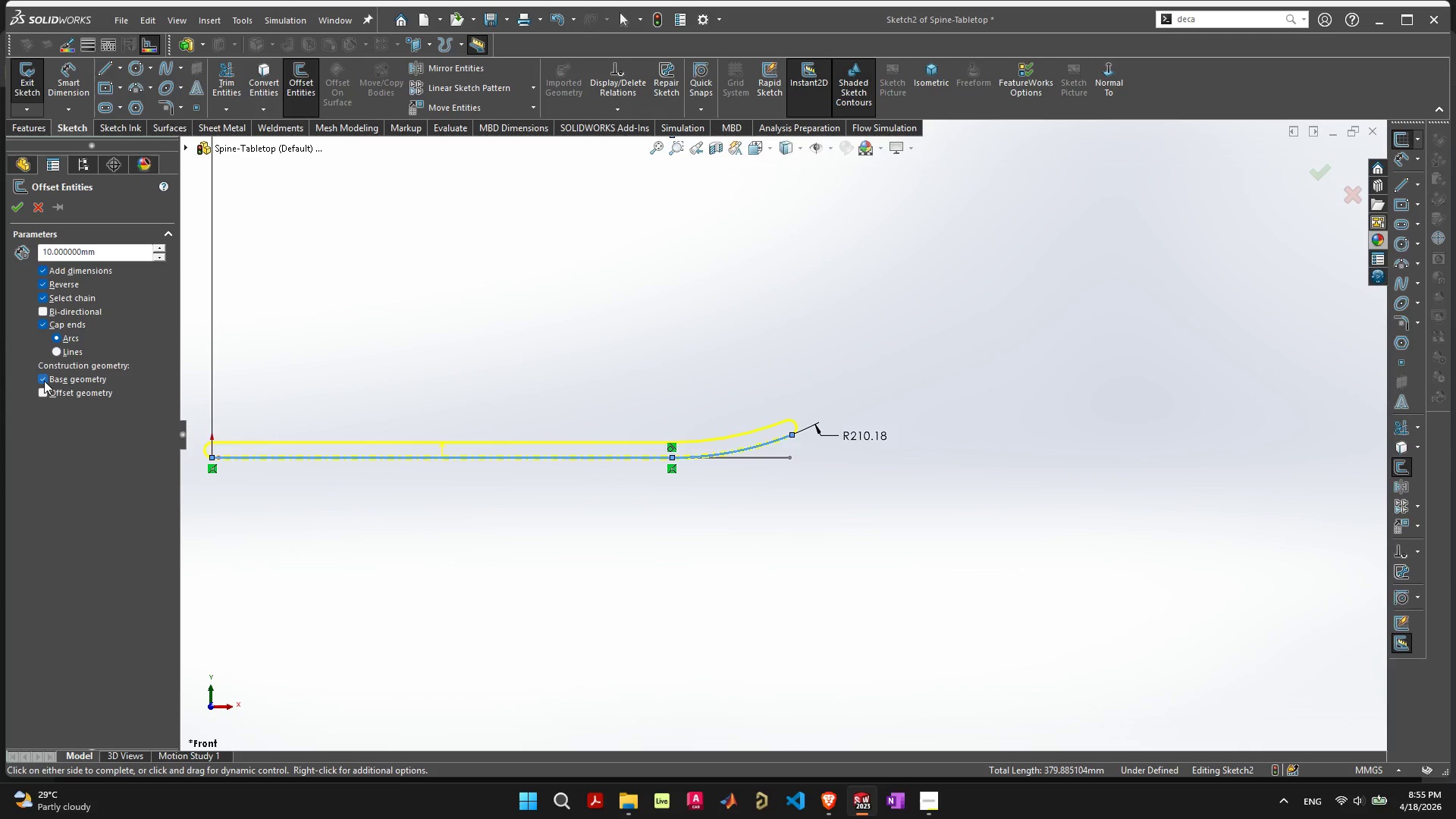 
left_click([44, 381])
 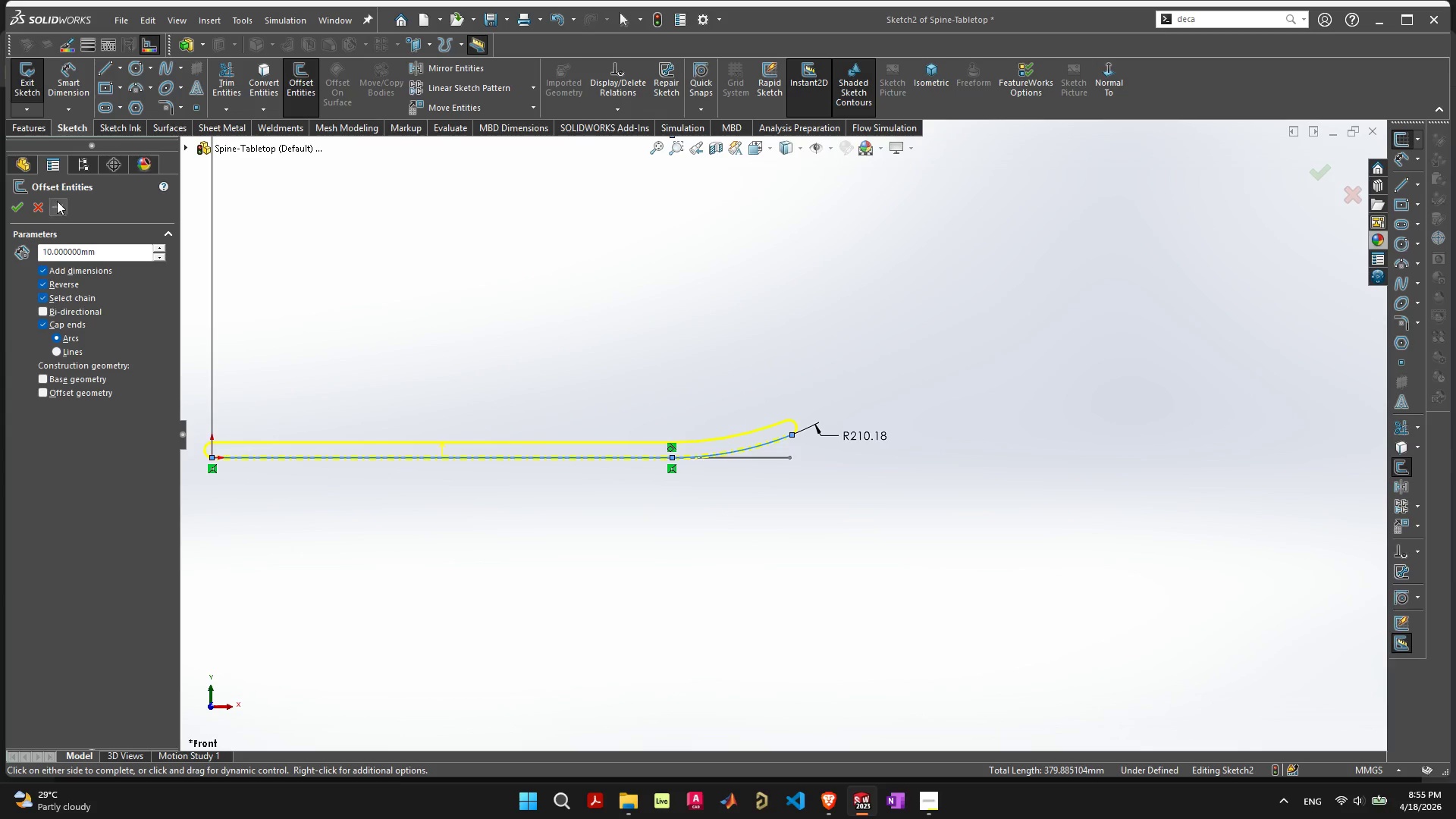 
left_click([21, 206])
 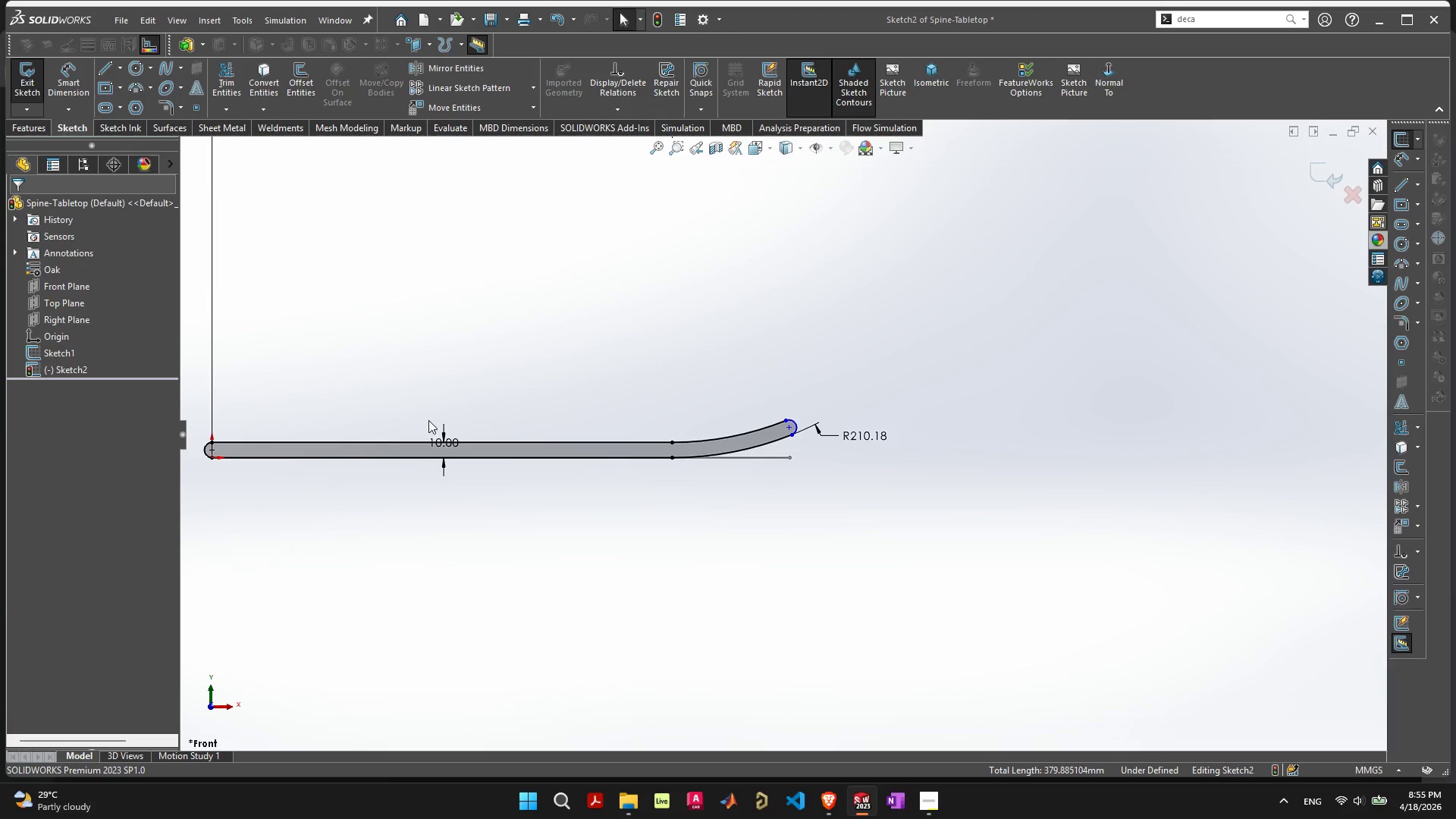 
scroll: coordinate [429, 420], scroll_direction: down, amount: 2.0
 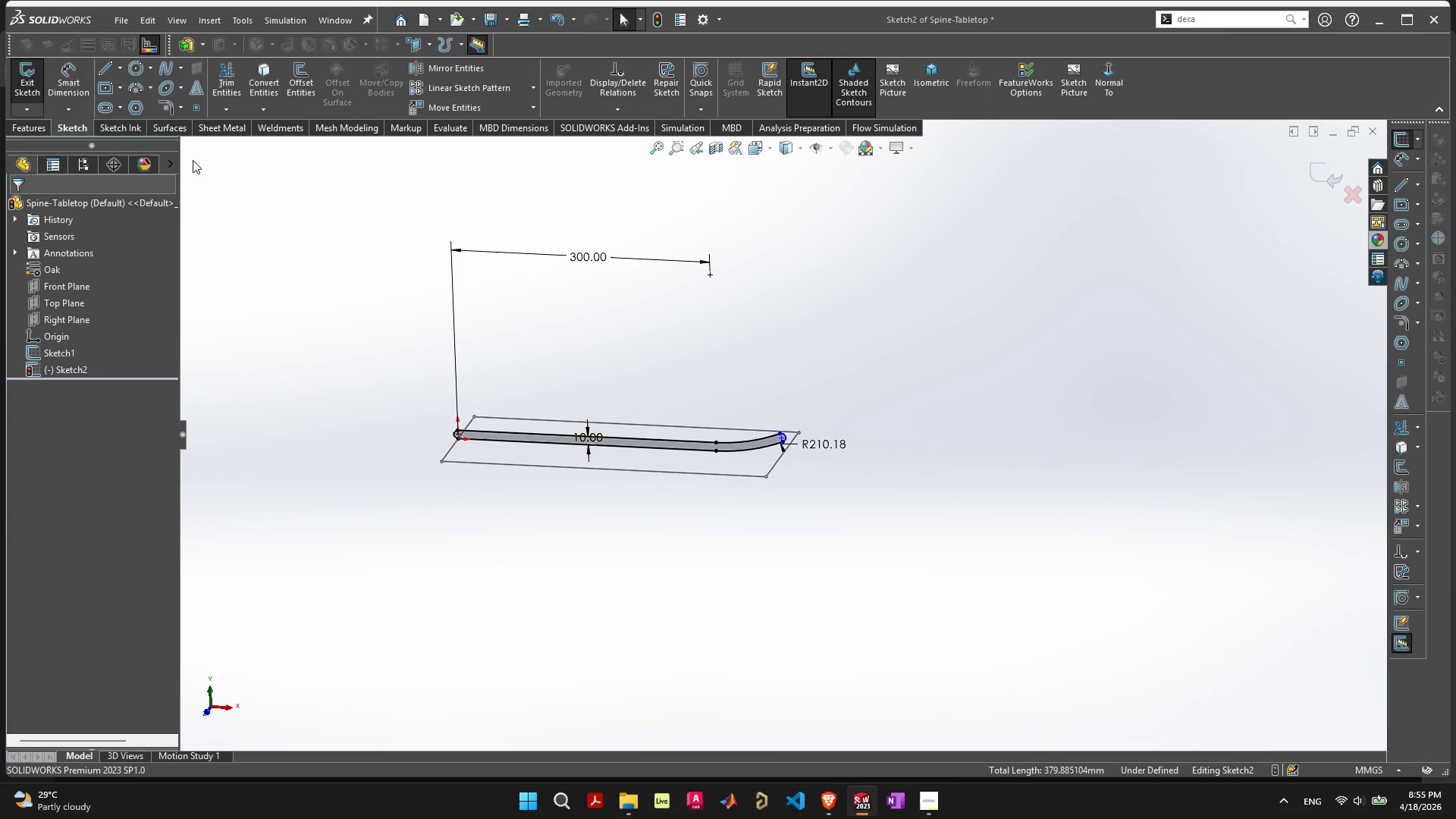 
left_click([185, 46])
 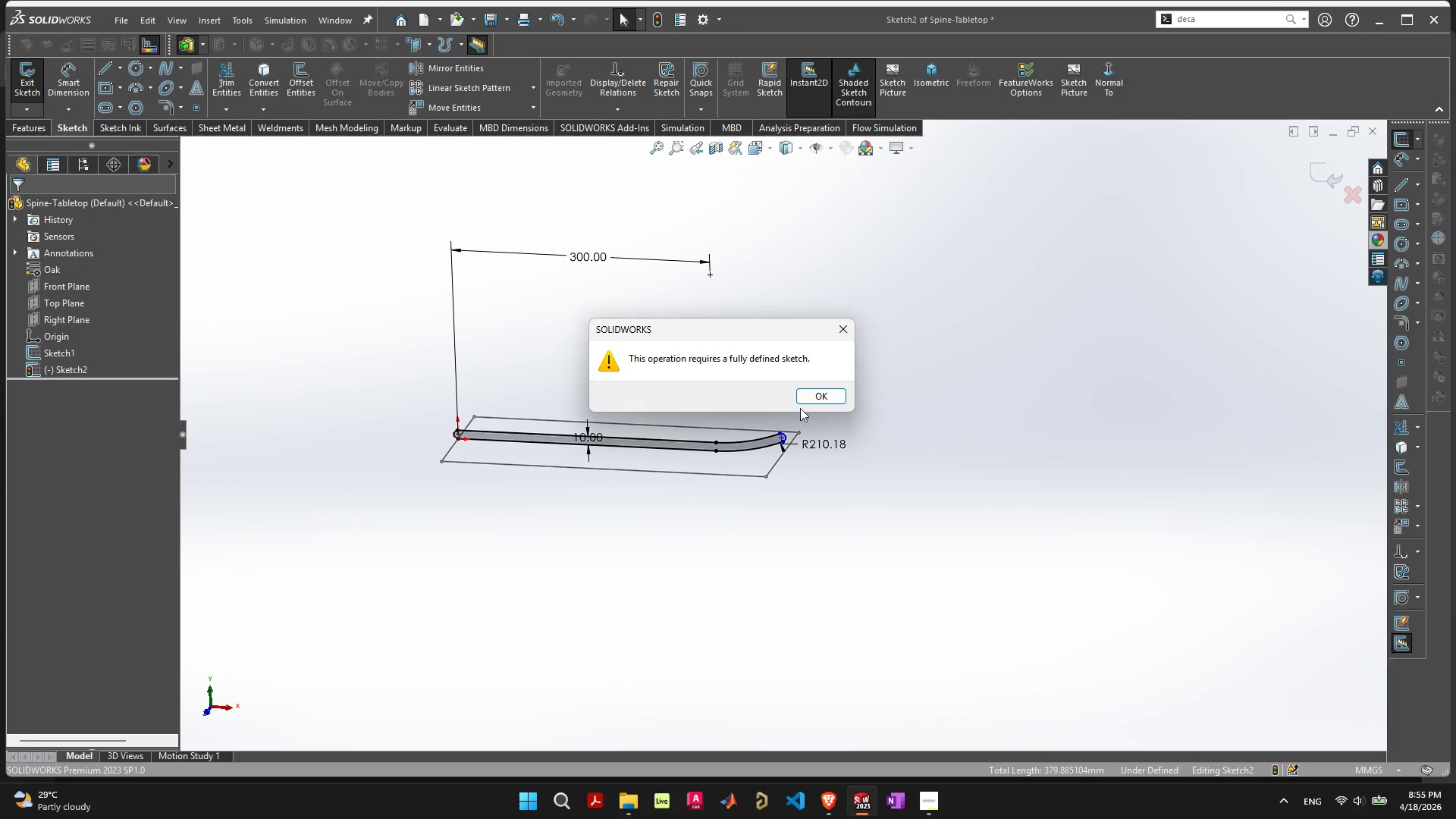 
left_click([810, 397])
 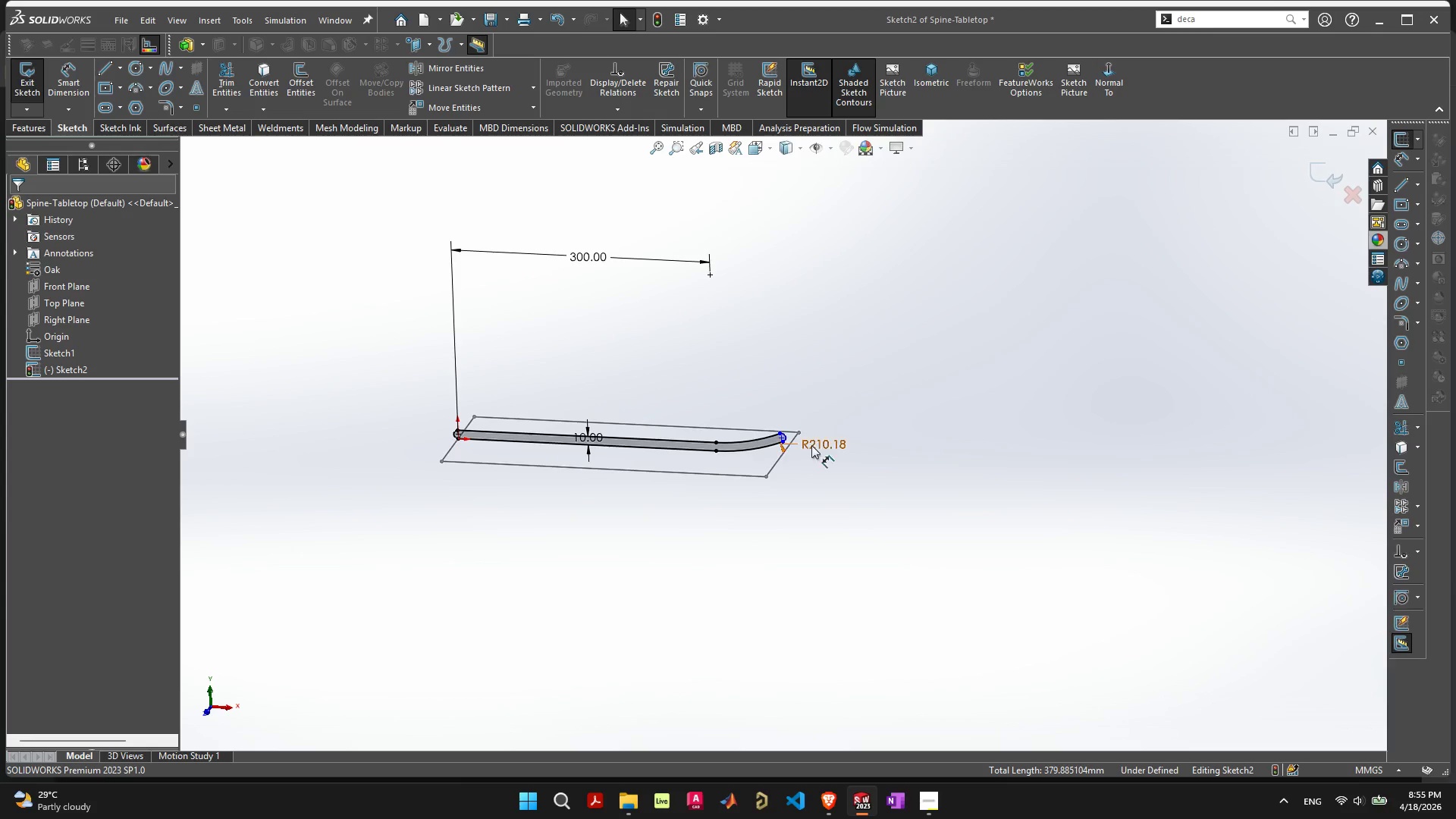 
scroll: coordinate [795, 434], scroll_direction: up, amount: 8.0
 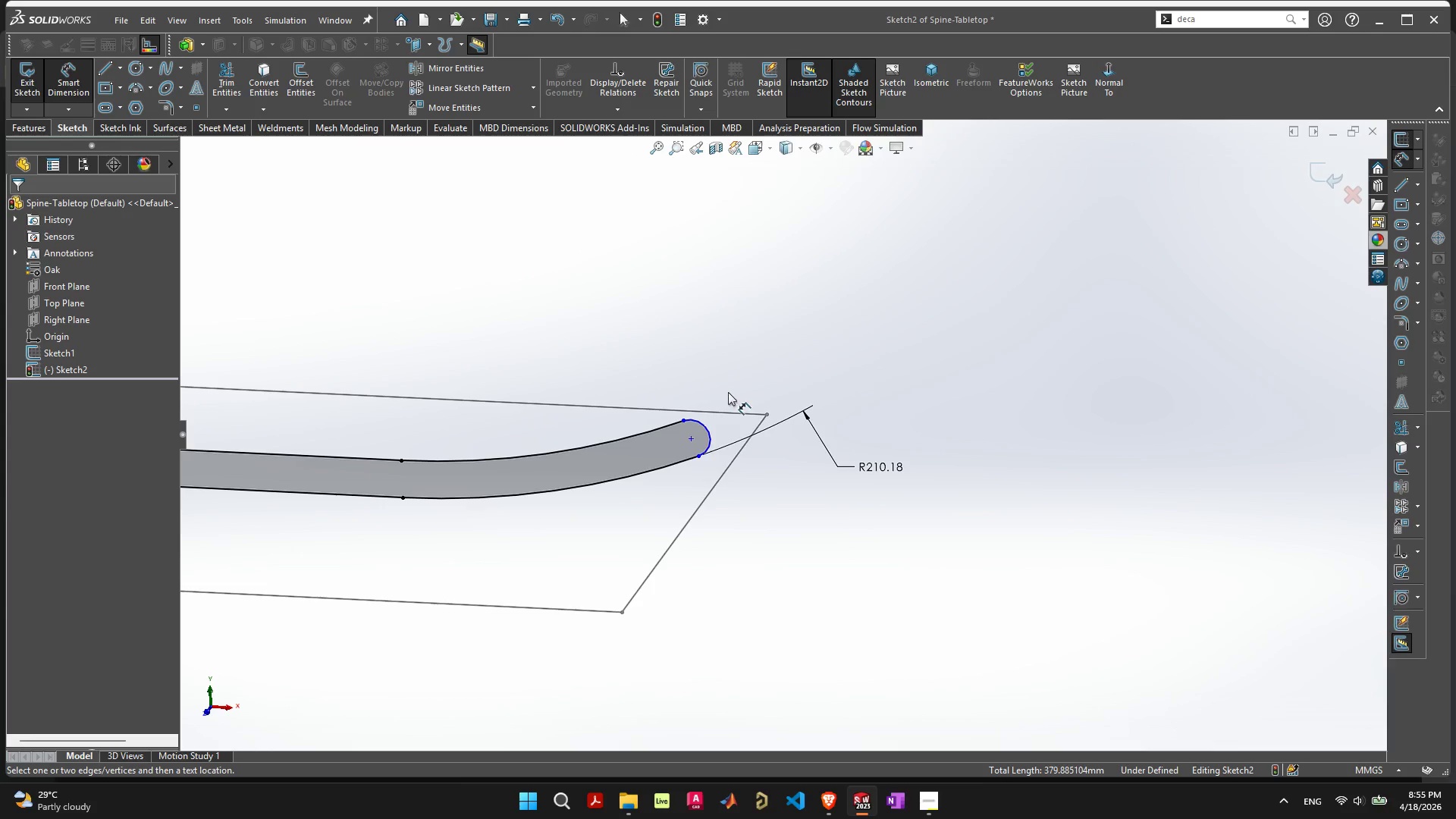 
left_click([704, 425])
 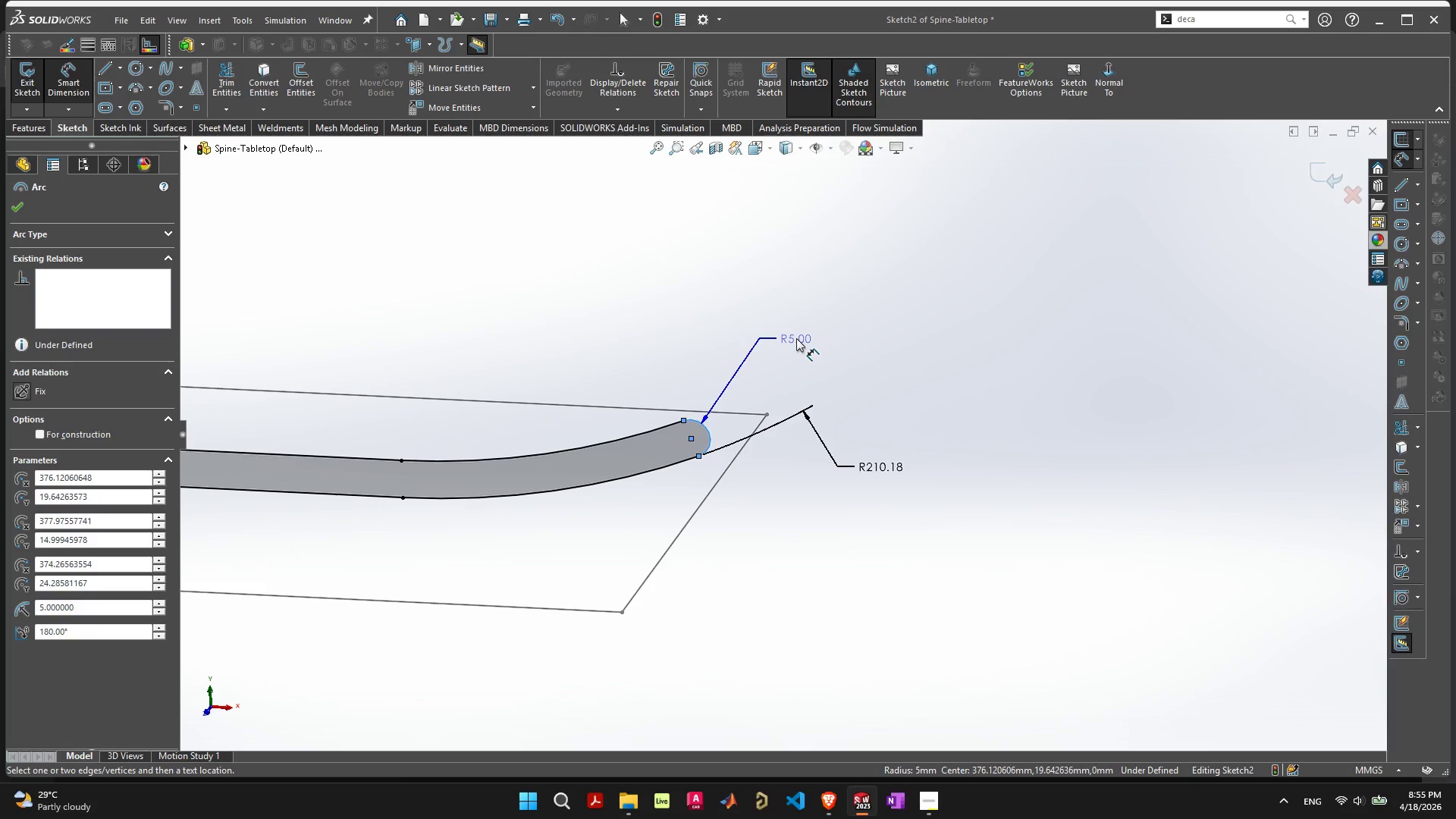 
left_click([796, 338])
 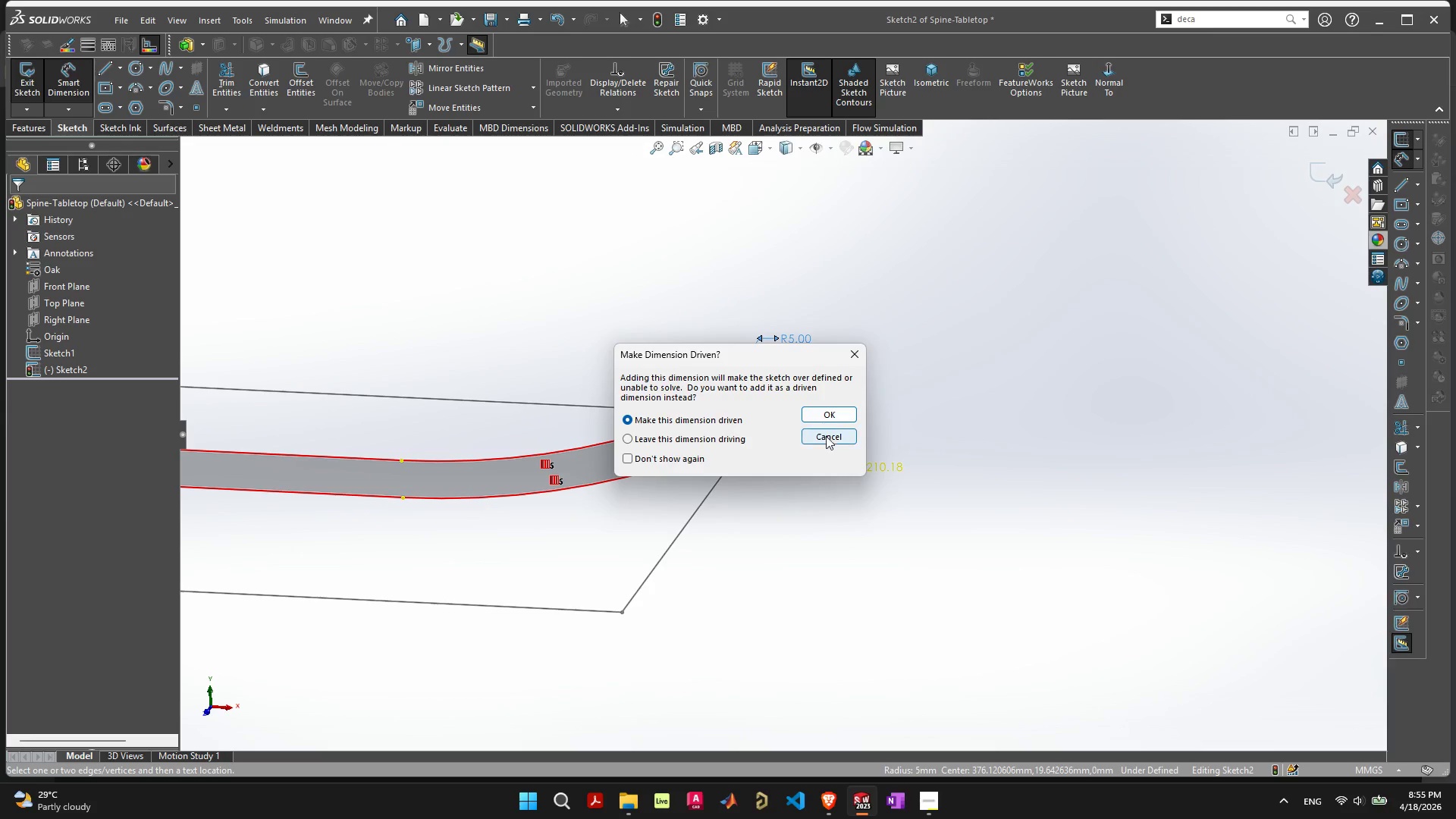 
left_click([827, 437])
 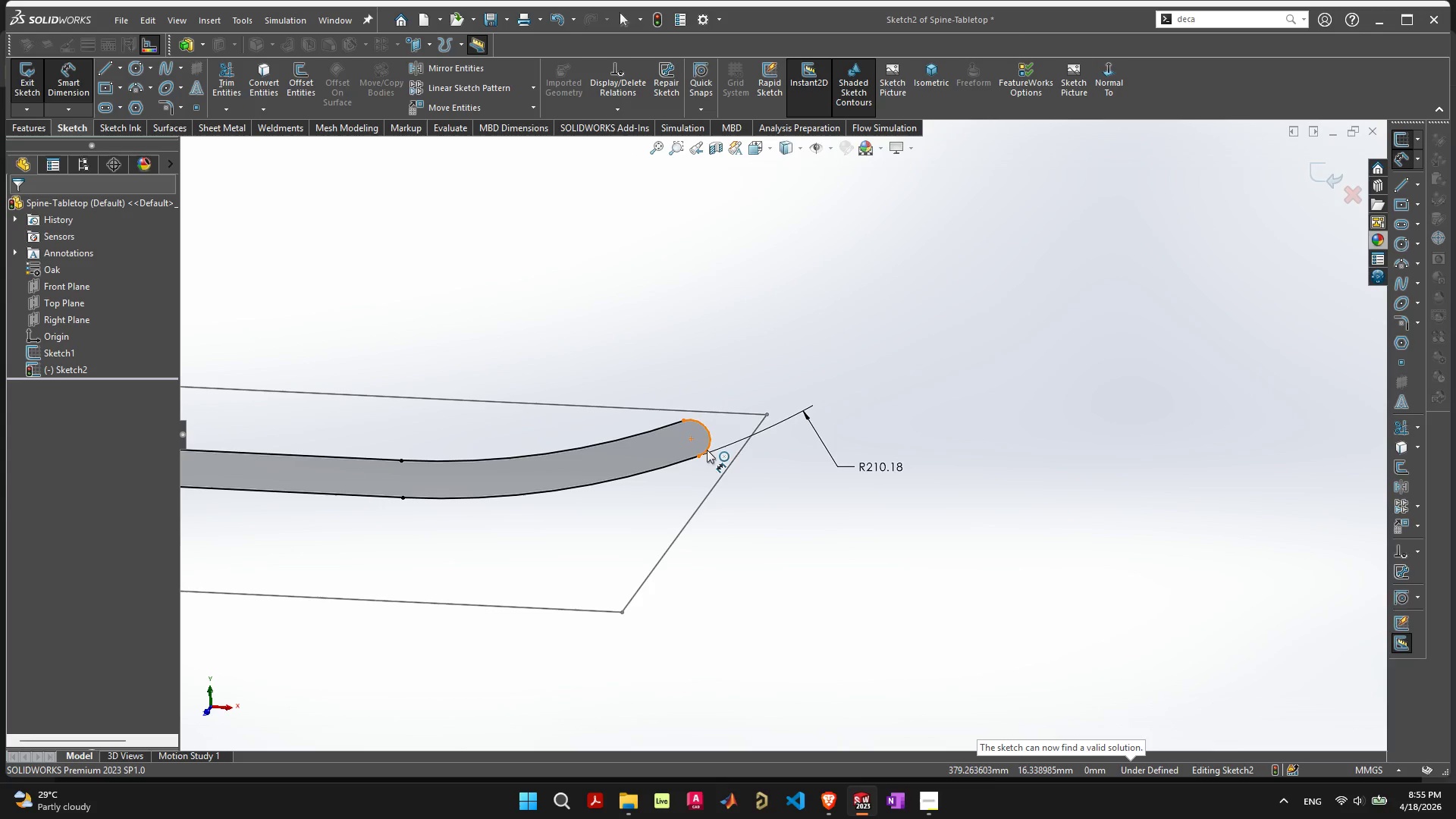 
scroll: coordinate [692, 459], scroll_direction: down, amount: 3.0
 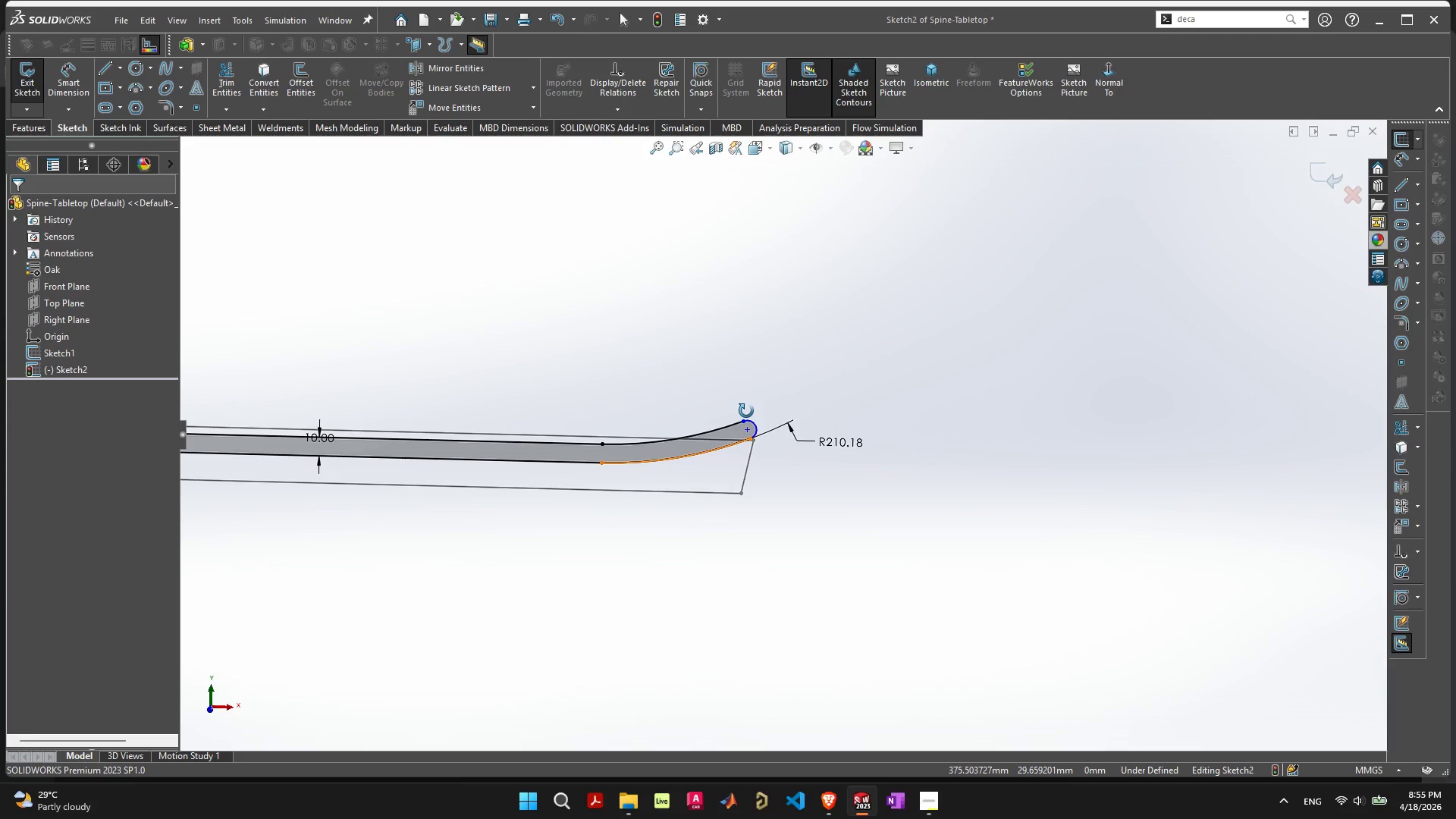 
key(Control+8)
 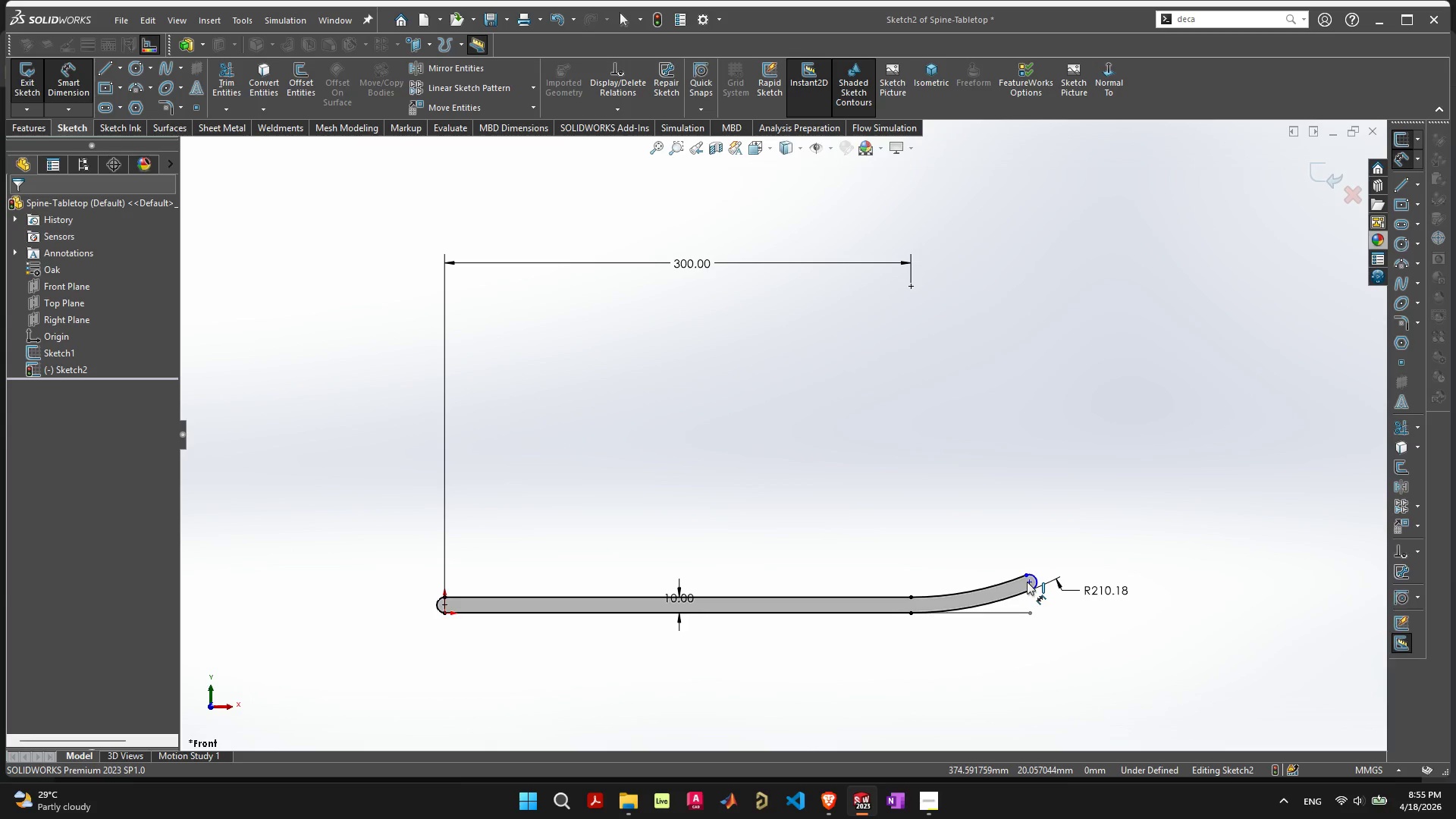 
scroll: coordinate [1029, 582], scroll_direction: up, amount: 4.0
 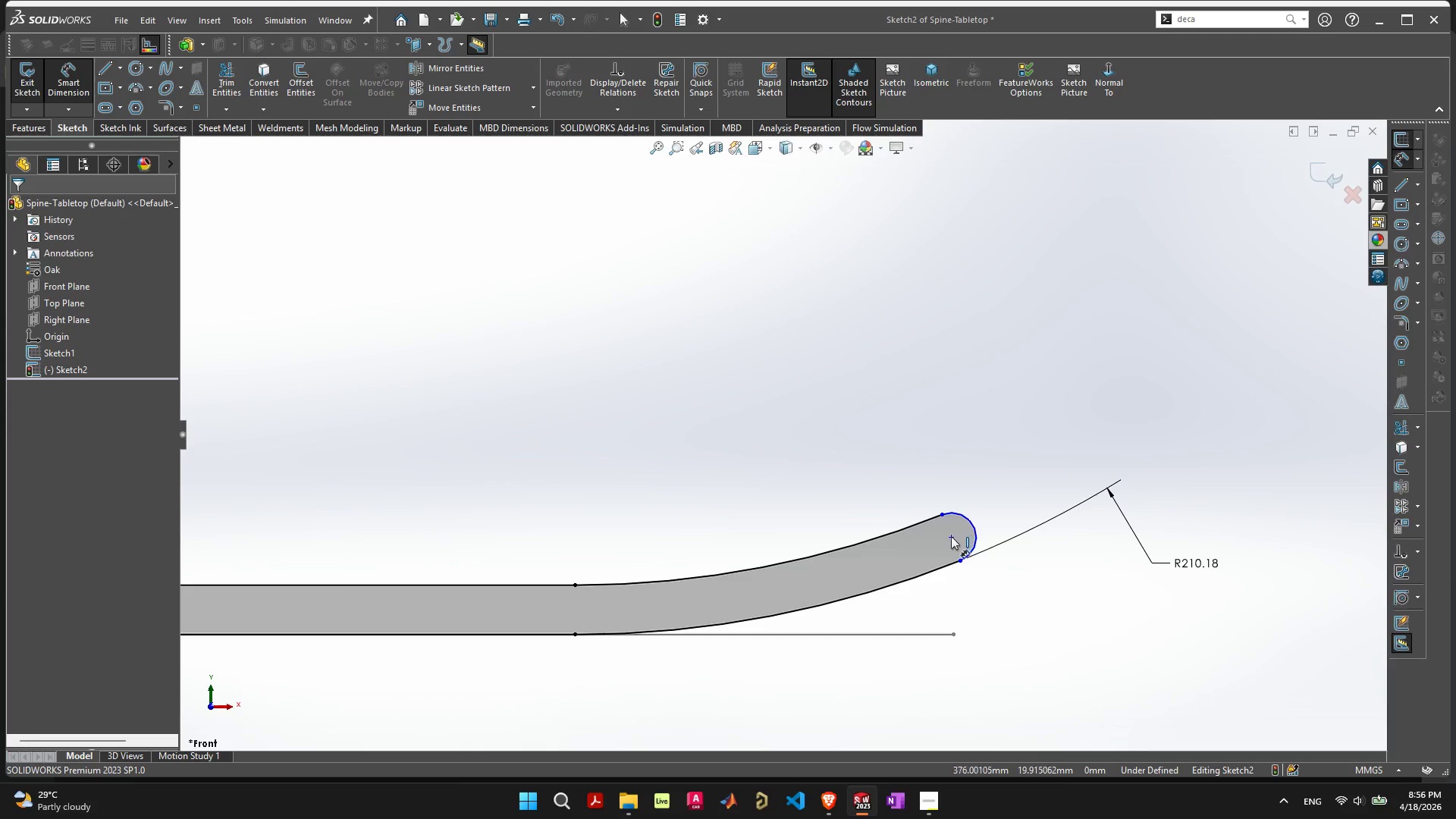 
left_click([949, 536])
 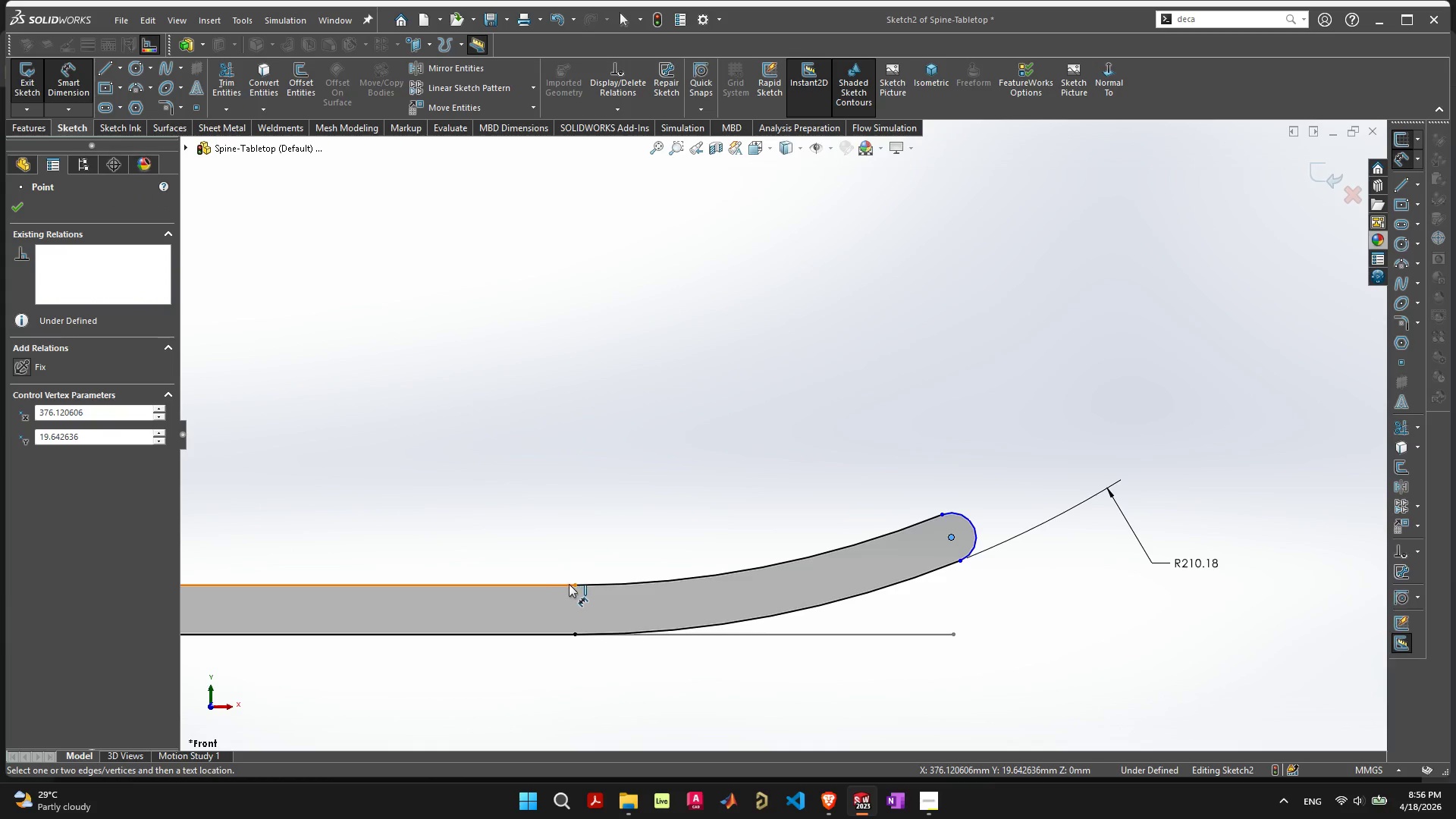 
left_click([574, 584])
 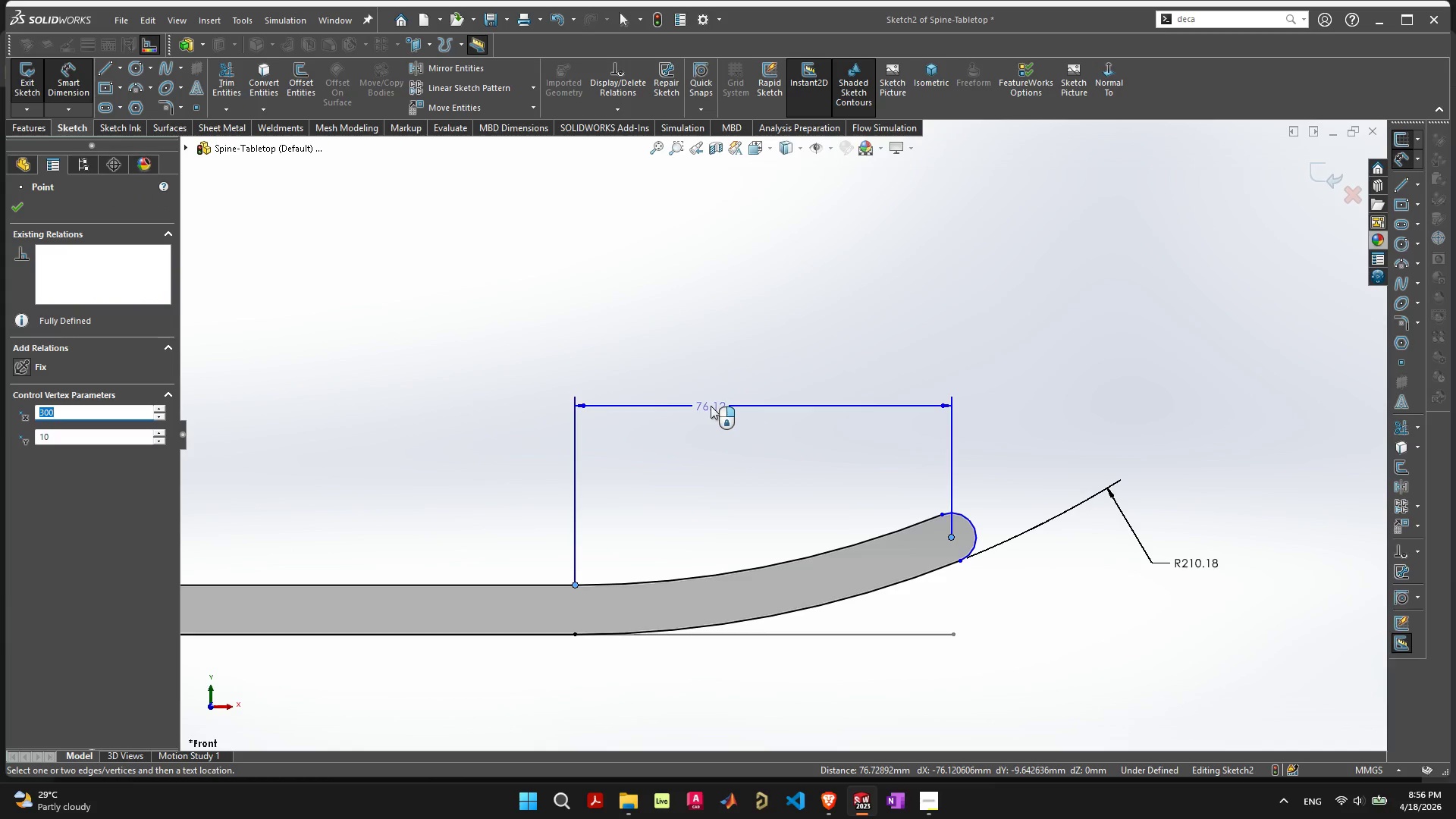 
left_click([711, 406])
 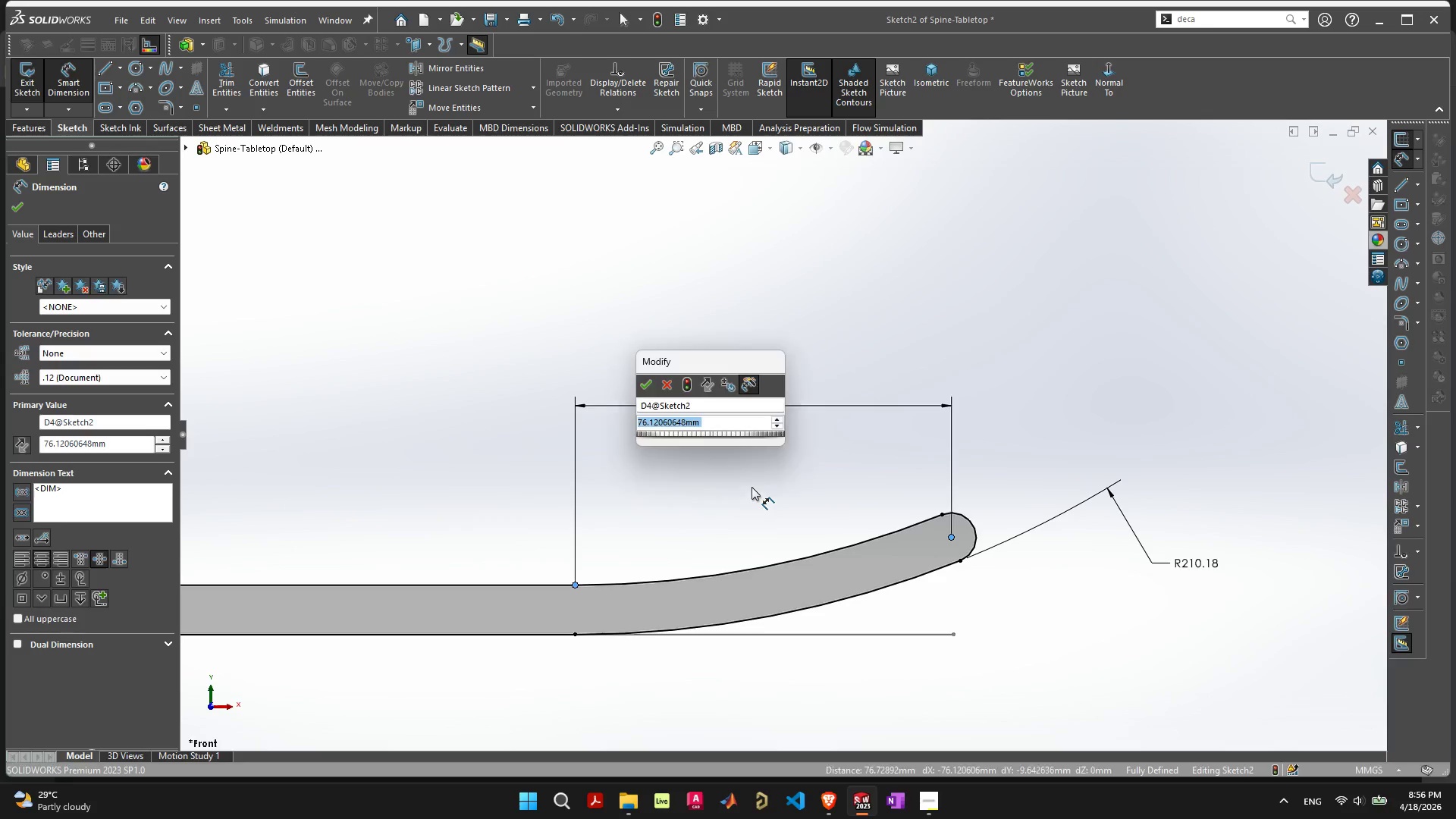 
key(Enter)
 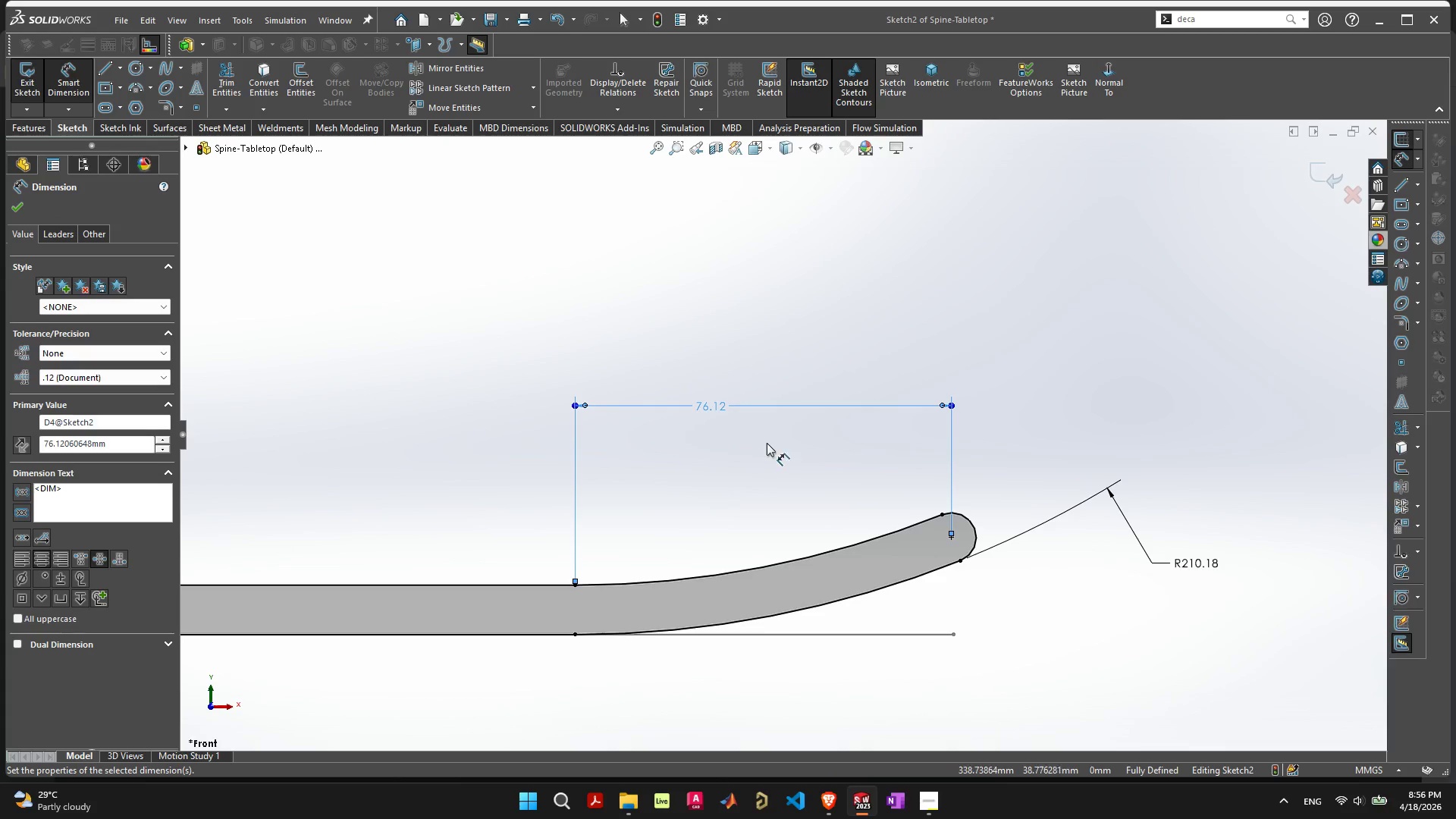 
key(Escape)
 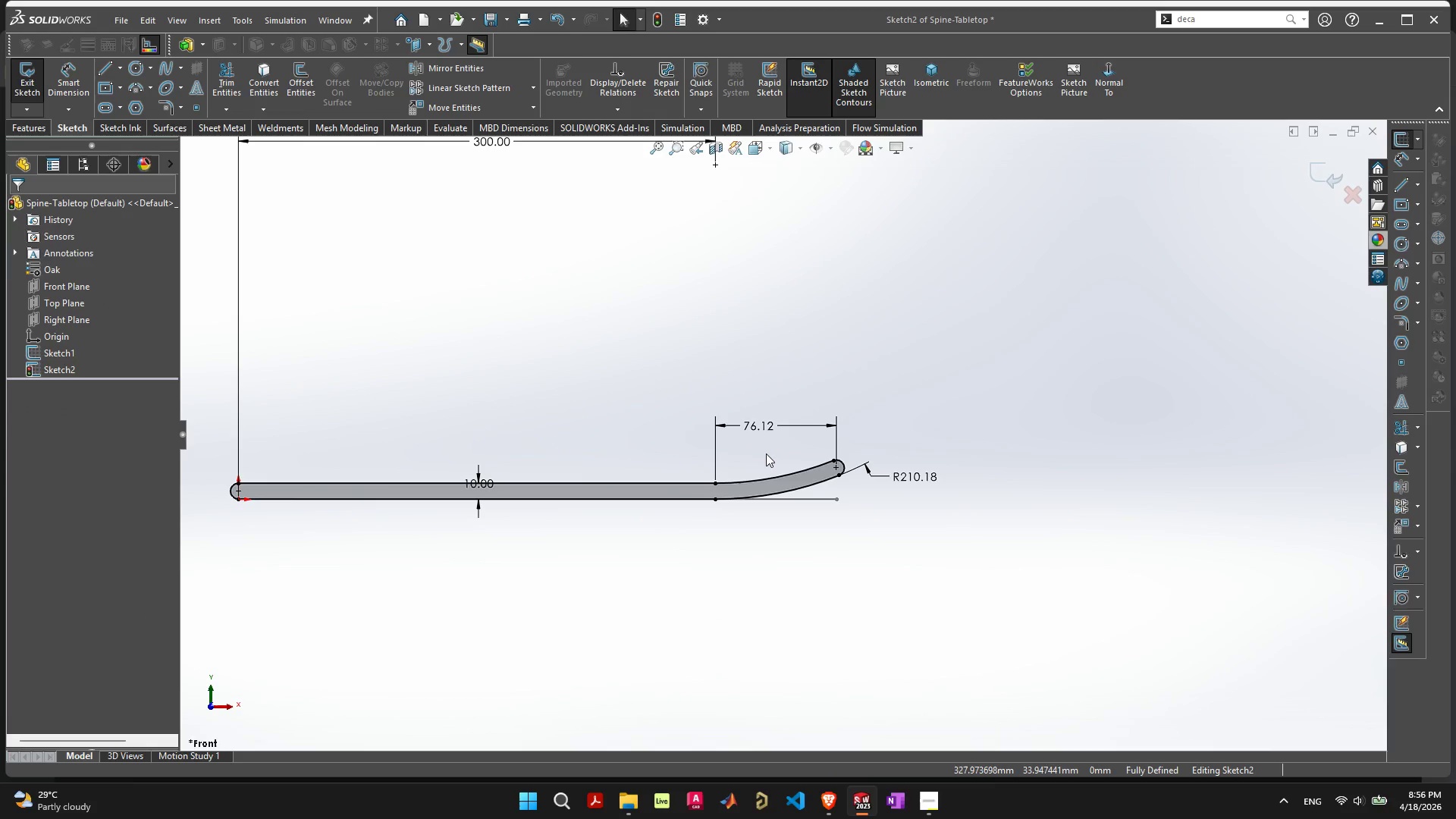 
scroll: coordinate [766, 453], scroll_direction: down, amount: 4.0
 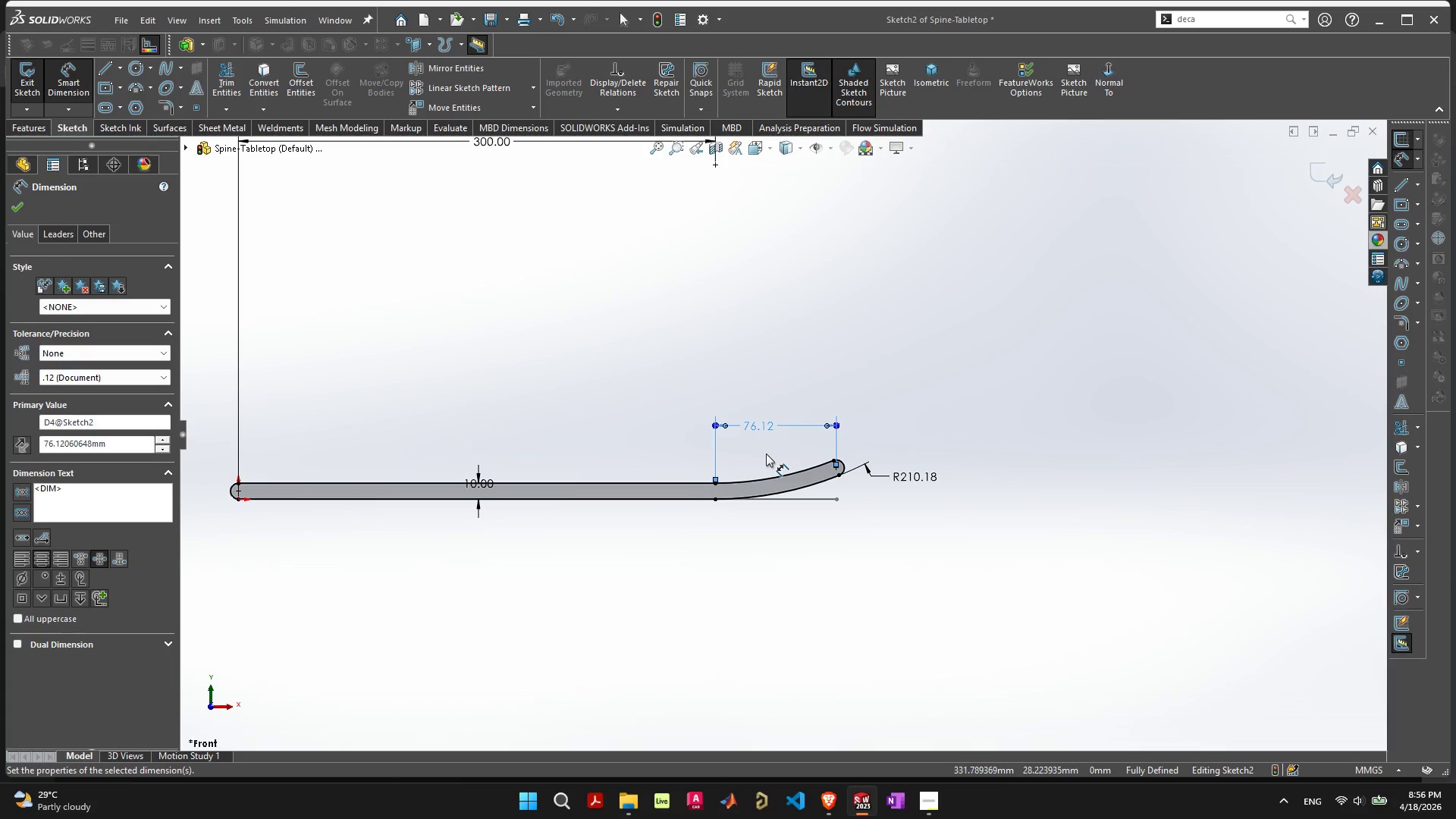 
key(Escape)
 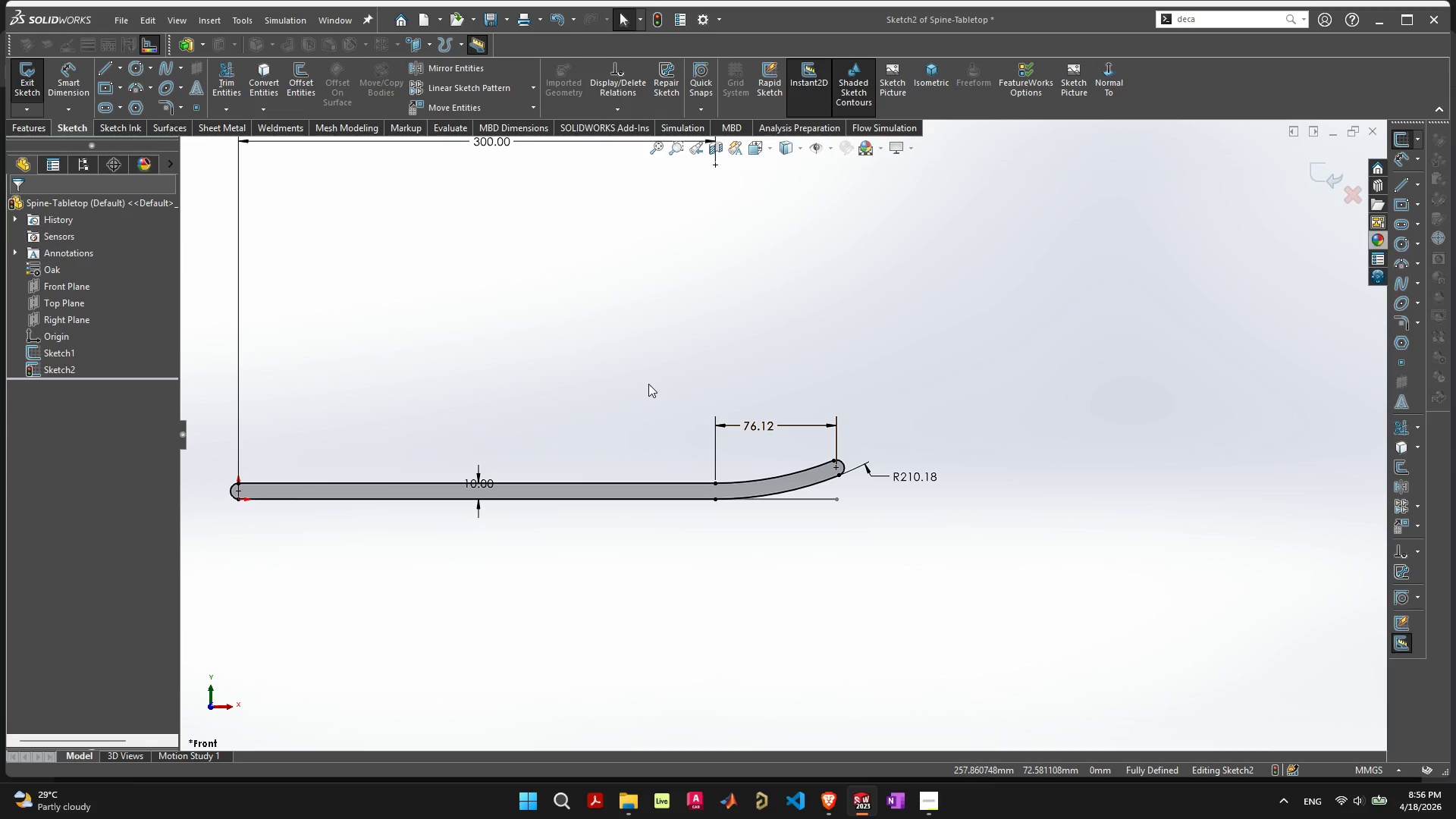 
left_click([648, 384])
 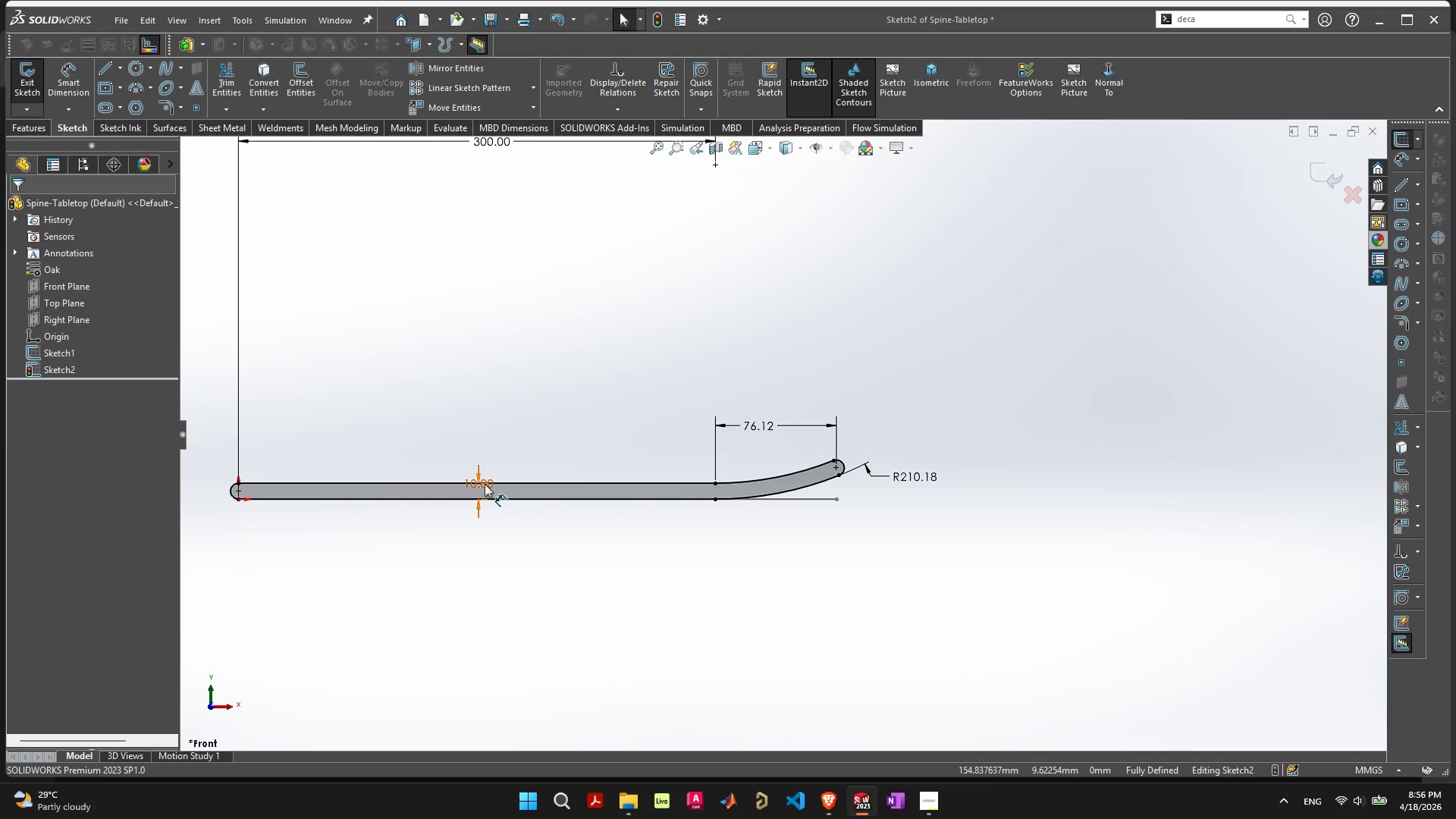 
double_click([485, 484])
 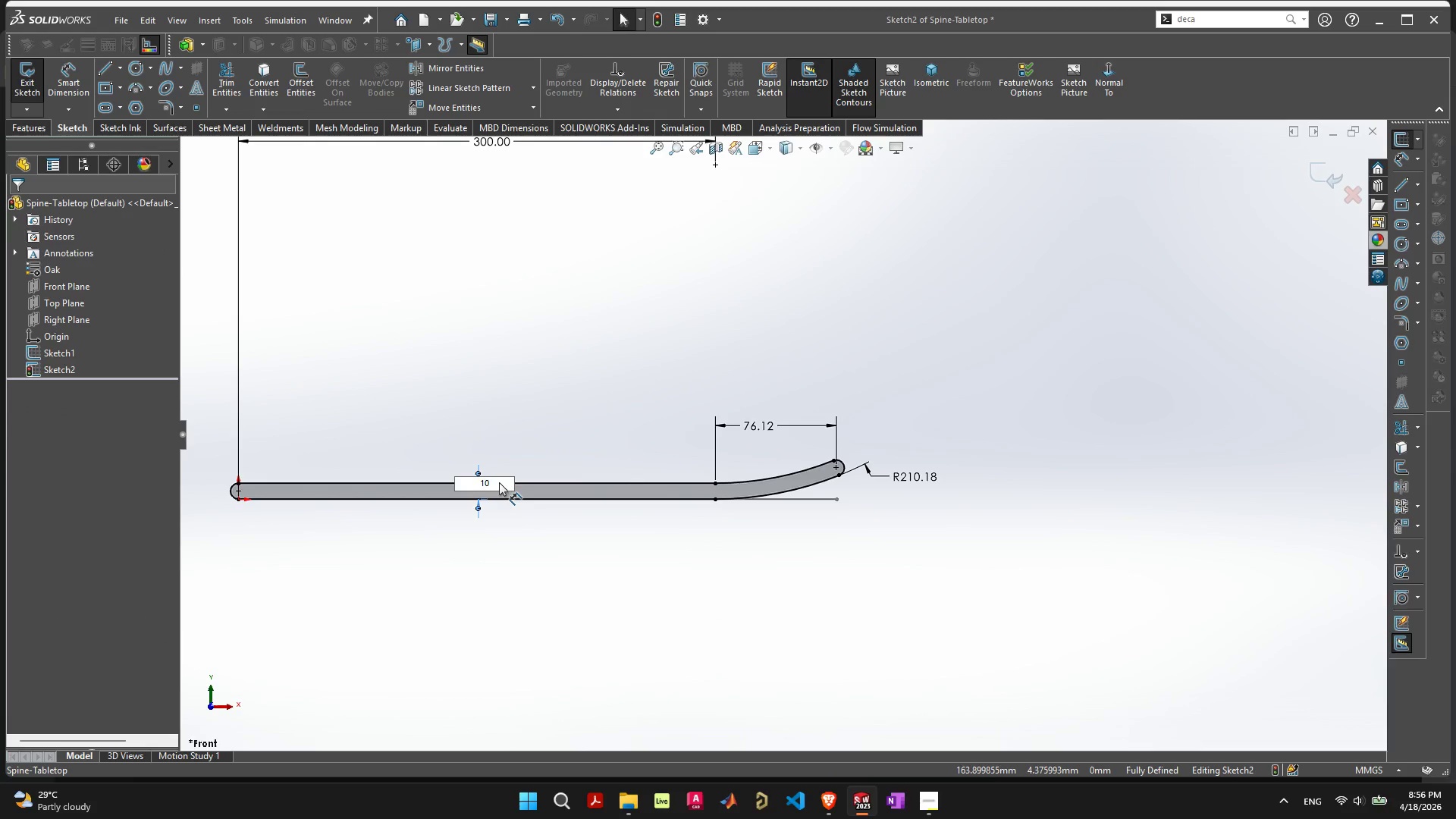 
key(Backspace)
 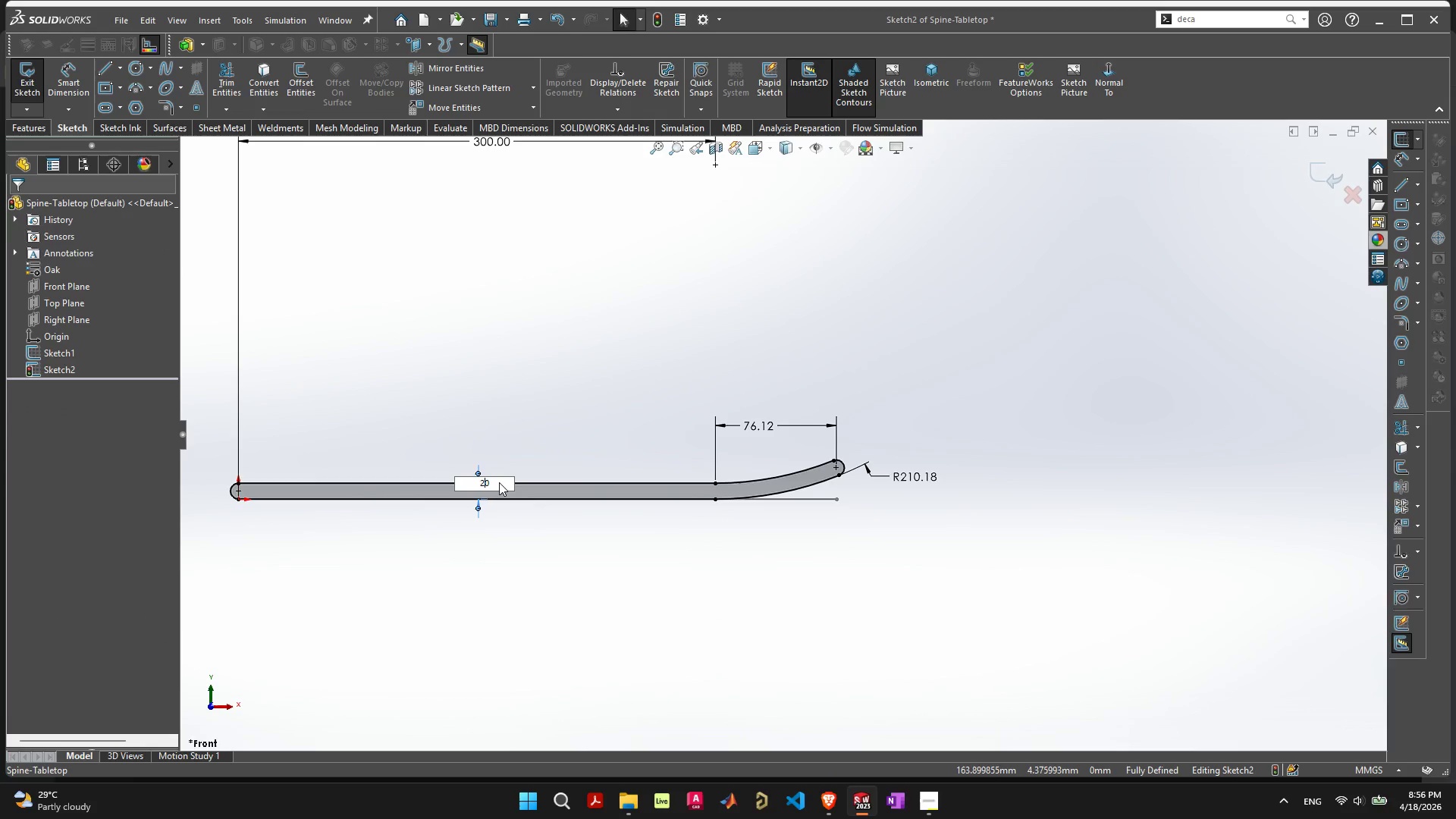 
key(2)
 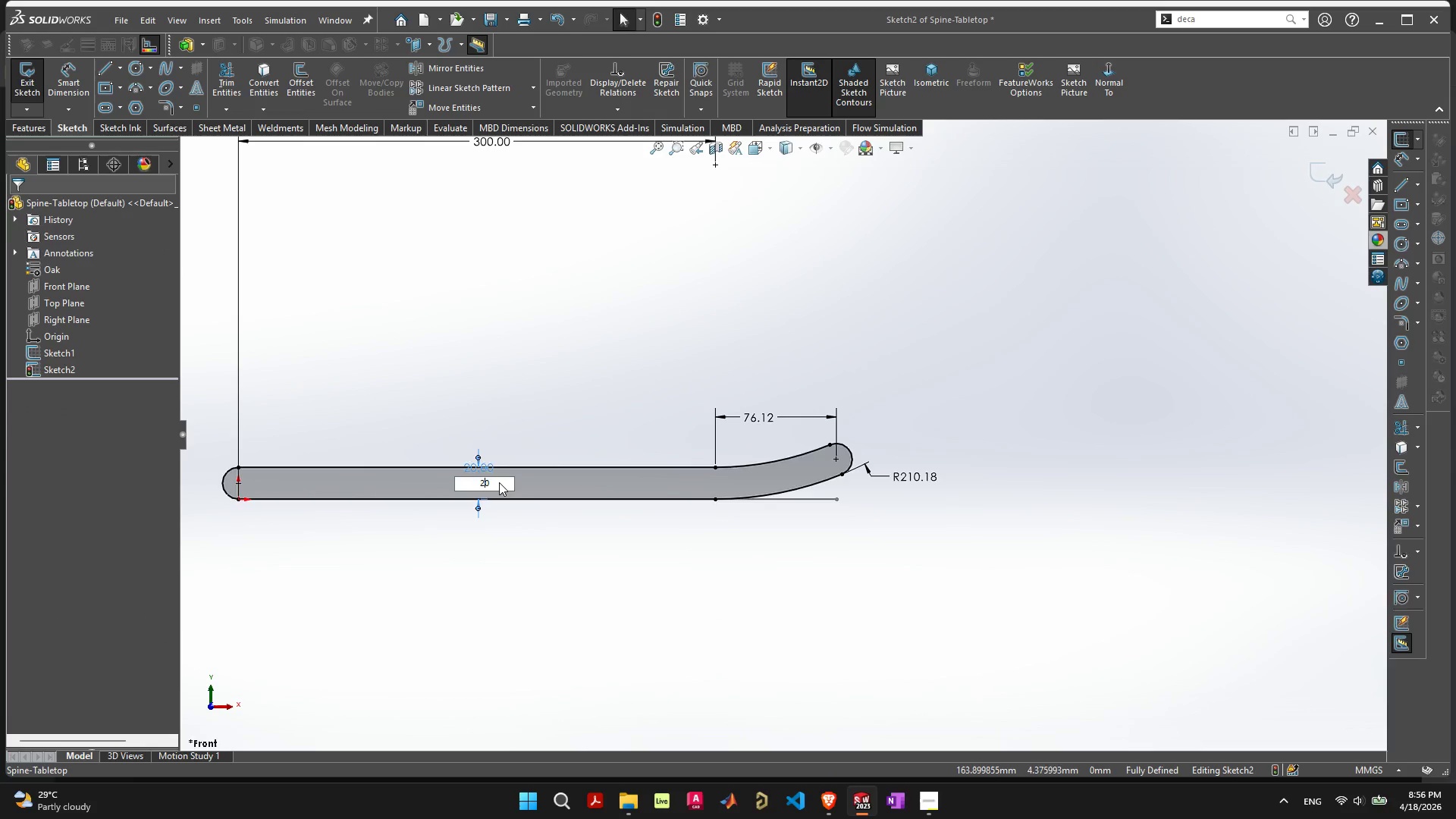 
key(Enter)
 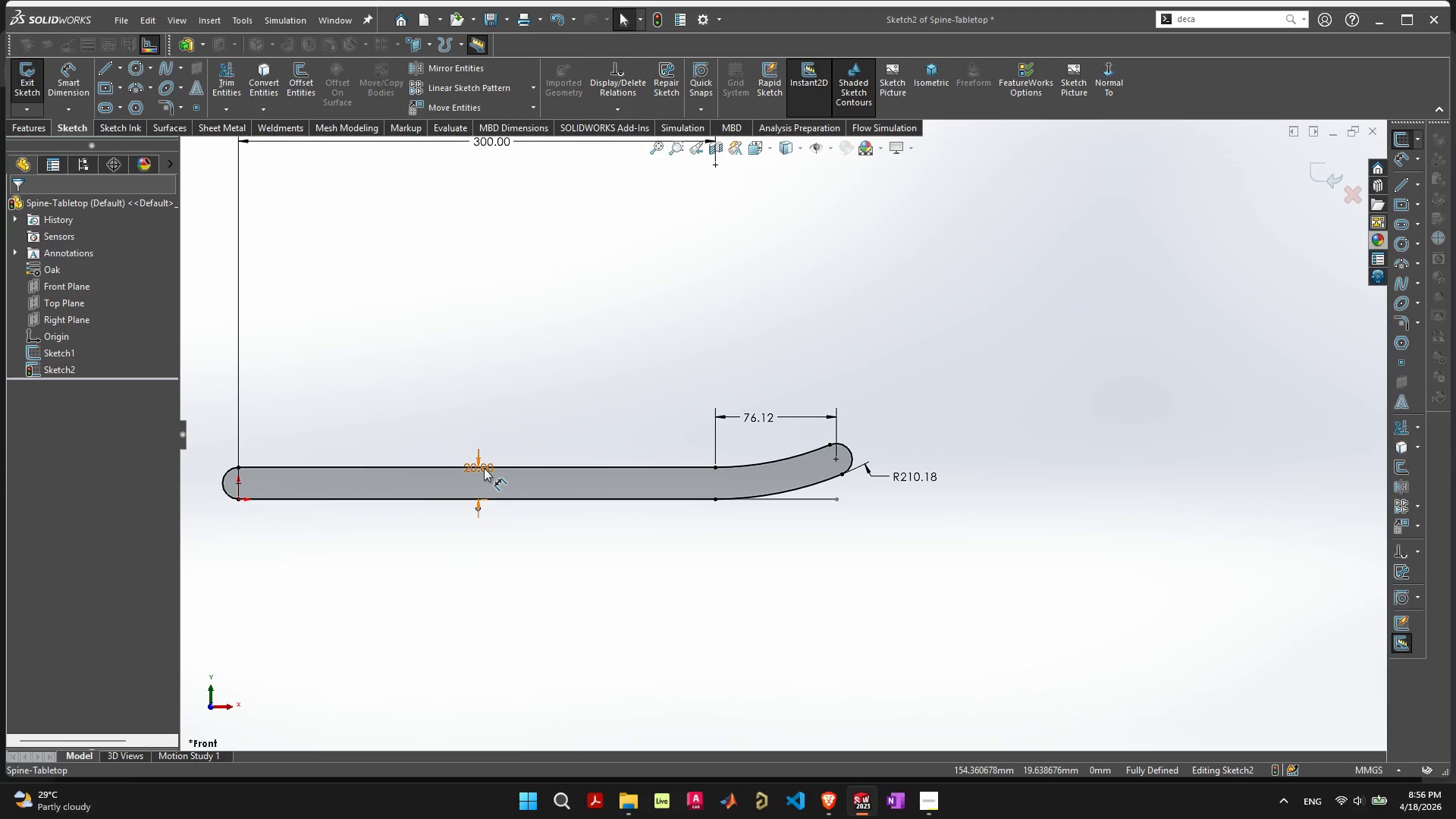 
double_click([483, 468])
 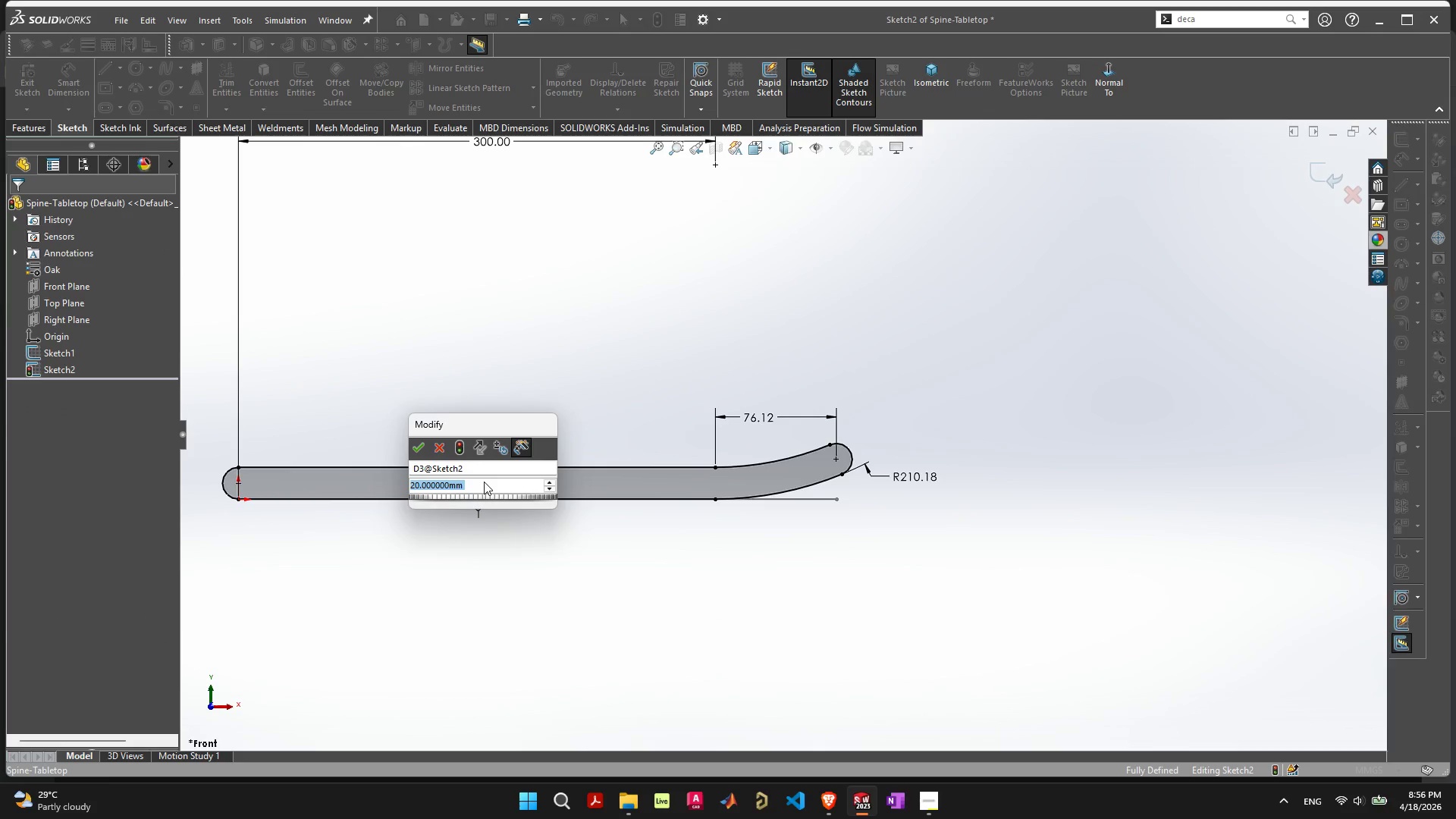 
type(13)
 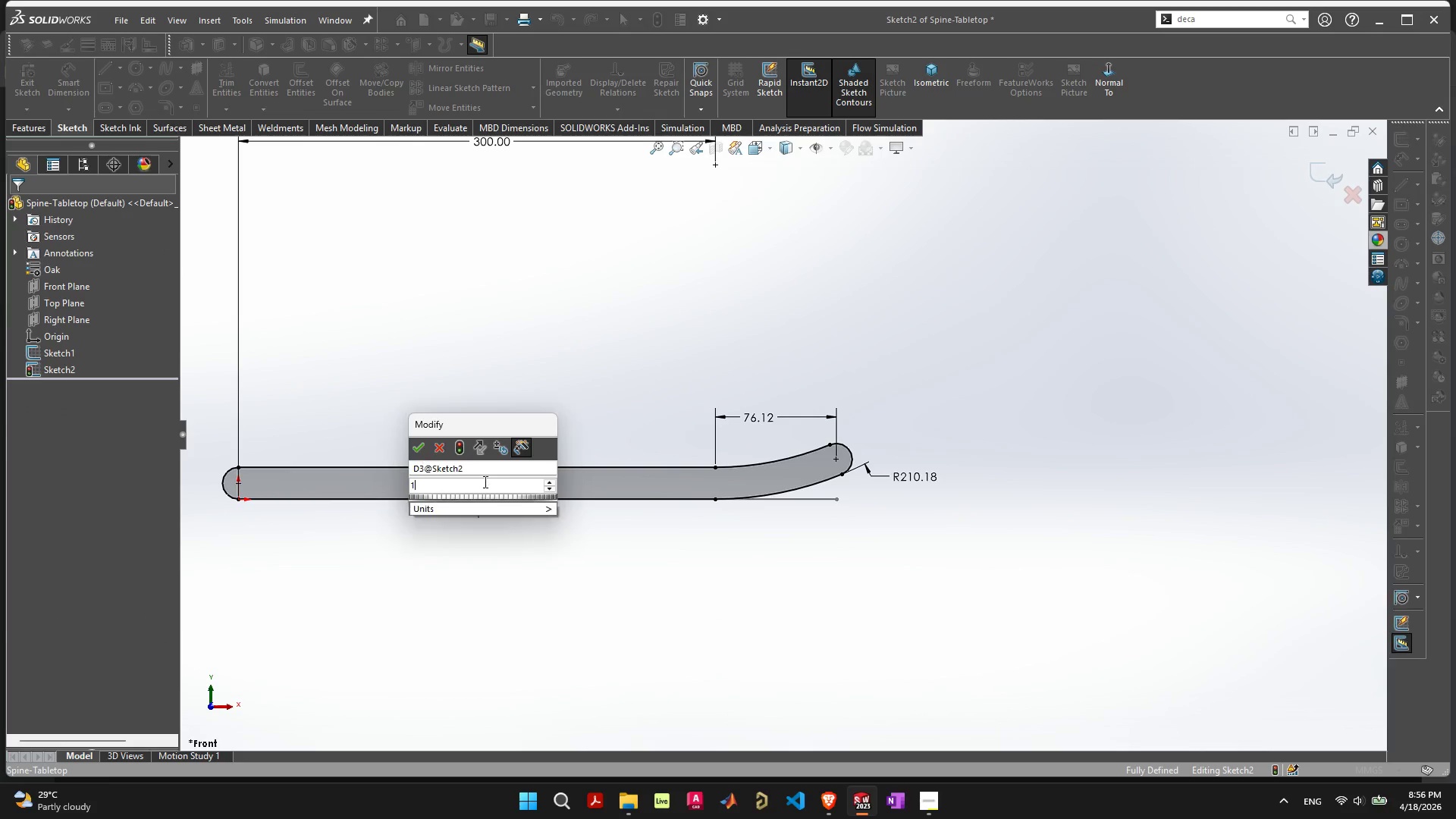 
key(Enter)
 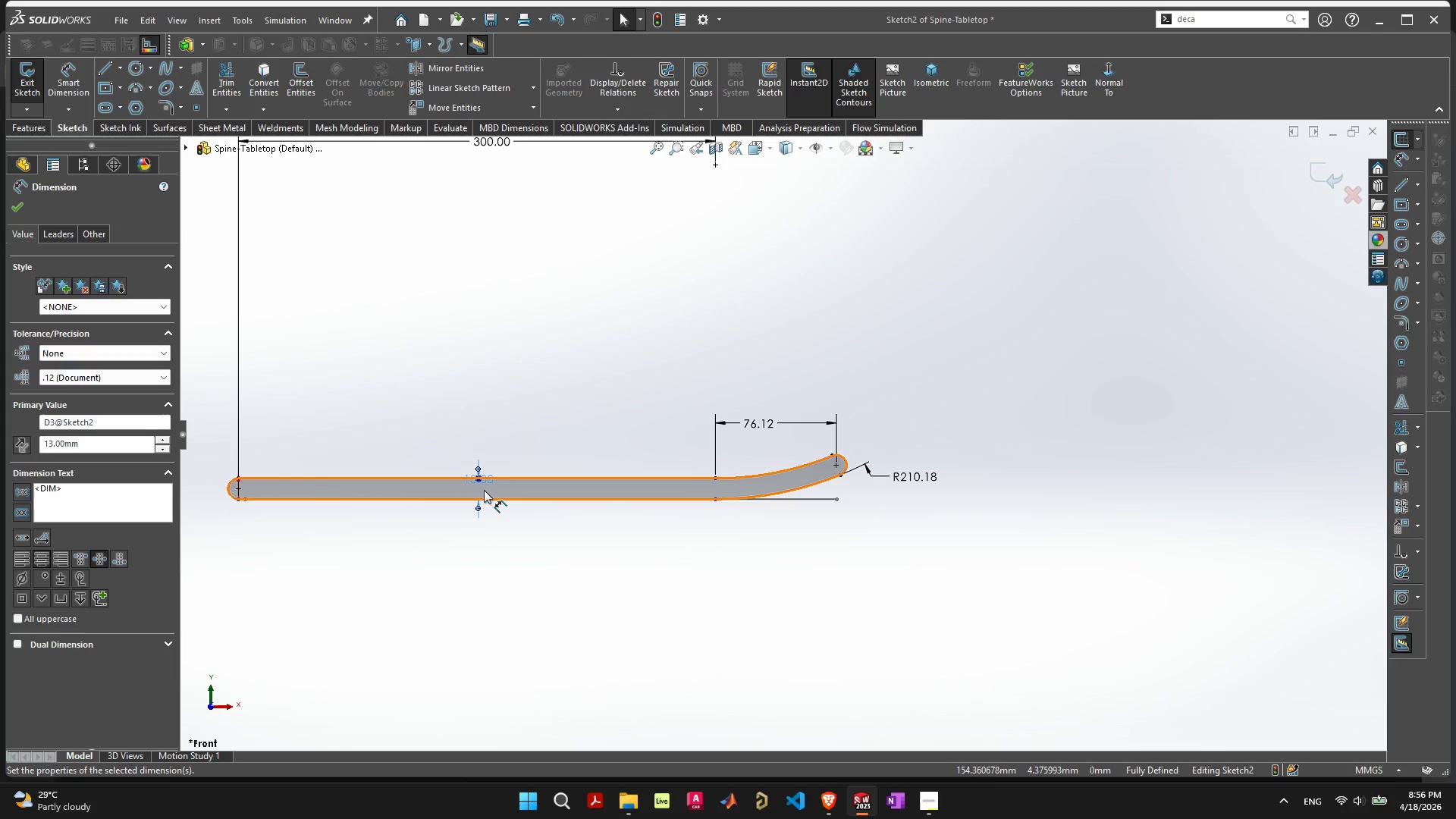 
left_click([478, 571])
 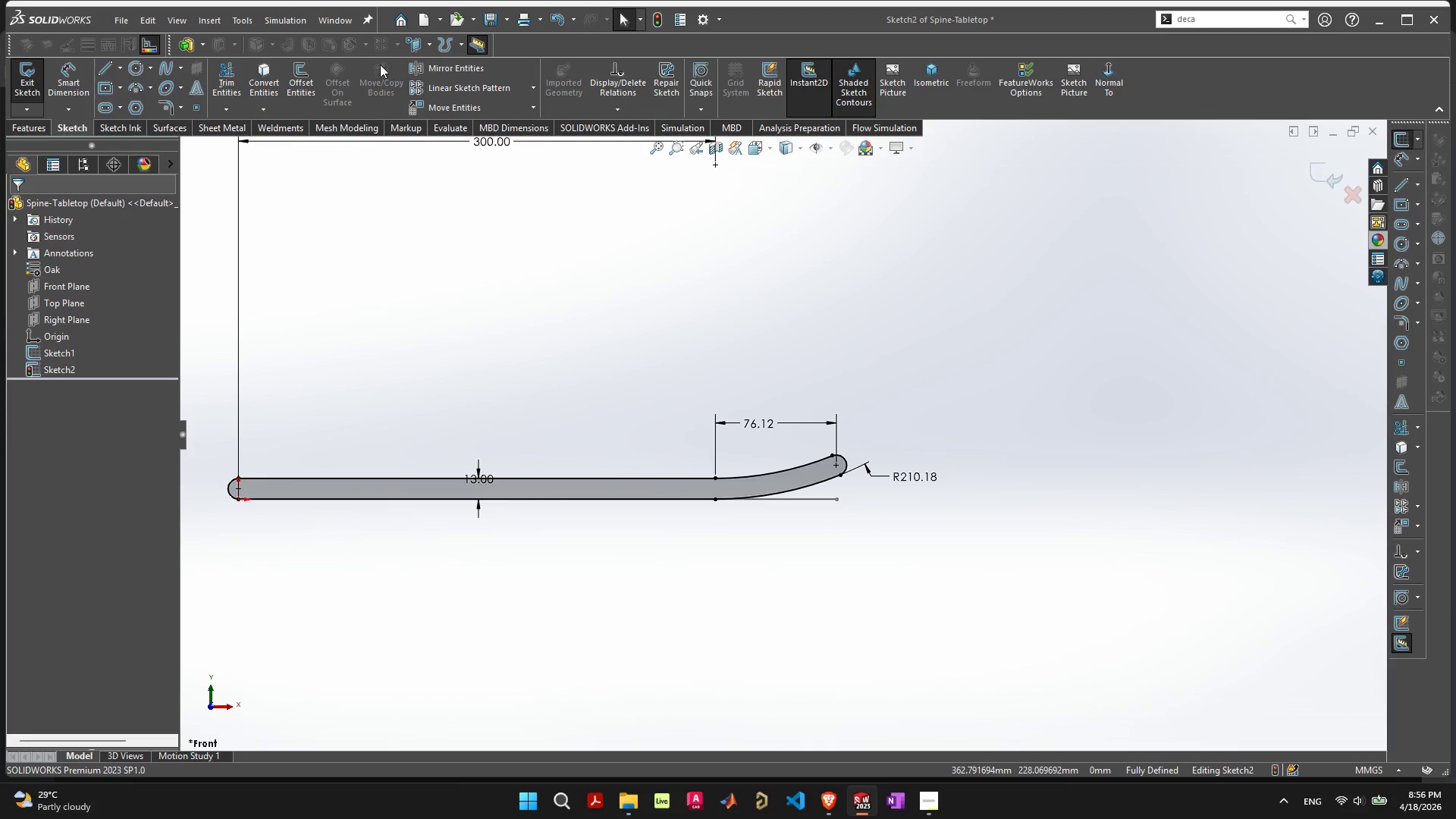 
left_click([189, 40])
 